 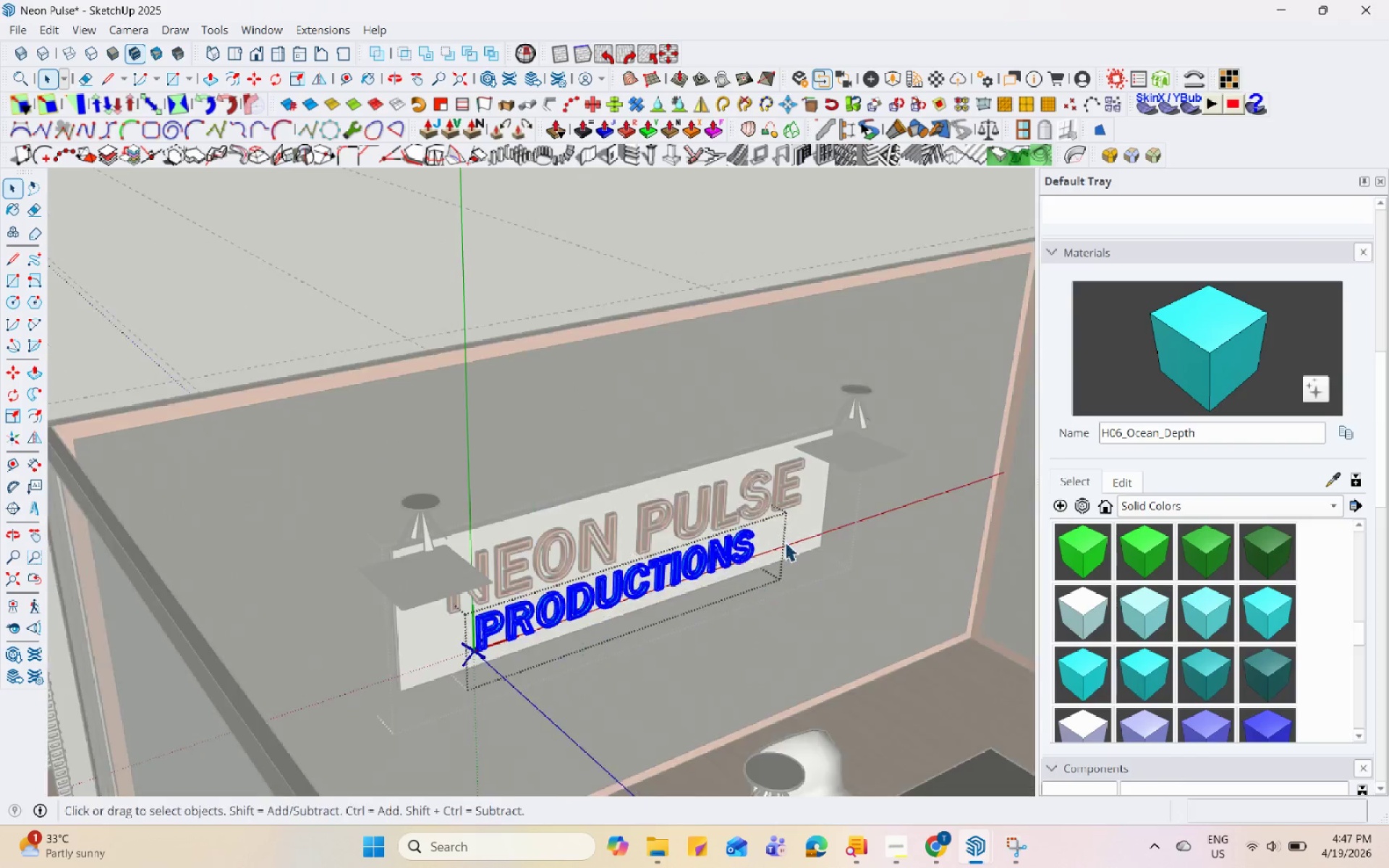 
key(Escape)
 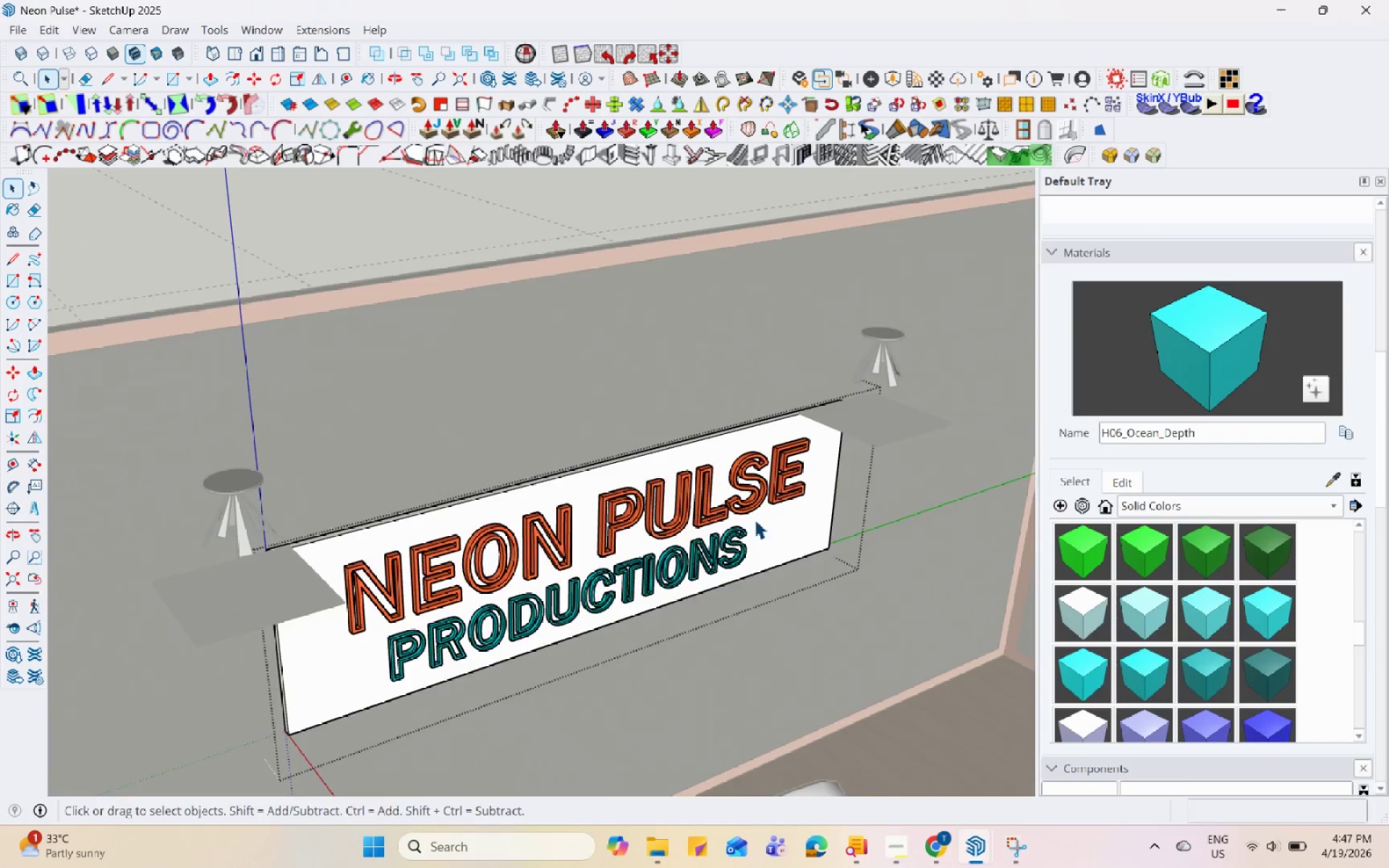 
key(Escape)
 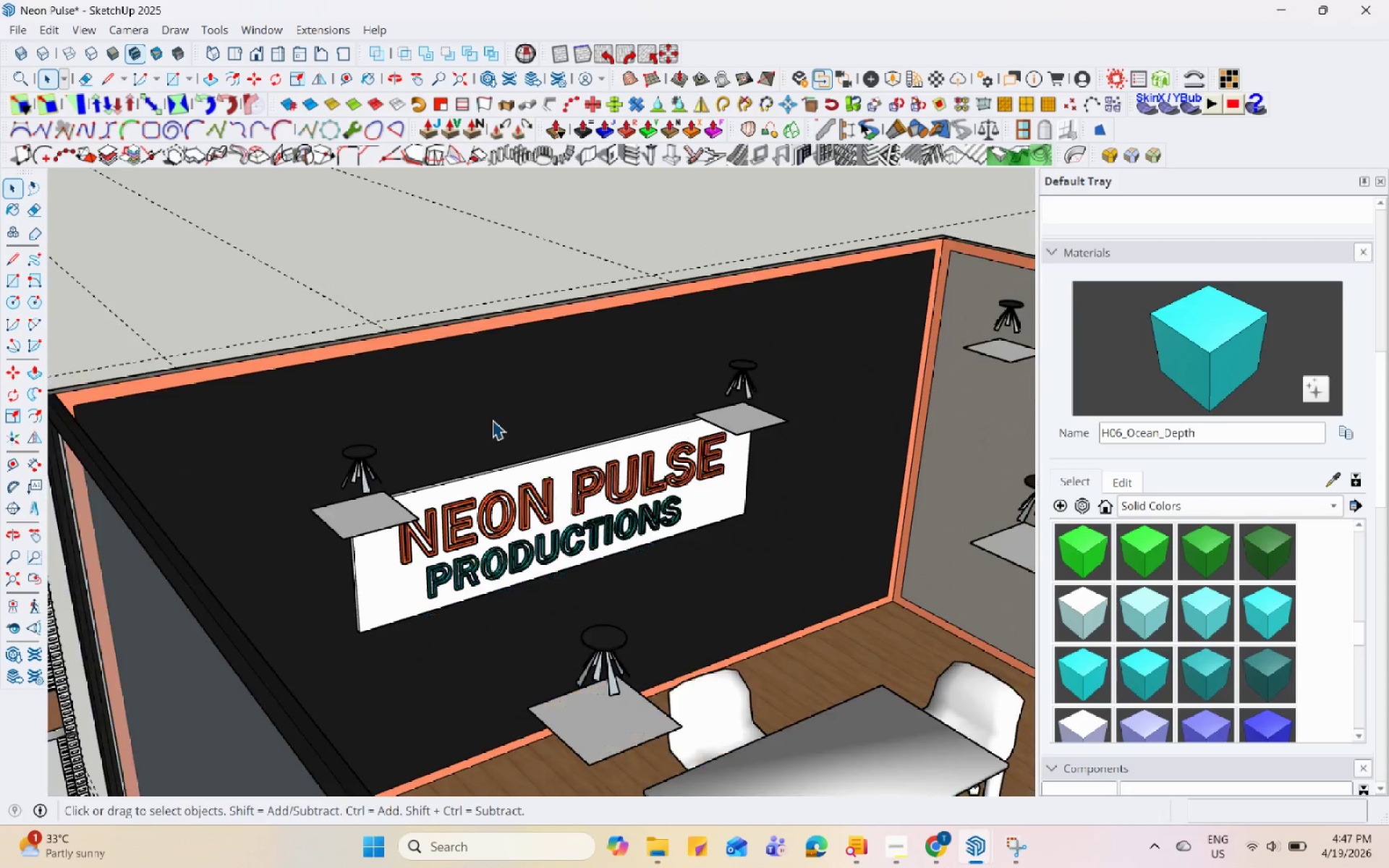 
key(Escape)
 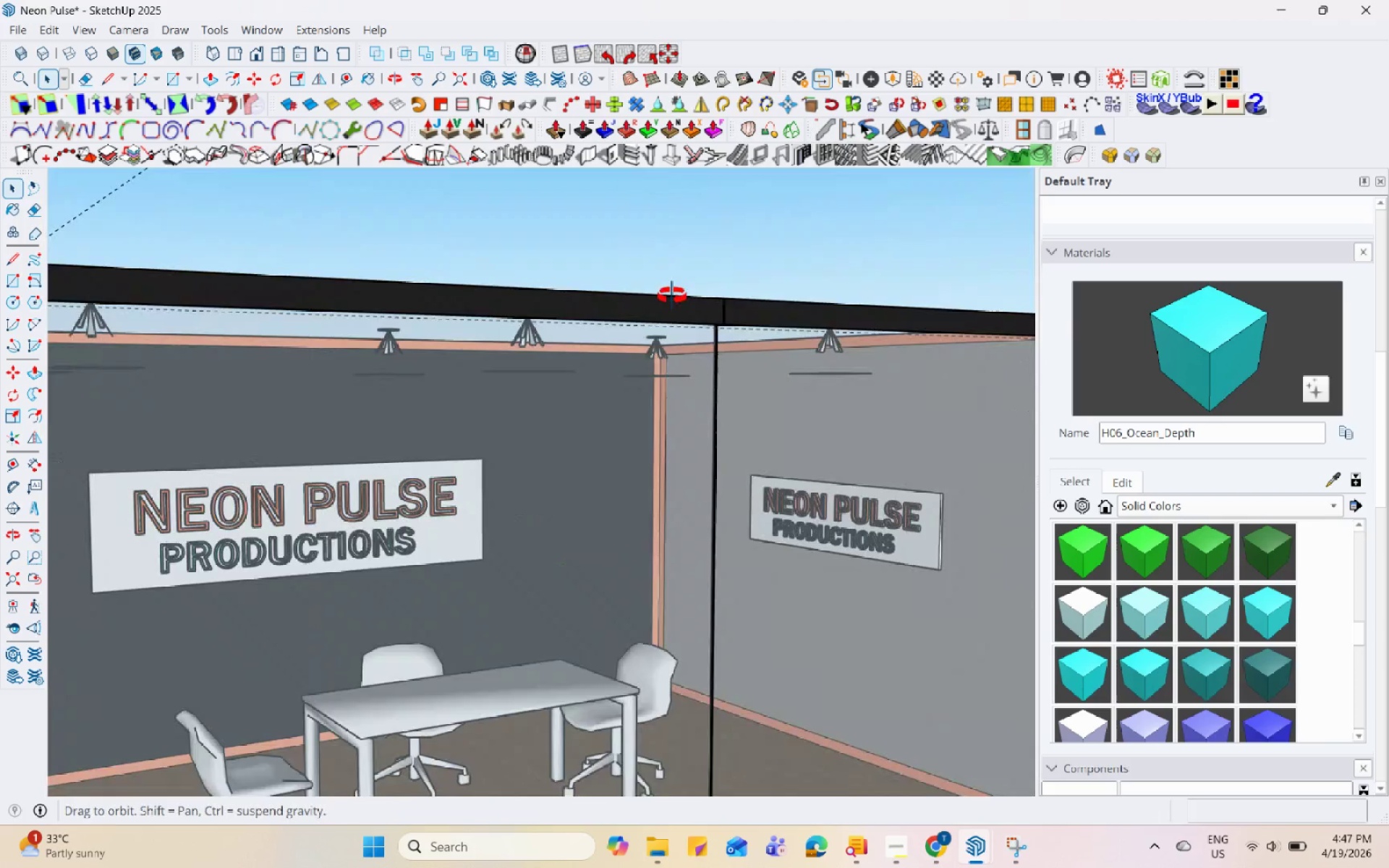 
scroll: coordinate [694, 467], scroll_direction: down, amount: 15.0
 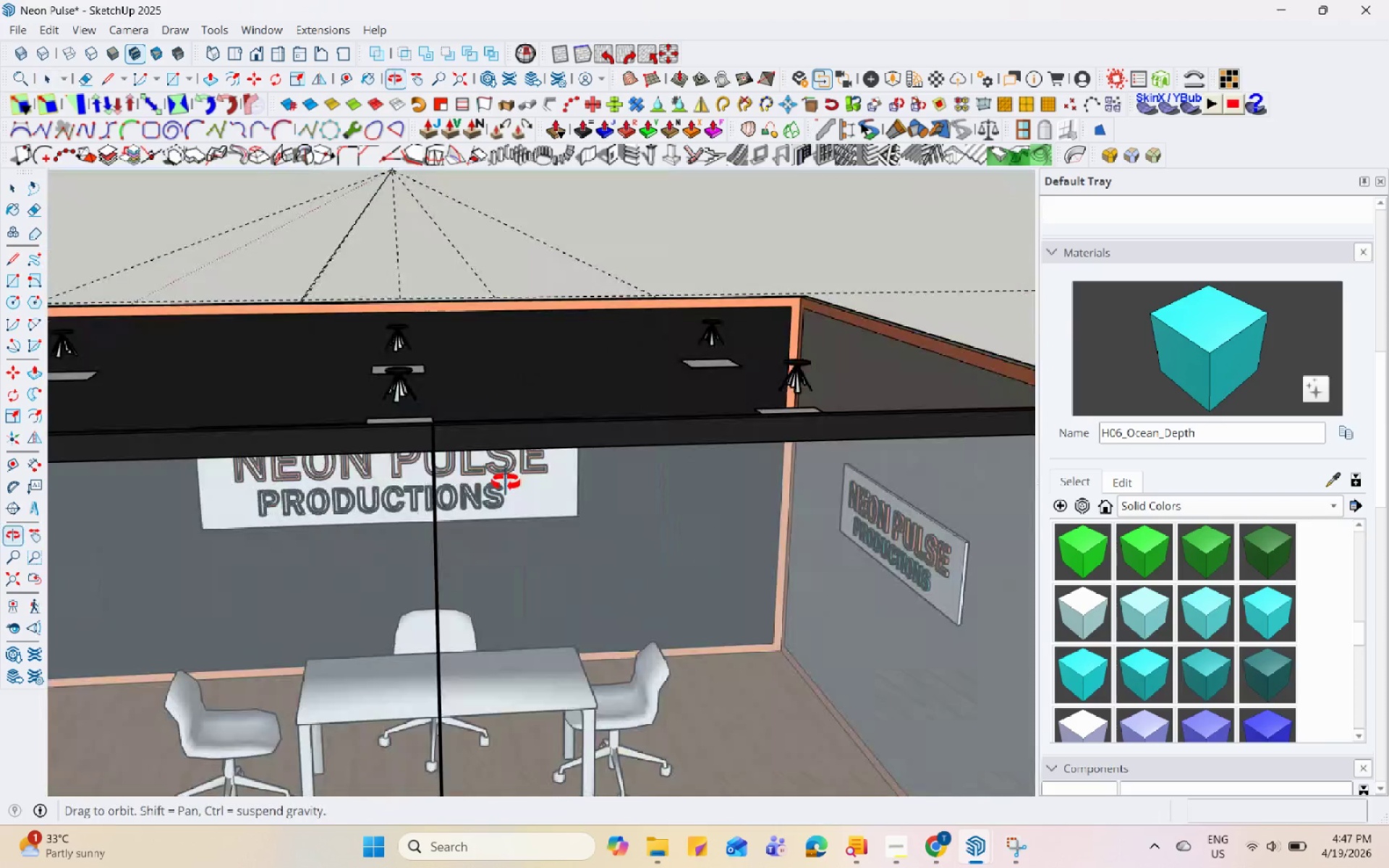 
left_click([515, 409])
 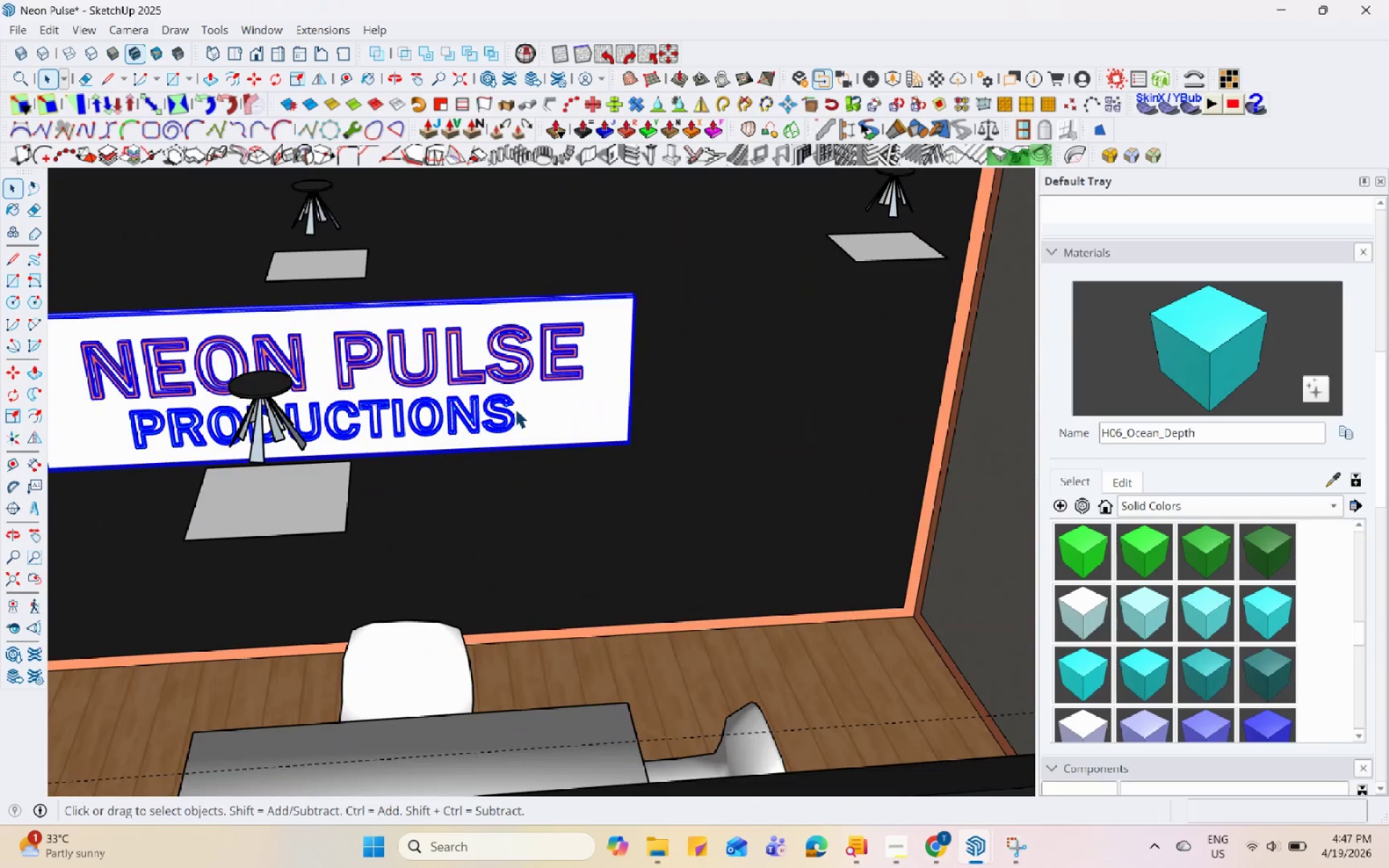 
right_click([515, 409])
 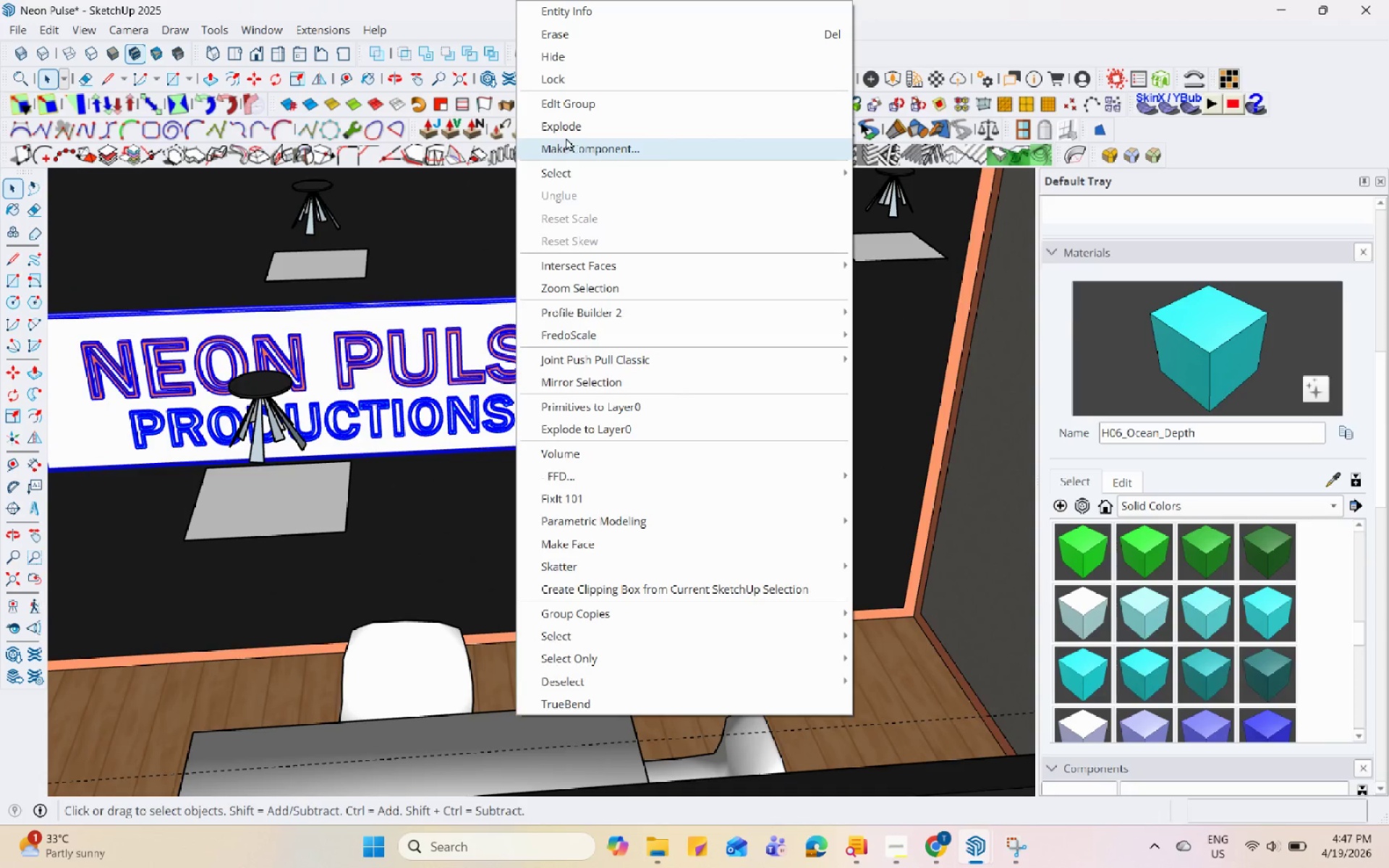 
scroll: coordinate [494, 492], scroll_direction: up, amount: 4.0
 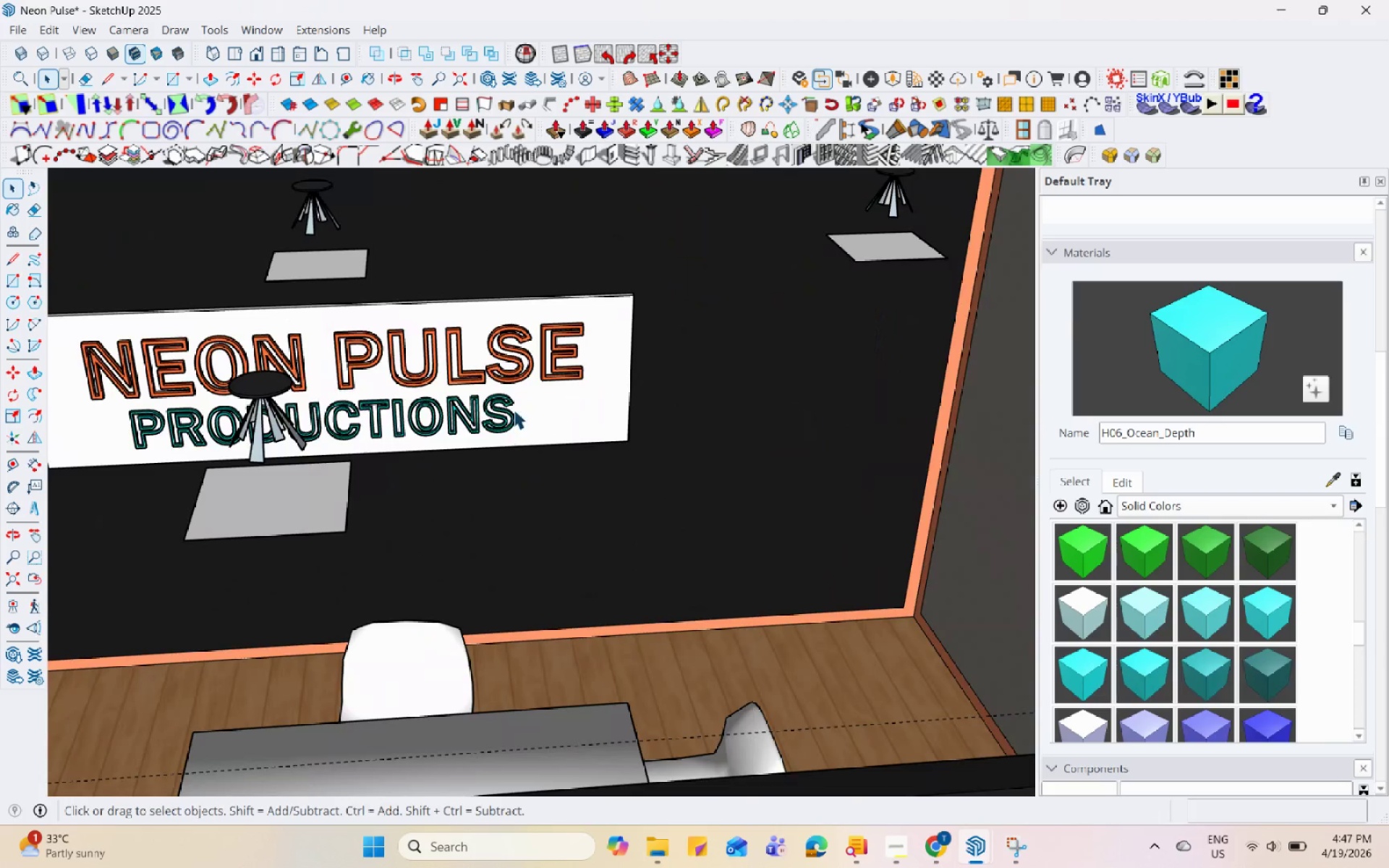 
left_click([571, 145])
 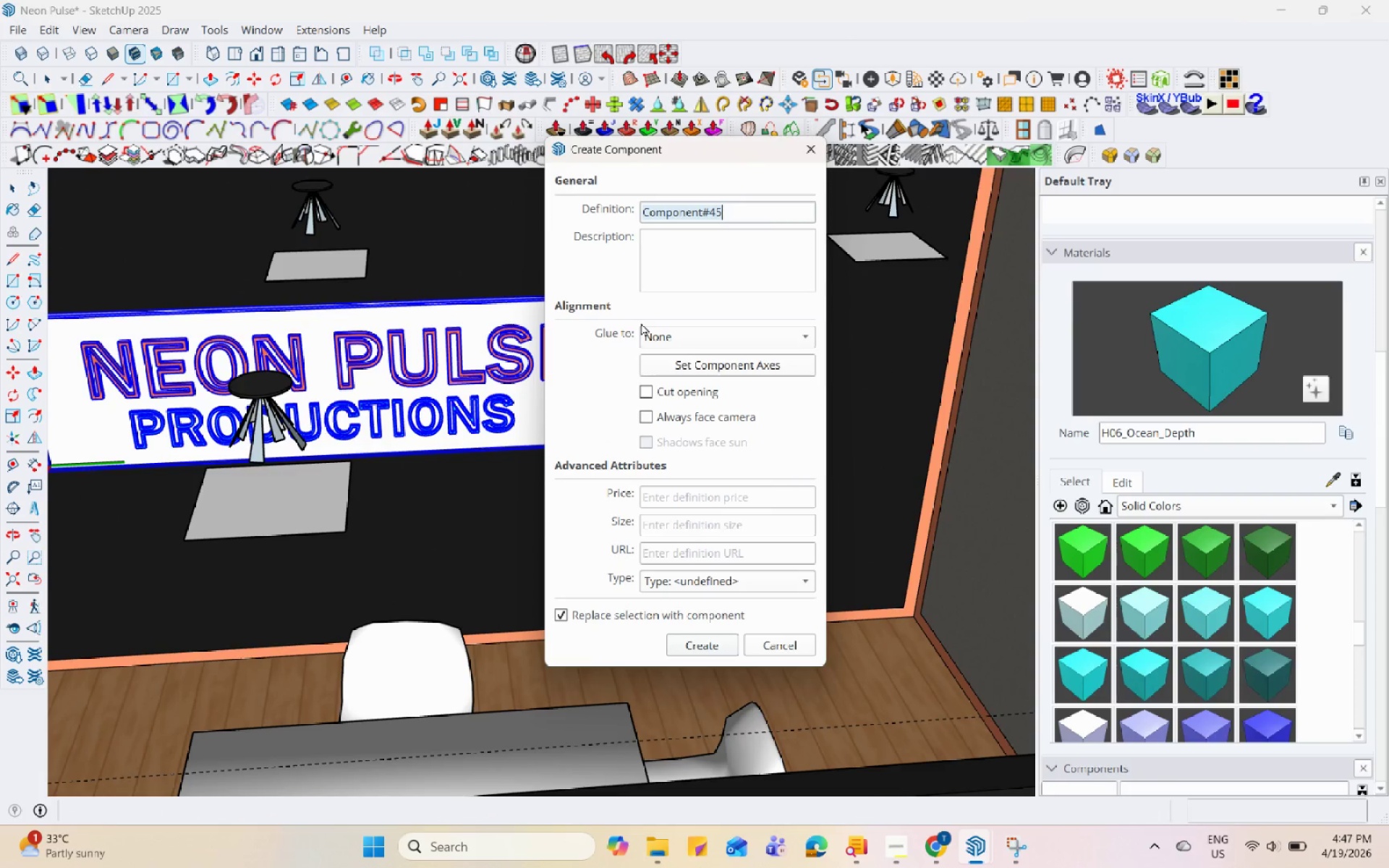 
type(SIGNAG)
key(Backspace)
key(Backspace)
key(Backspace)
key(Backspace)
key(Backspace)
type(sig)
key(Backspace)
key(Backspace)
key(Backspace)
key(Backspace)
type(signage)
 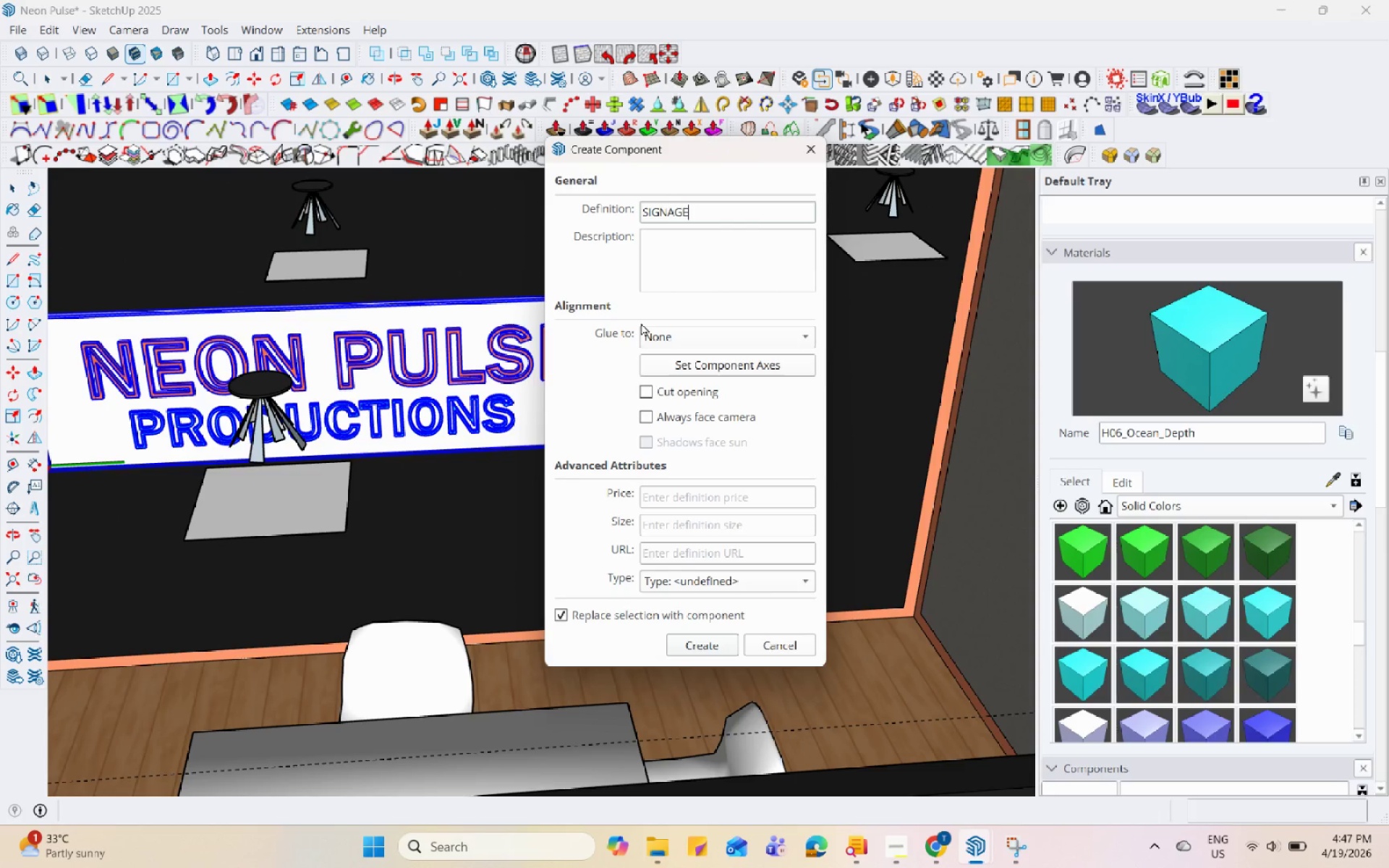 
key(Enter)
 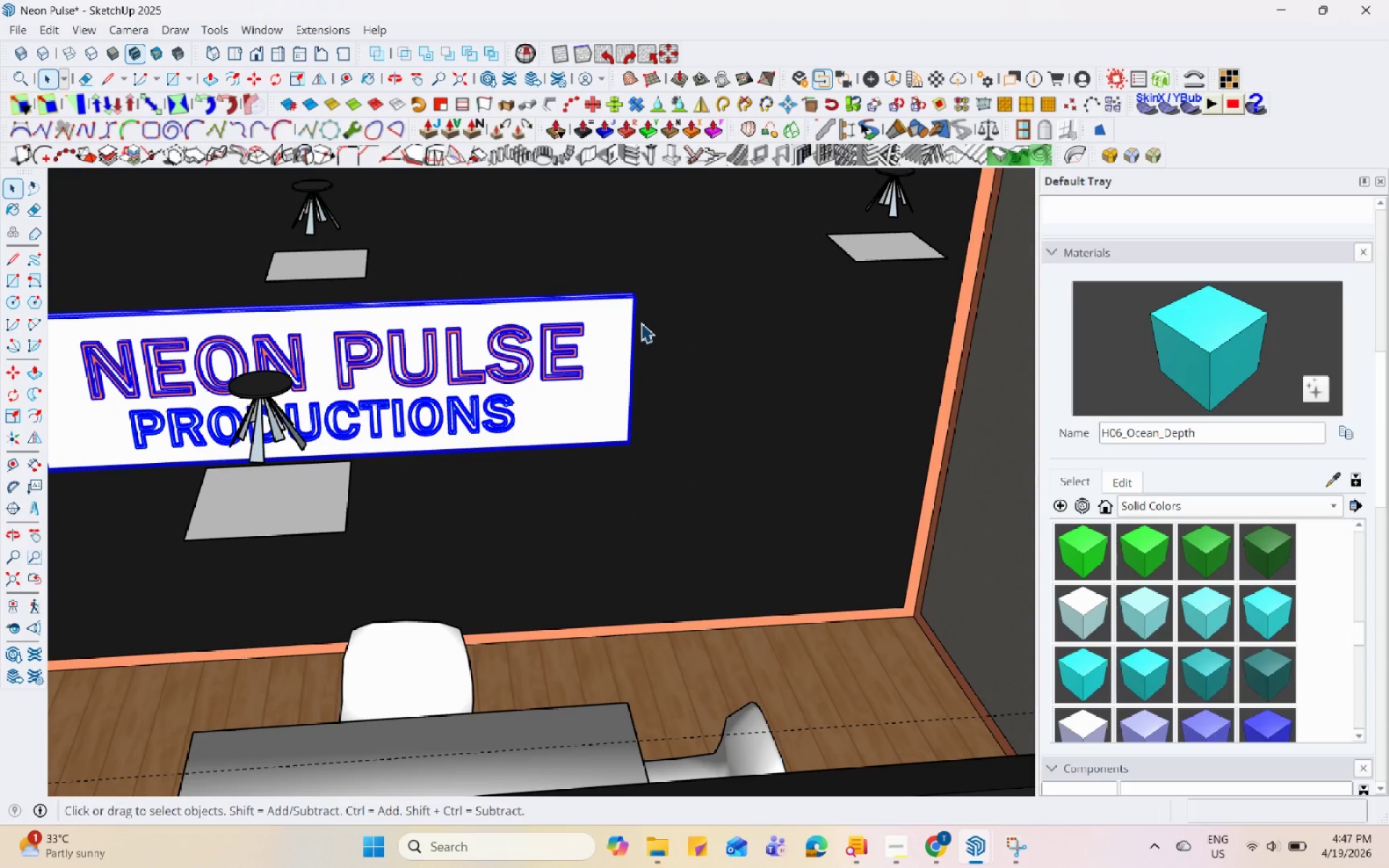 
scroll: coordinate [478, 528], scroll_direction: down, amount: 41.0
 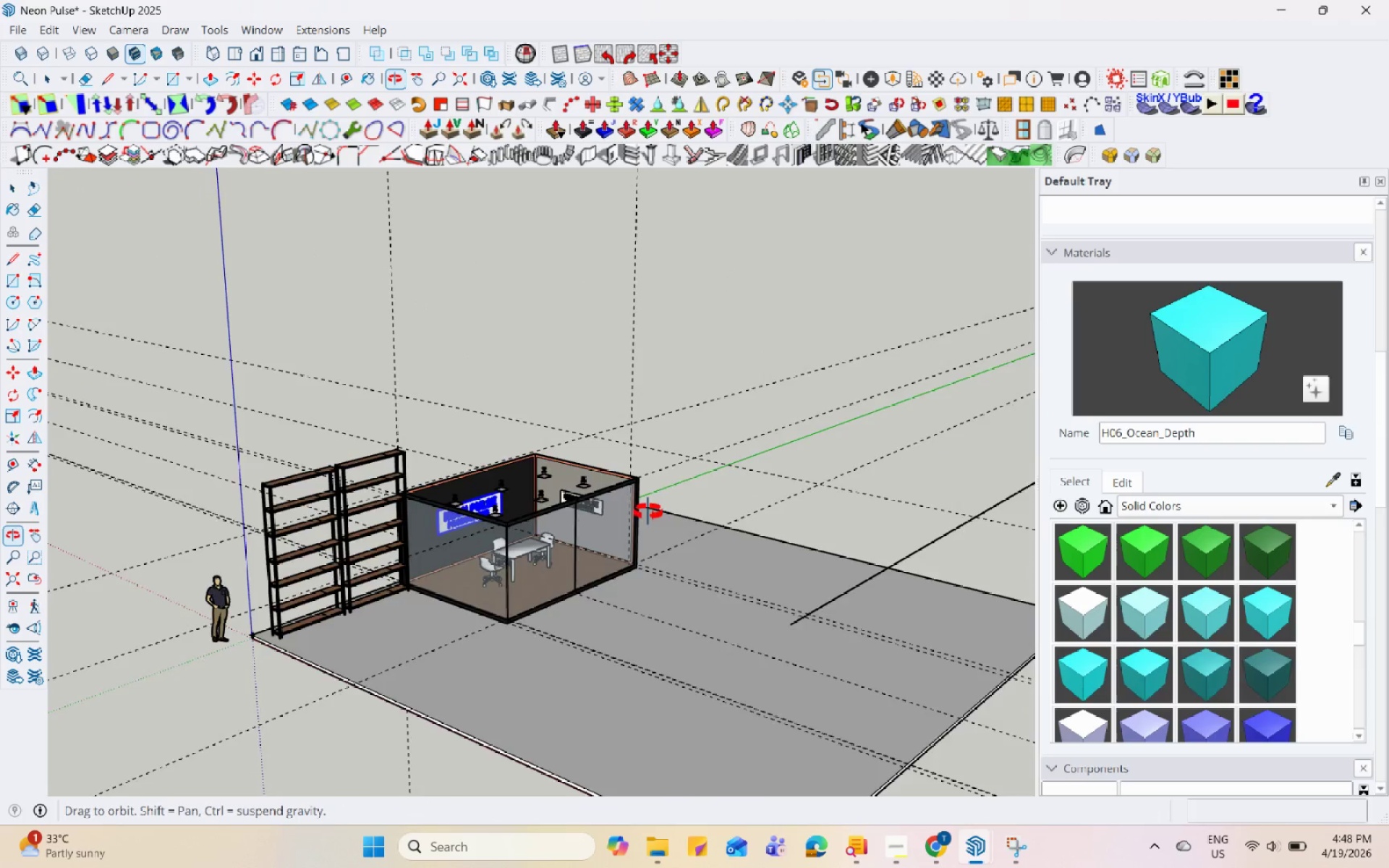 
scroll: coordinate [473, 543], scroll_direction: up, amount: 12.0
 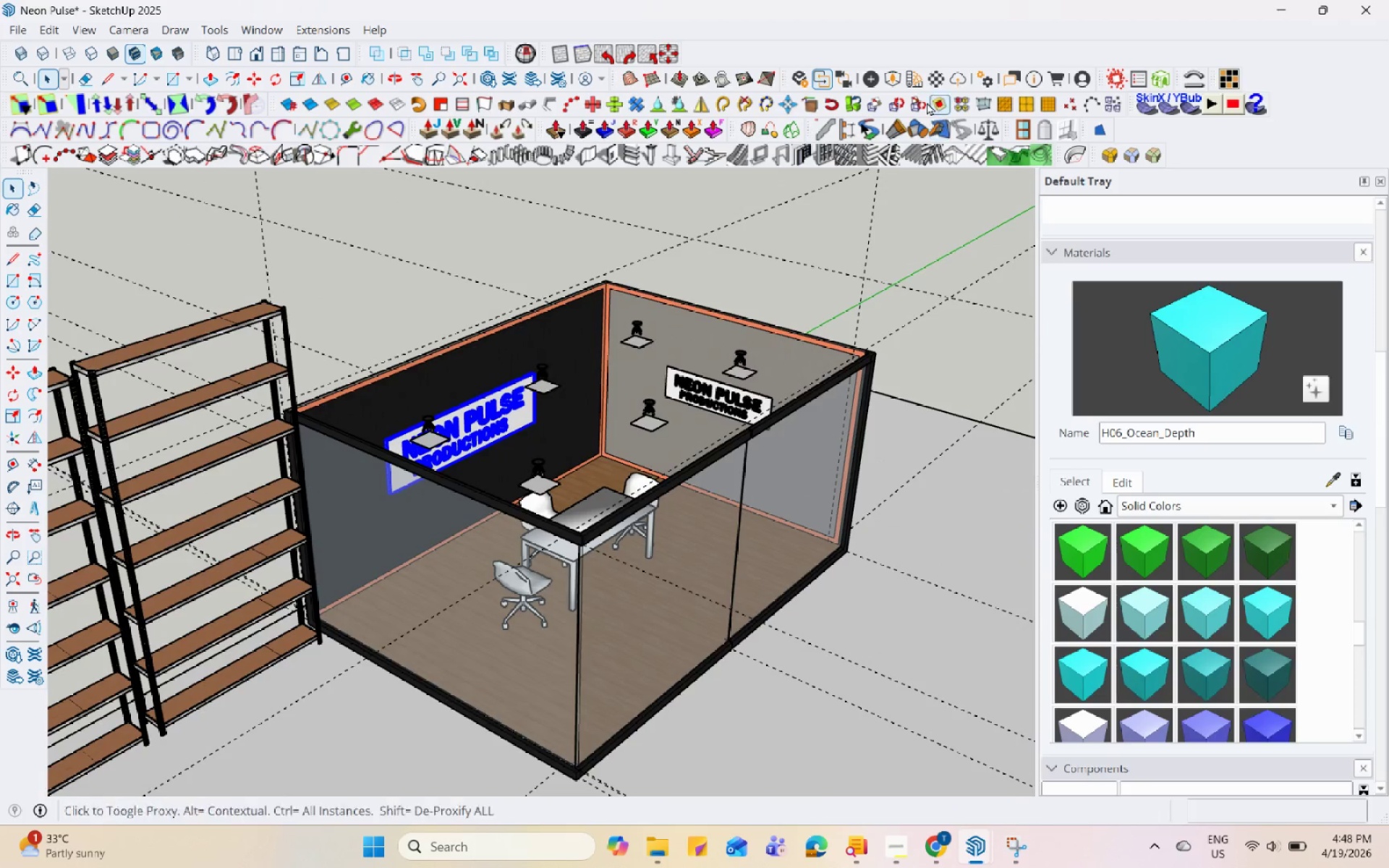 
left_click([897, 83])
 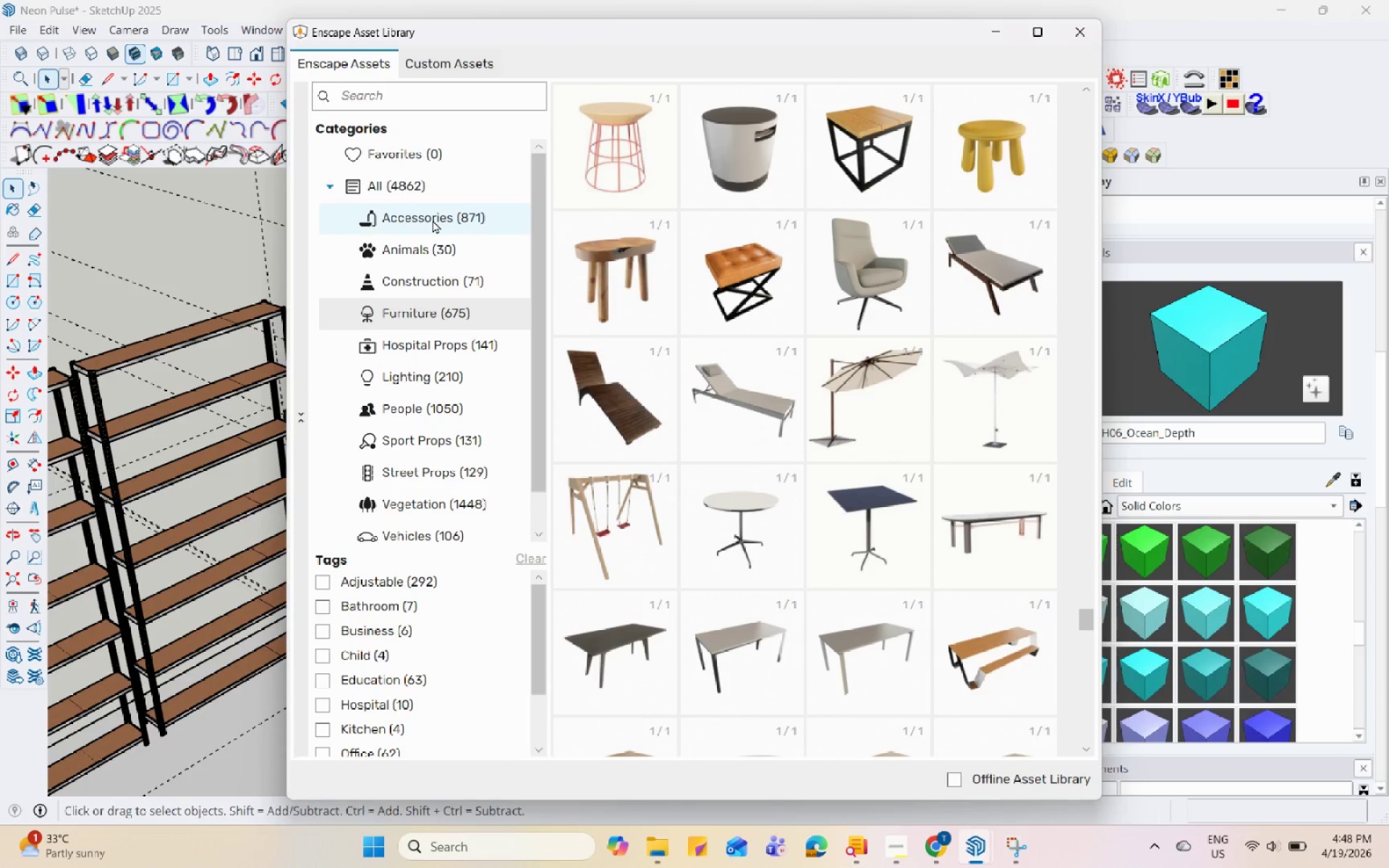 
left_click([433, 220])
 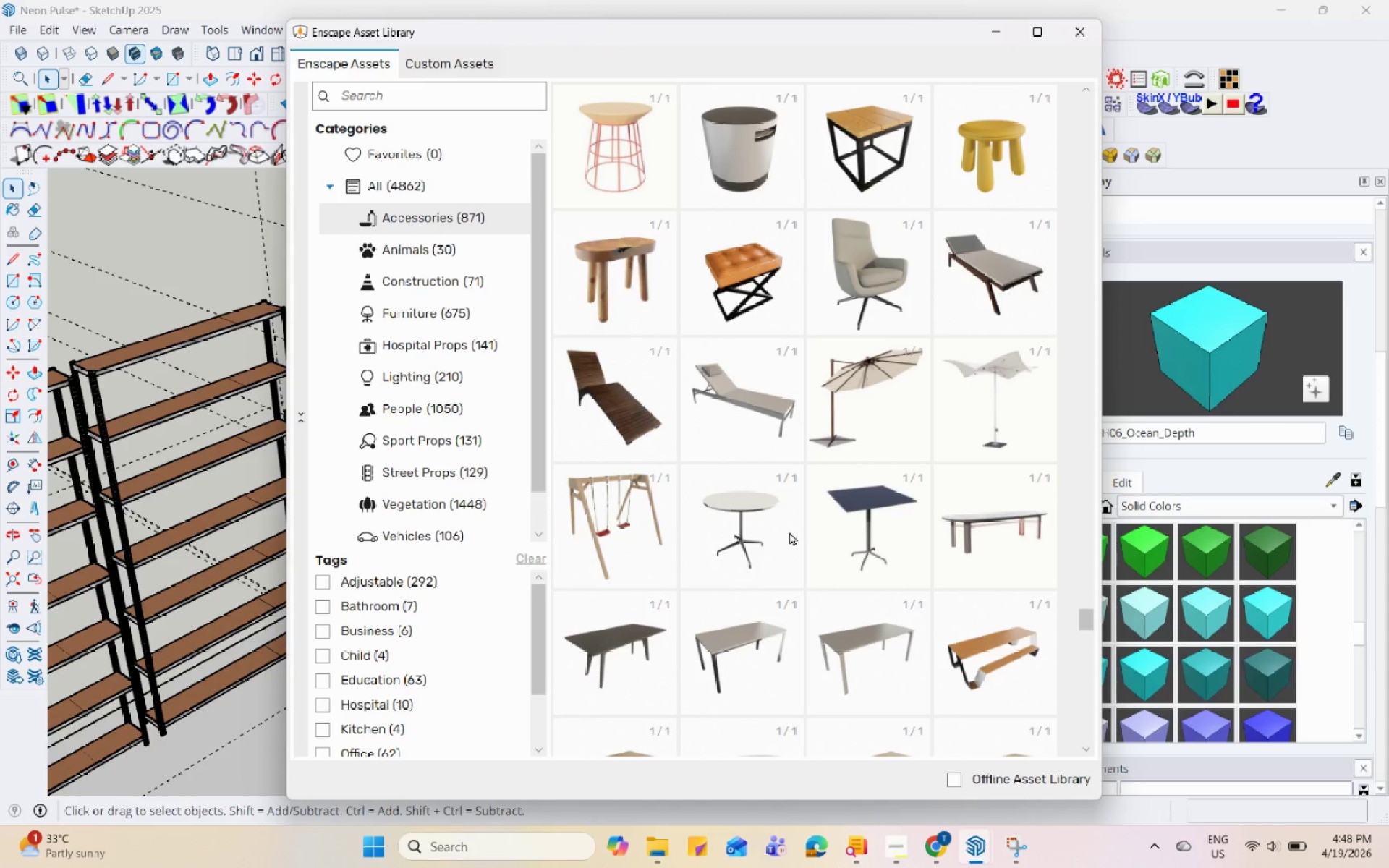 
left_click([933, 846])
 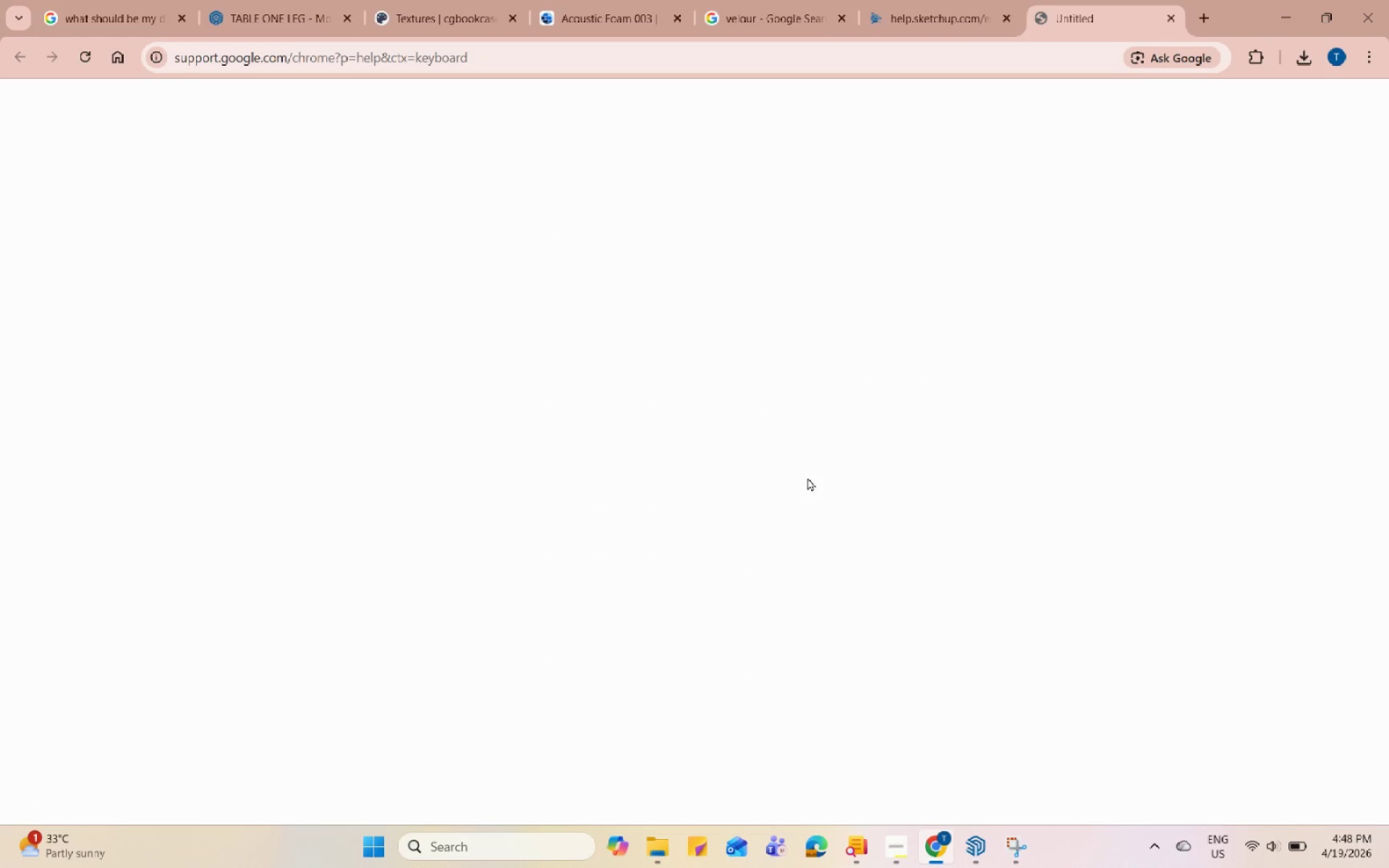 
left_click([948, 0])
 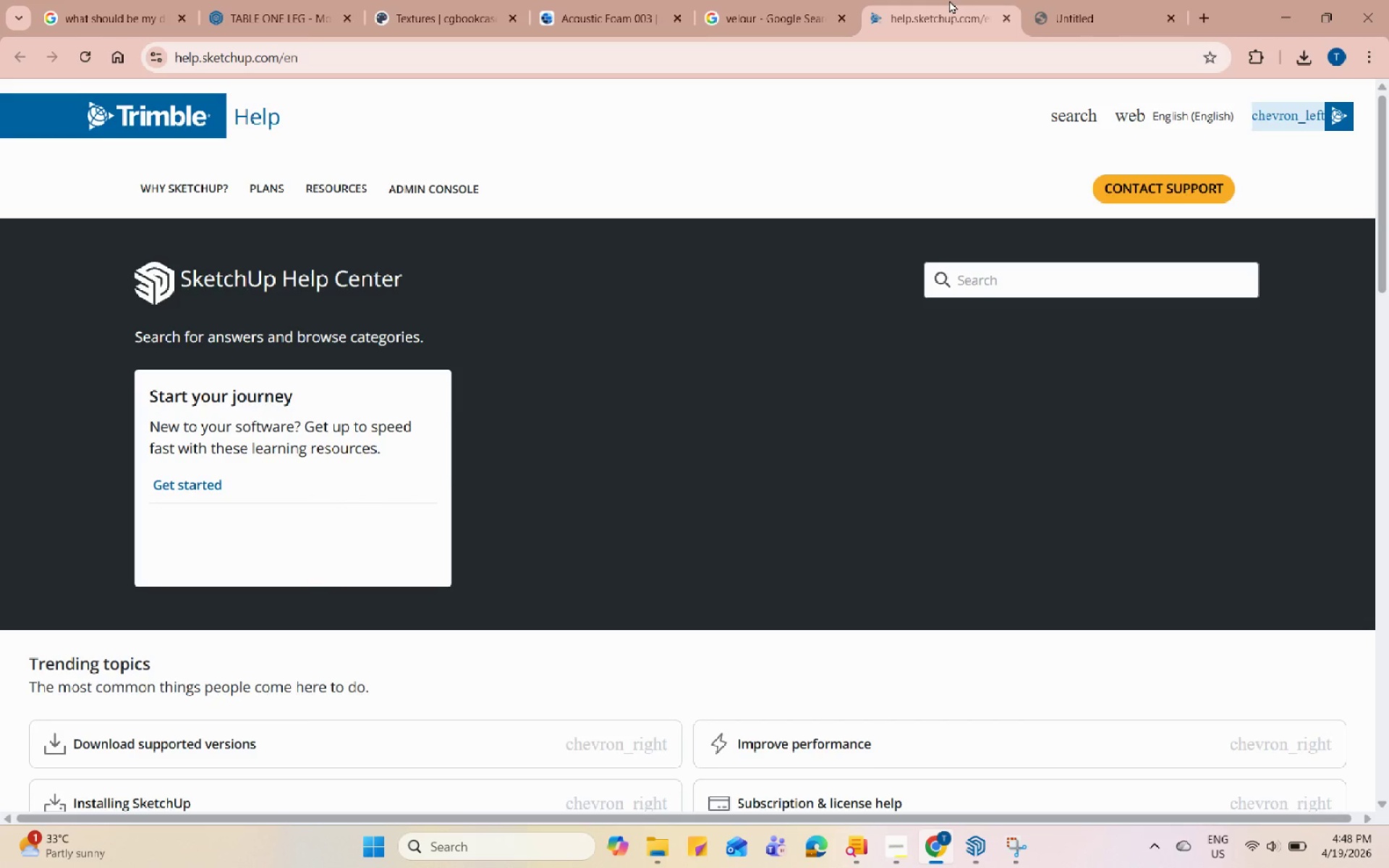 
left_click([768, 0])
 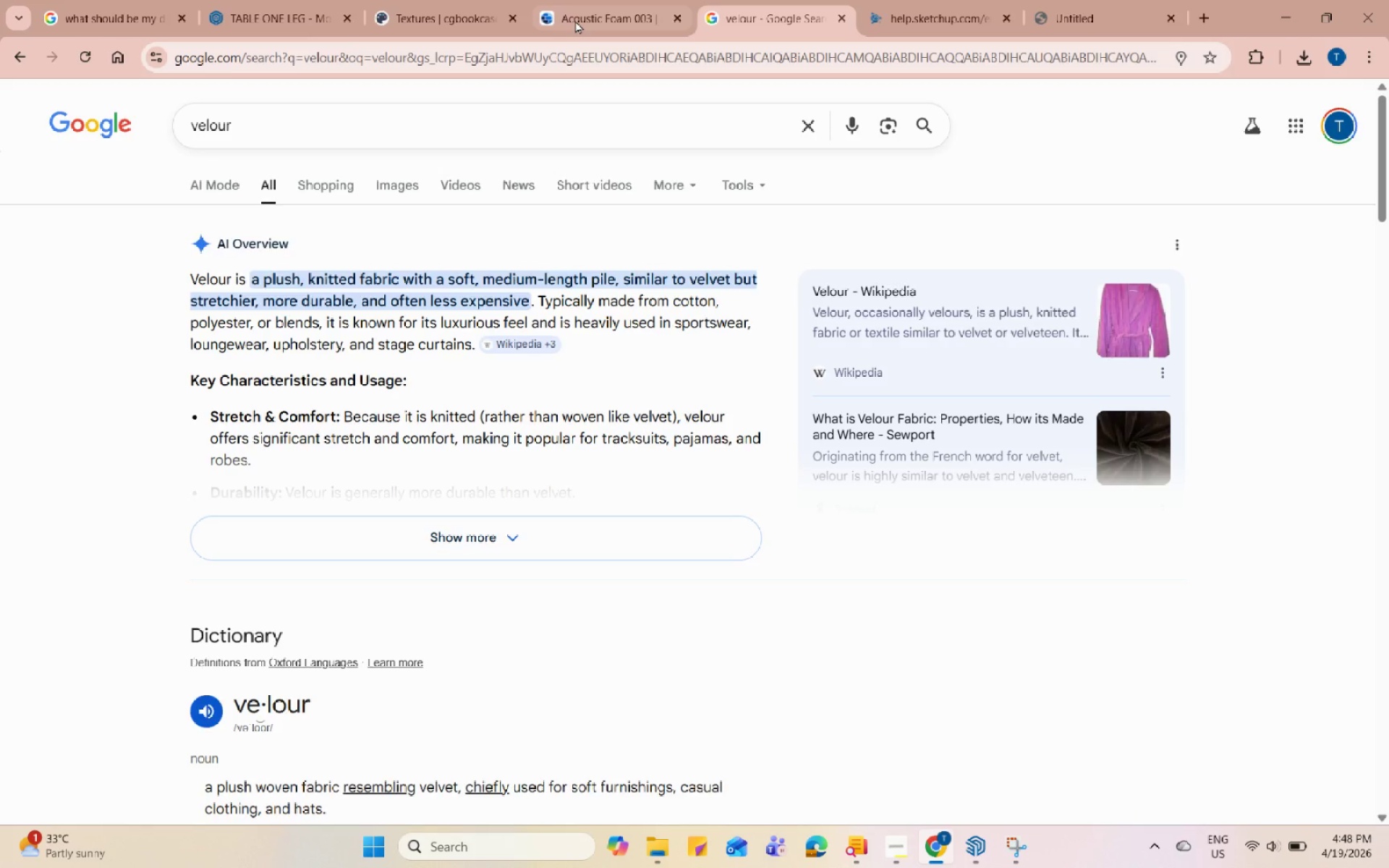 
left_click([575, 20])
 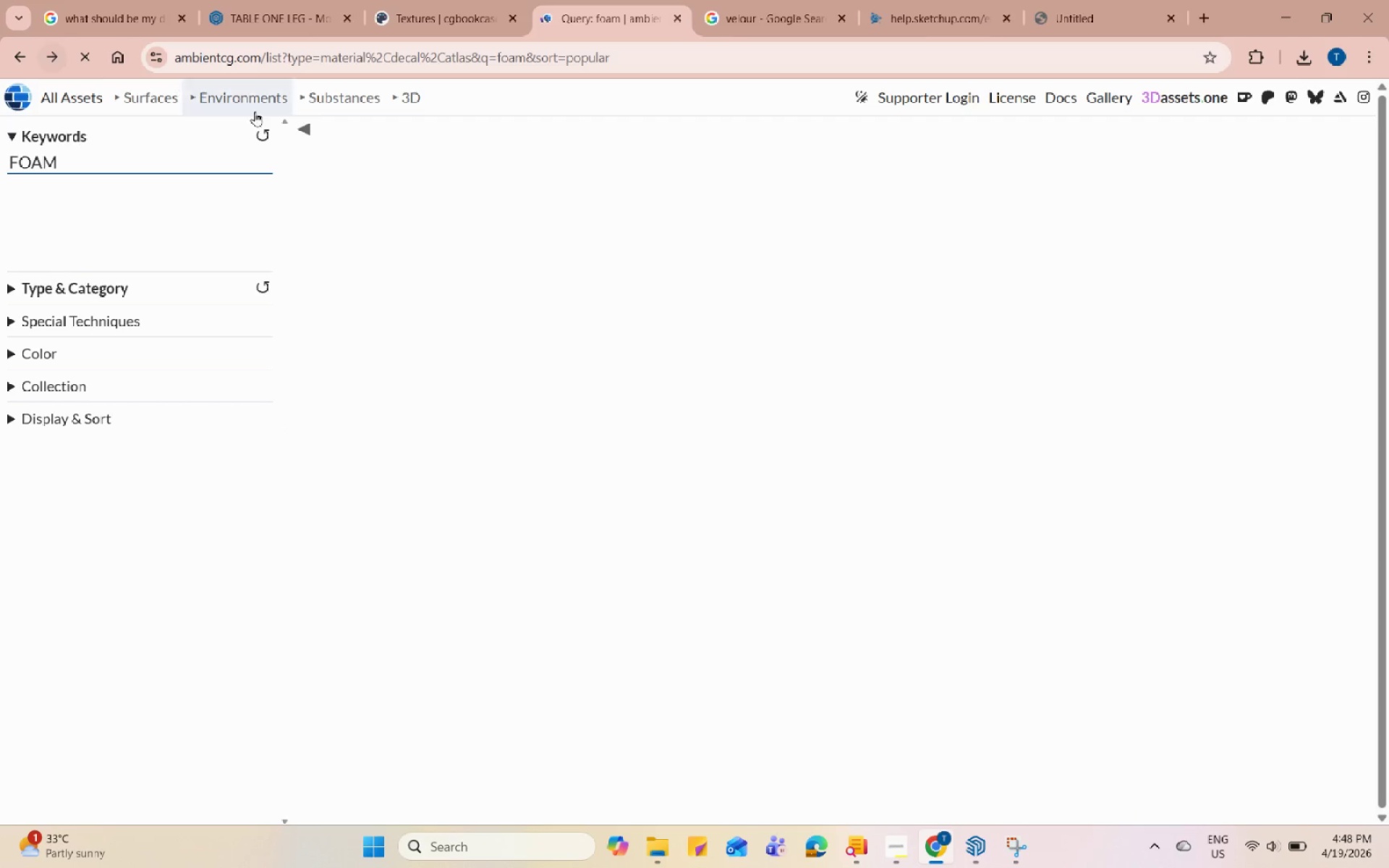 
left_click([150, 164])
 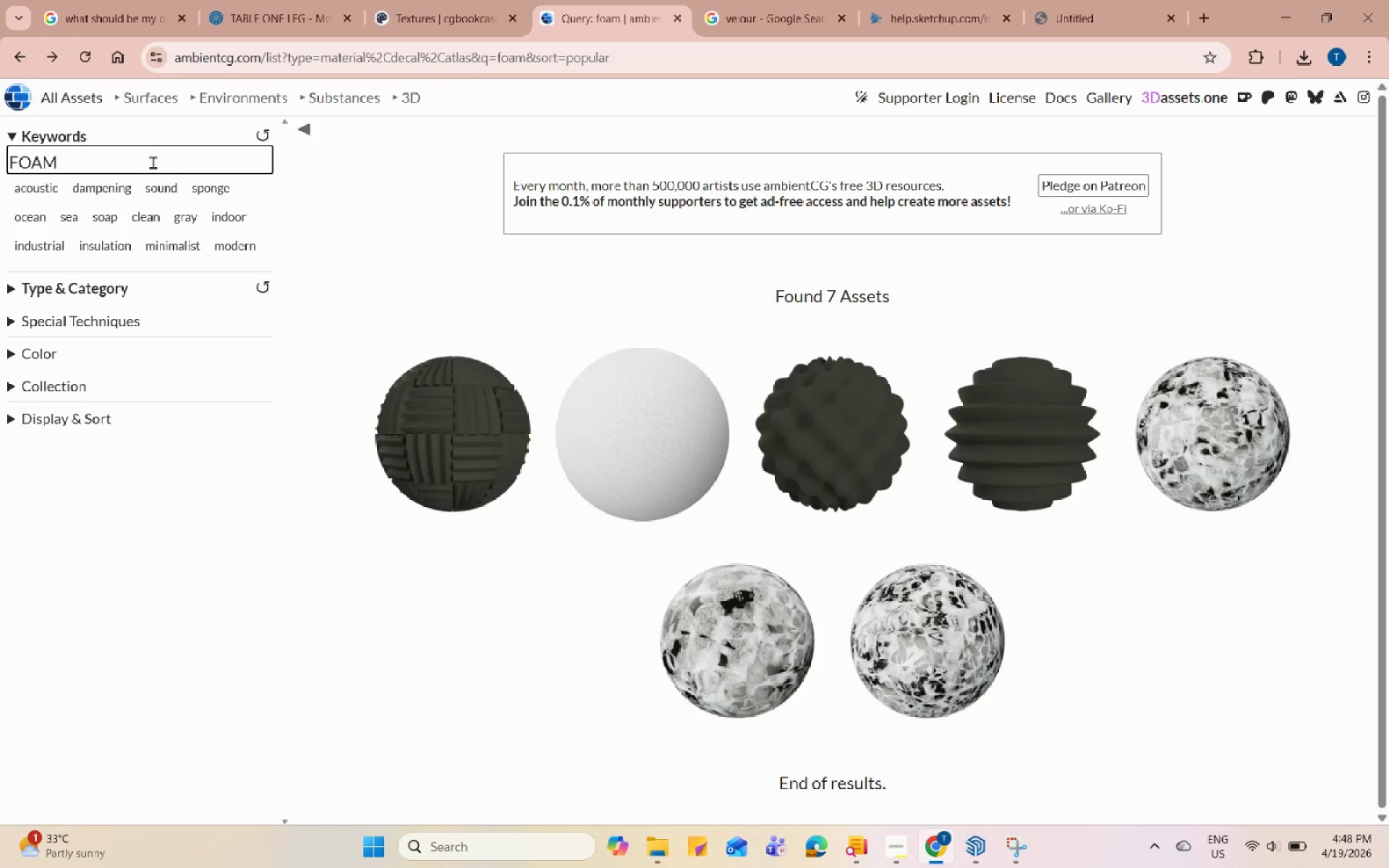 
key(Backspace)
key(Backspace)
key(Backspace)
key(Backspace)
type(fabric)
 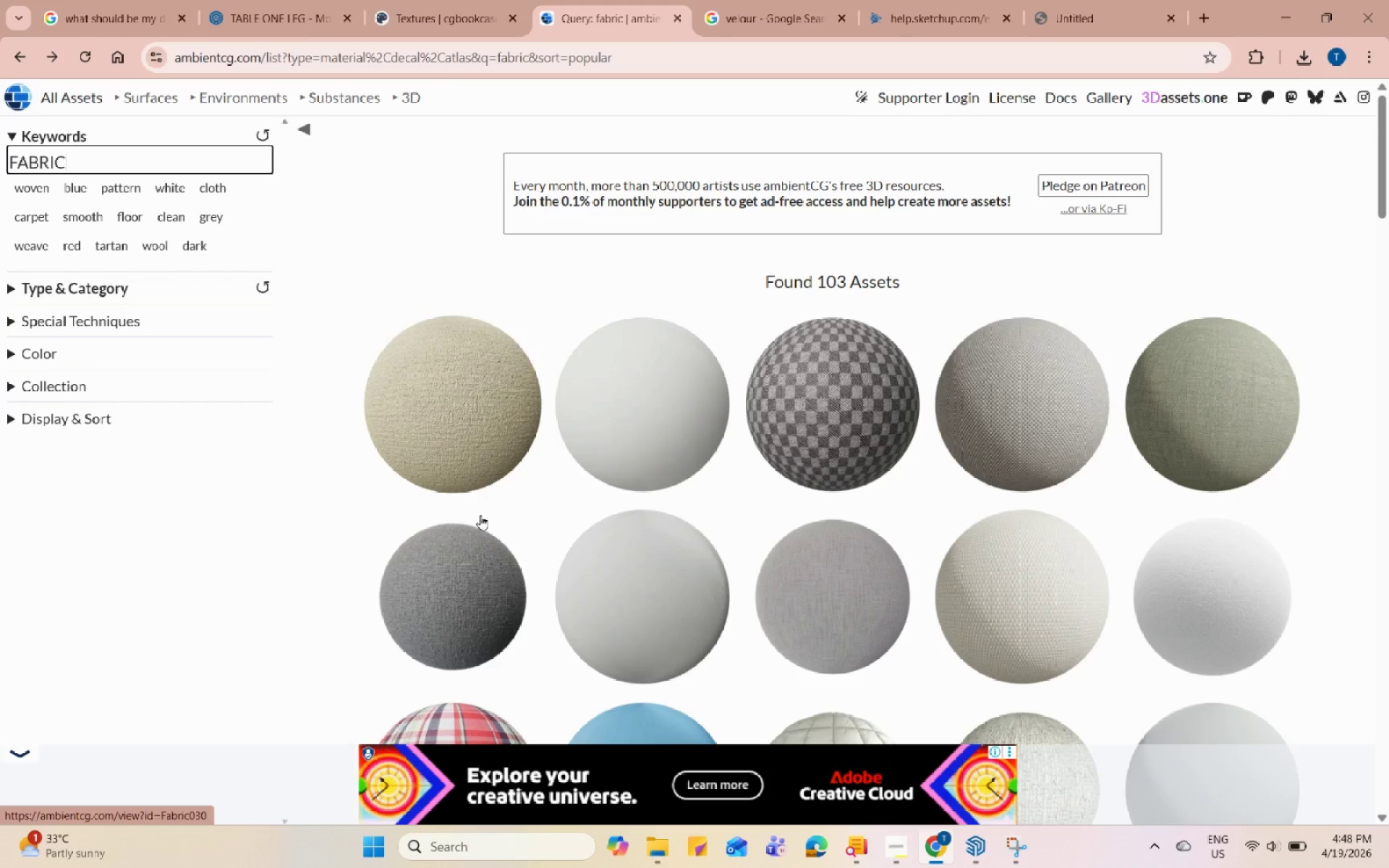 
left_click([490, 457])
 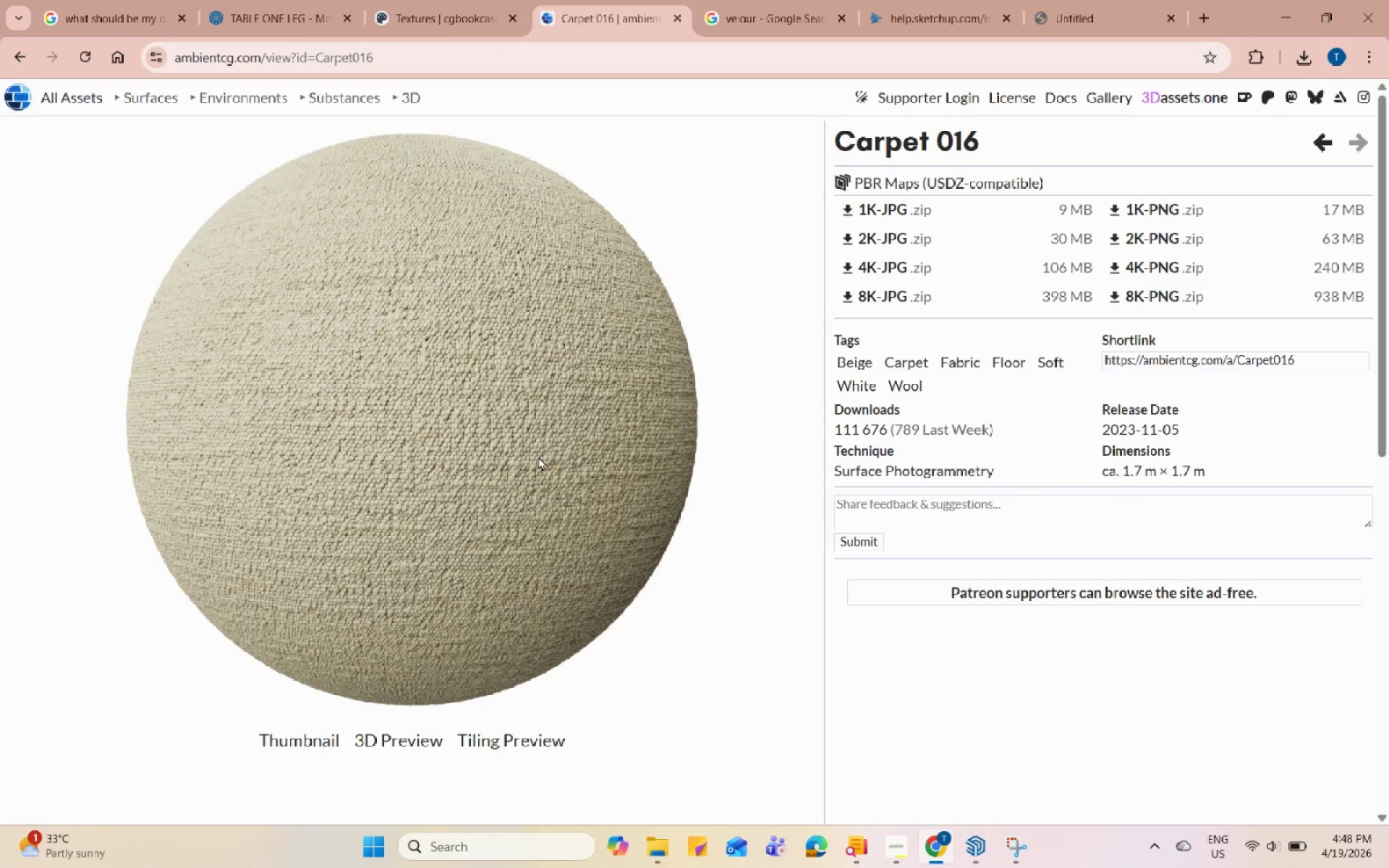 
 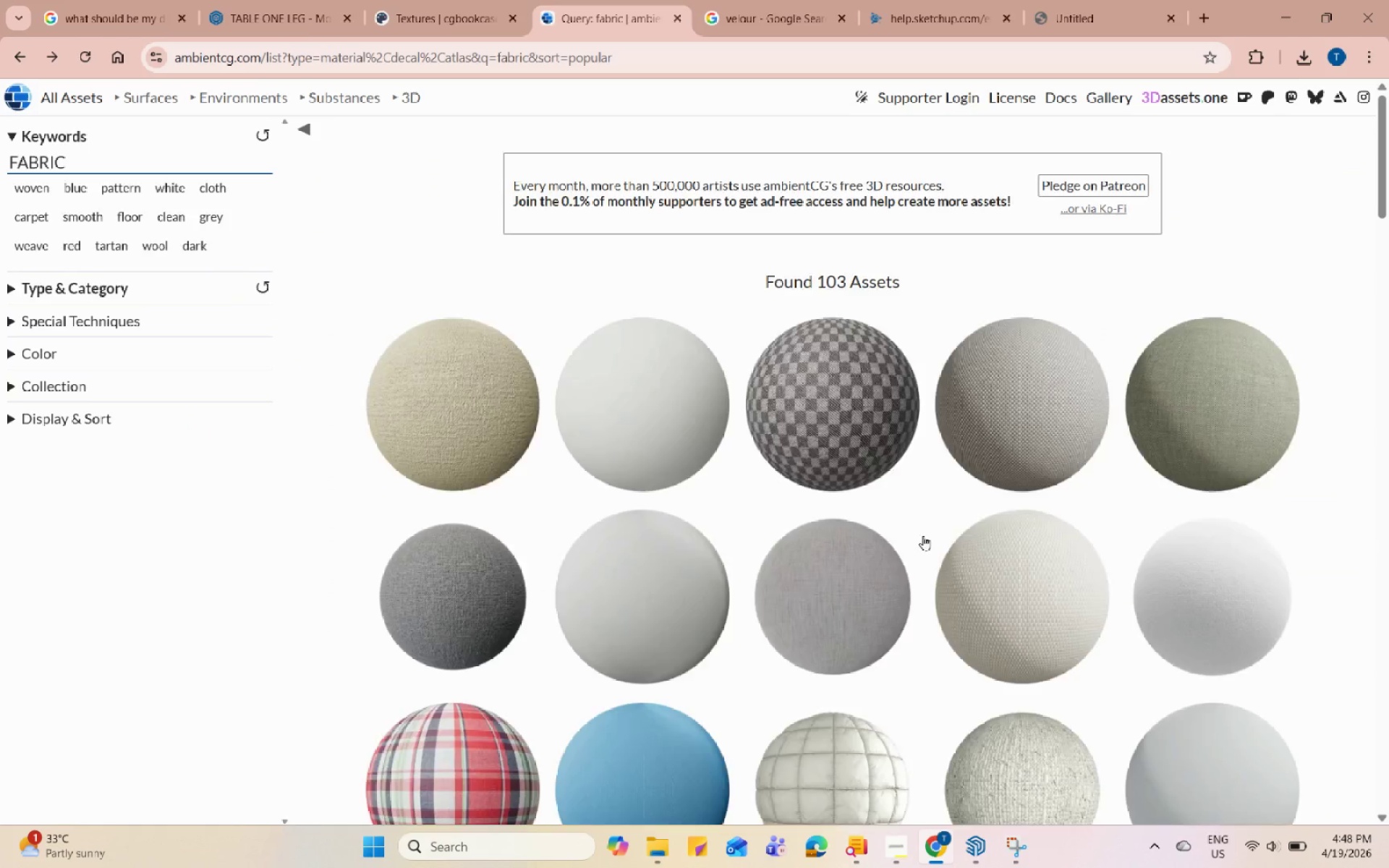 
left_click([857, 432])
 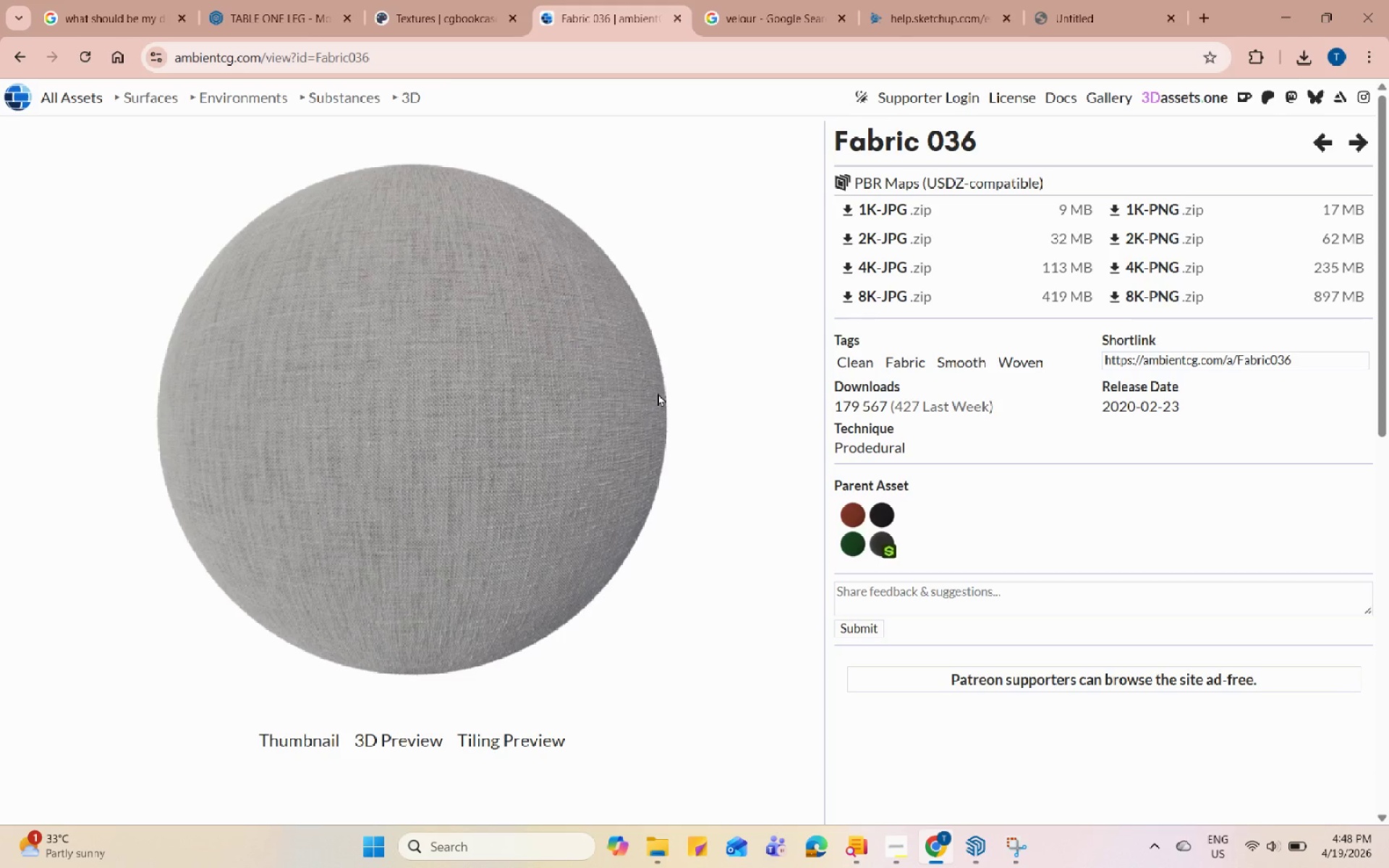 
scroll: coordinate [1162, 354], scroll_direction: down, amount: 7.0
 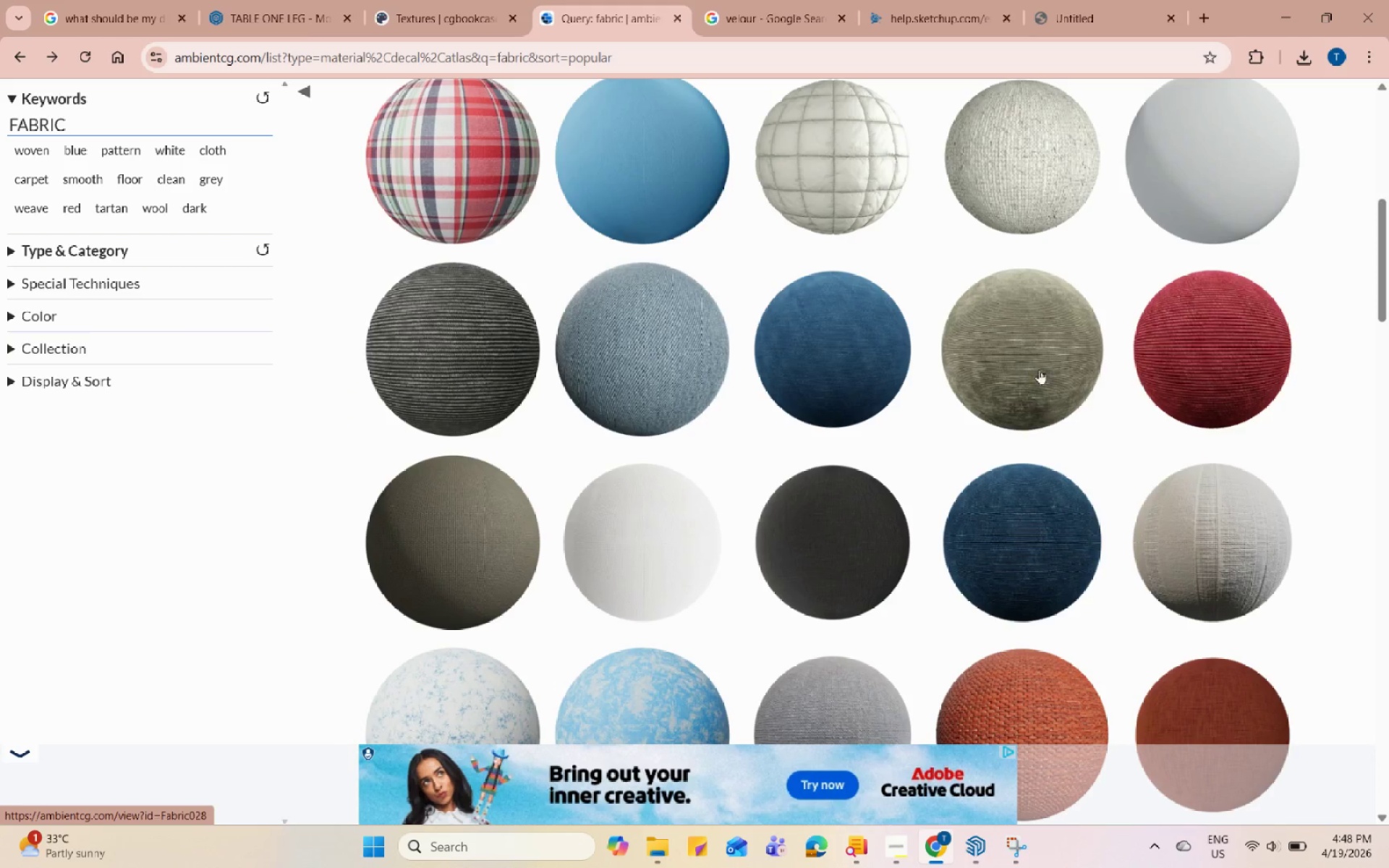 
left_click([879, 376])
 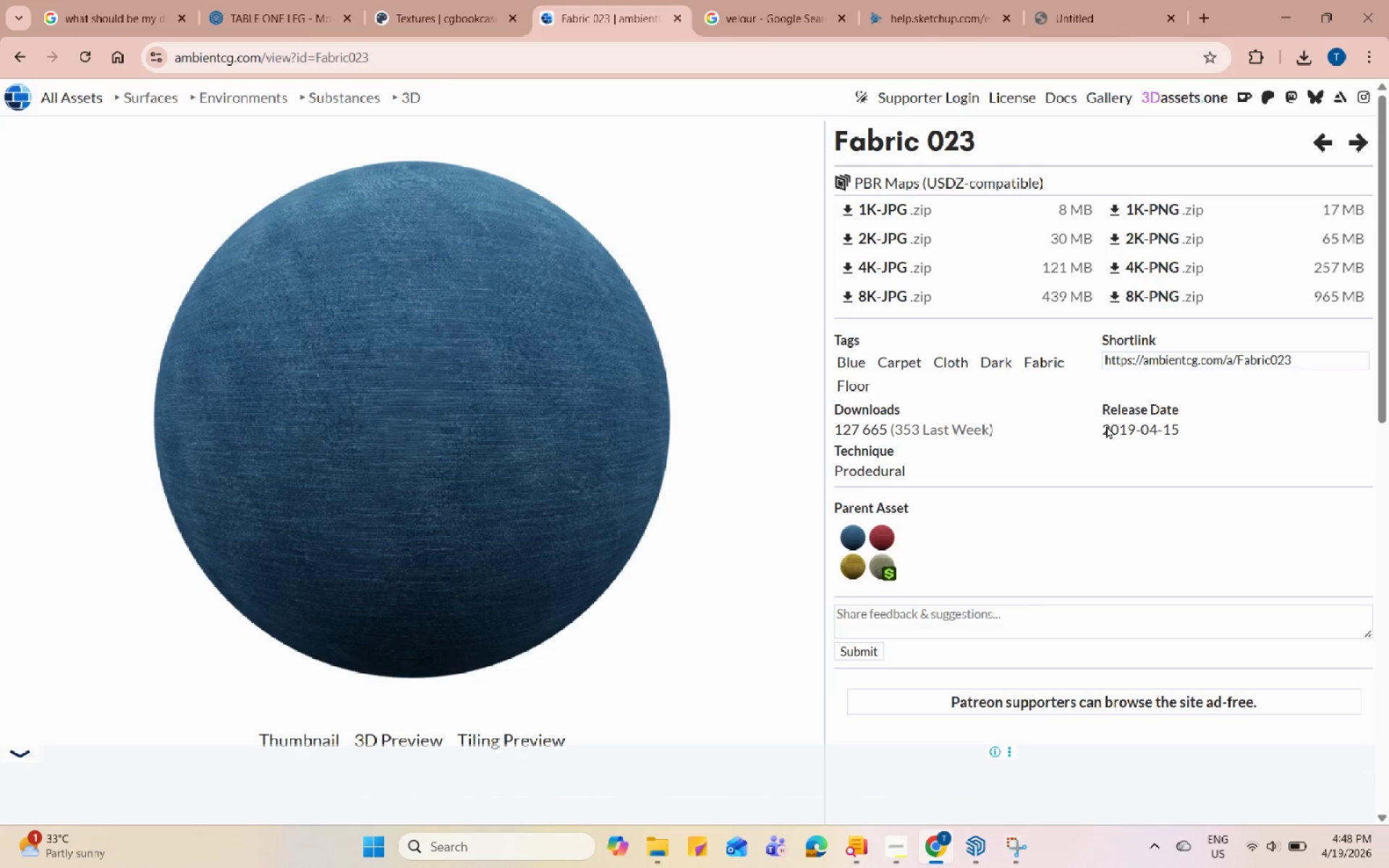 
 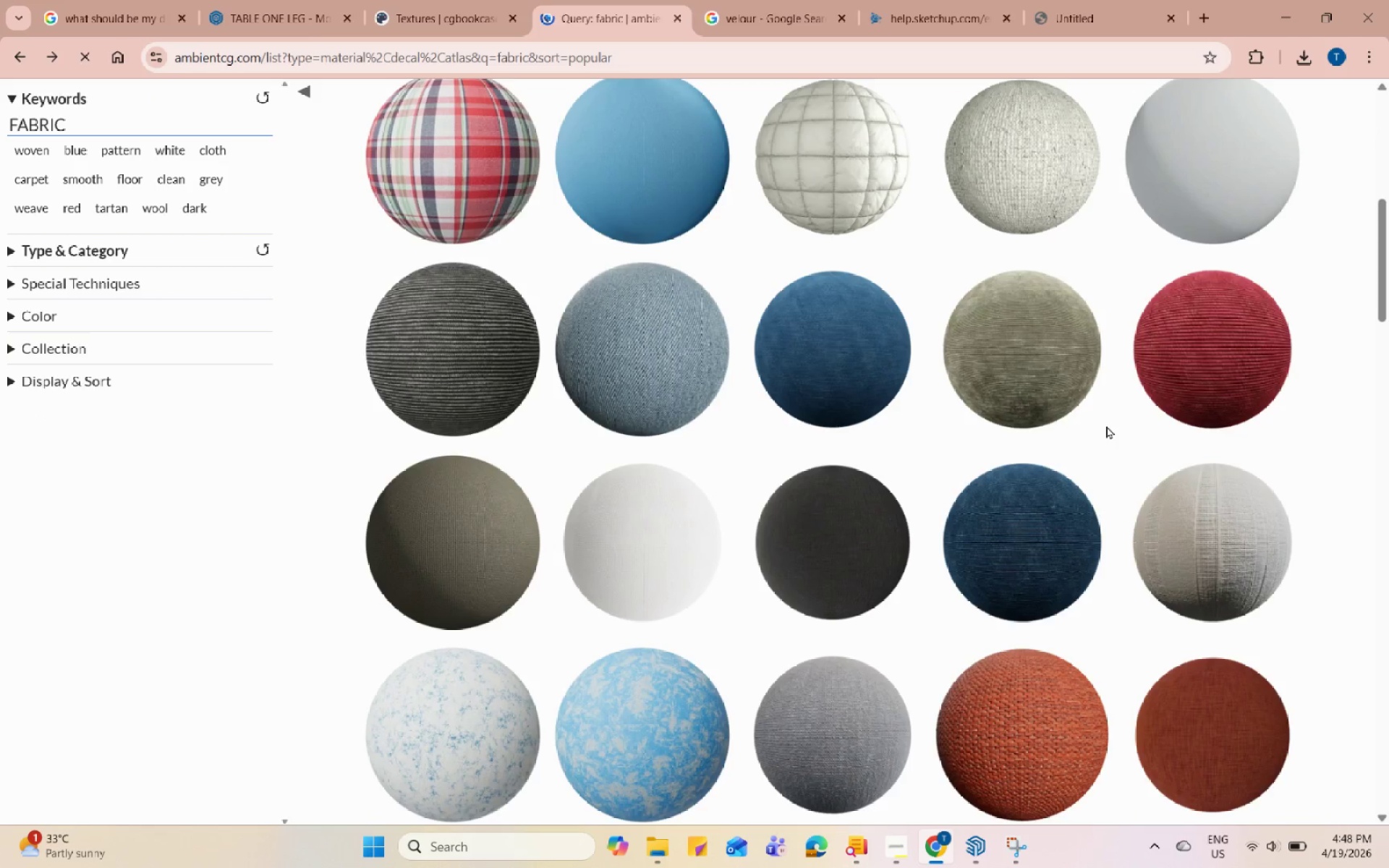 
scroll: coordinate [666, 536], scroll_direction: down, amount: 4.0
 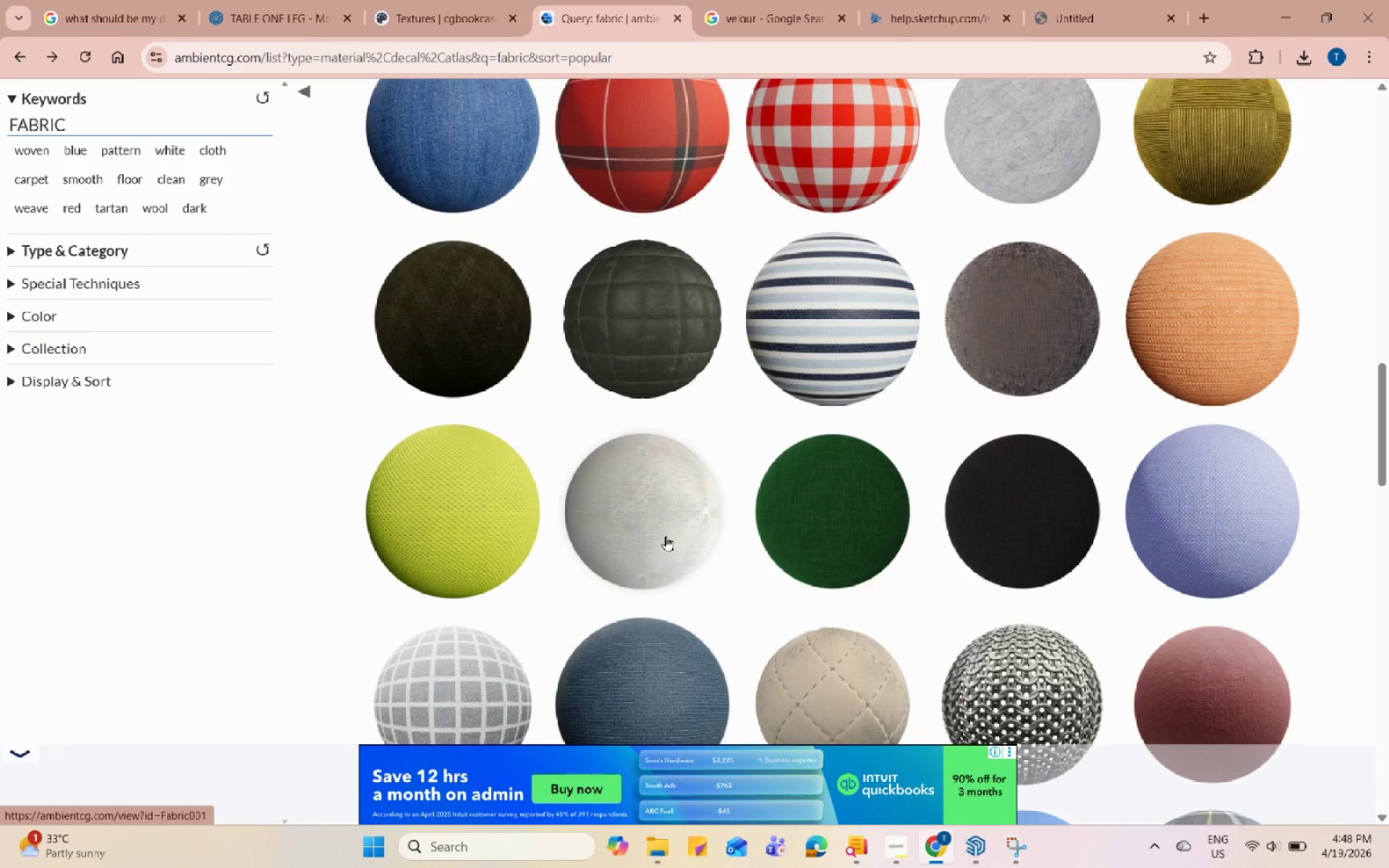 
left_click([514, 357])
 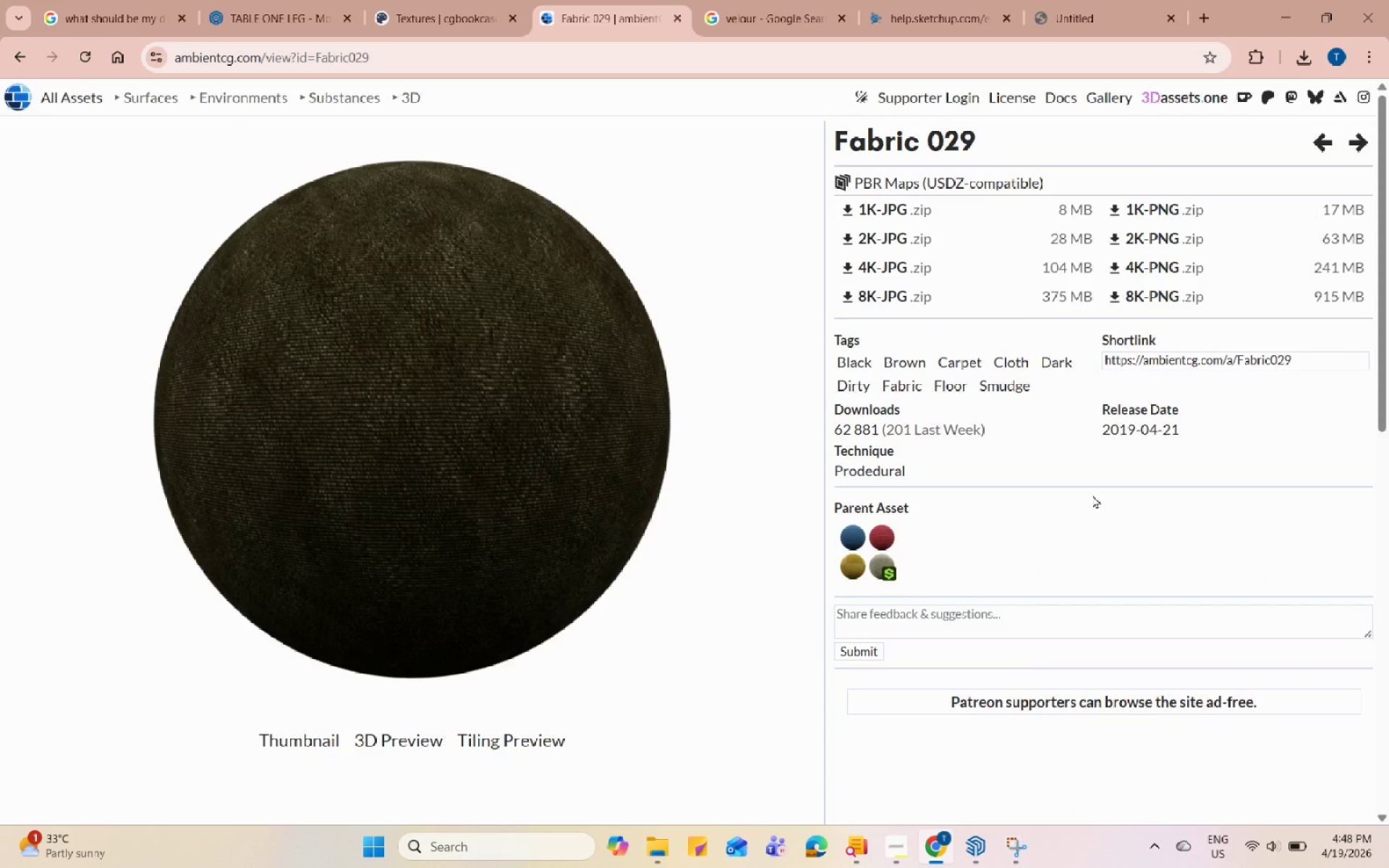 
 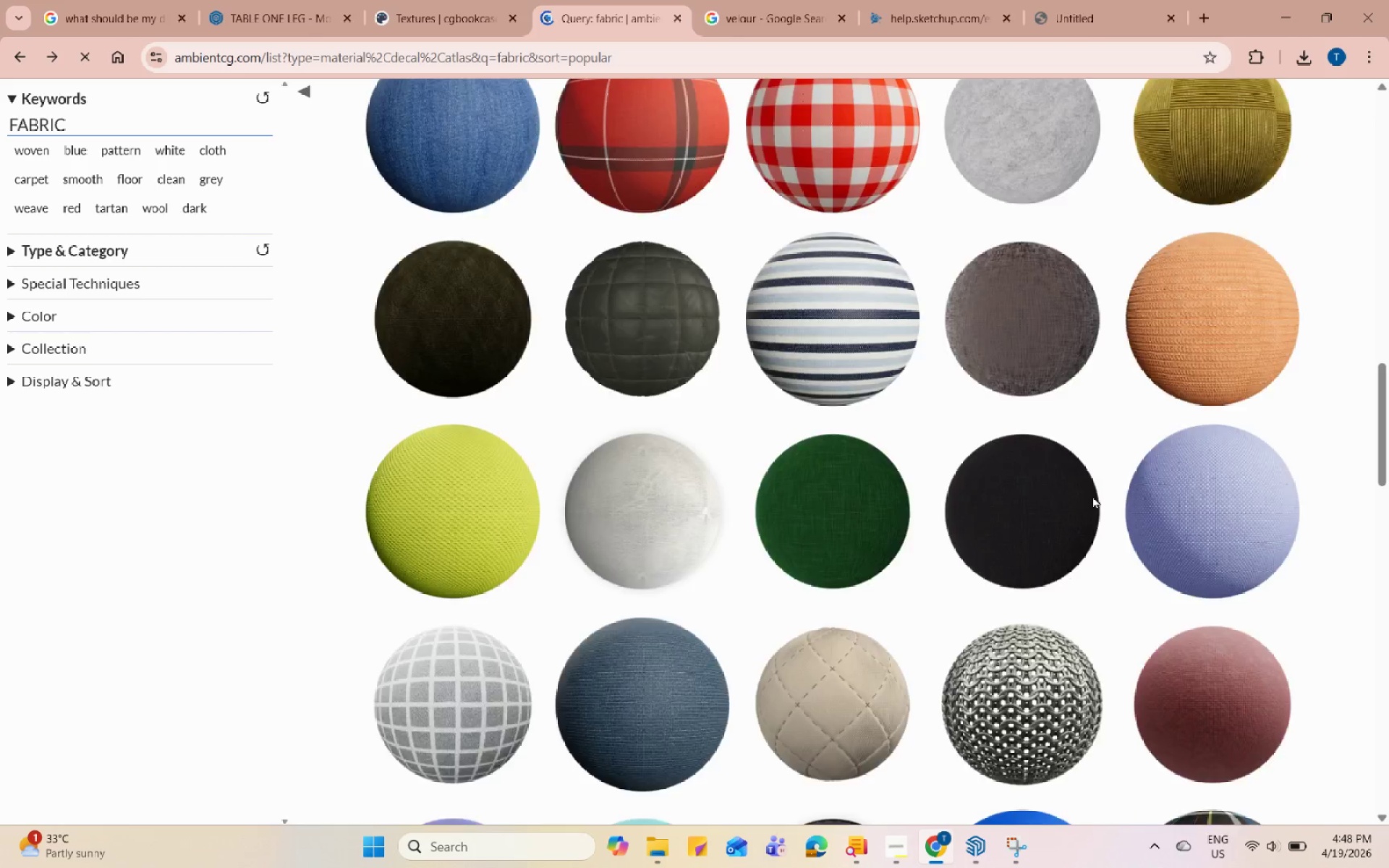 
scroll: coordinate [1094, 495], scroll_direction: down, amount: 4.0
 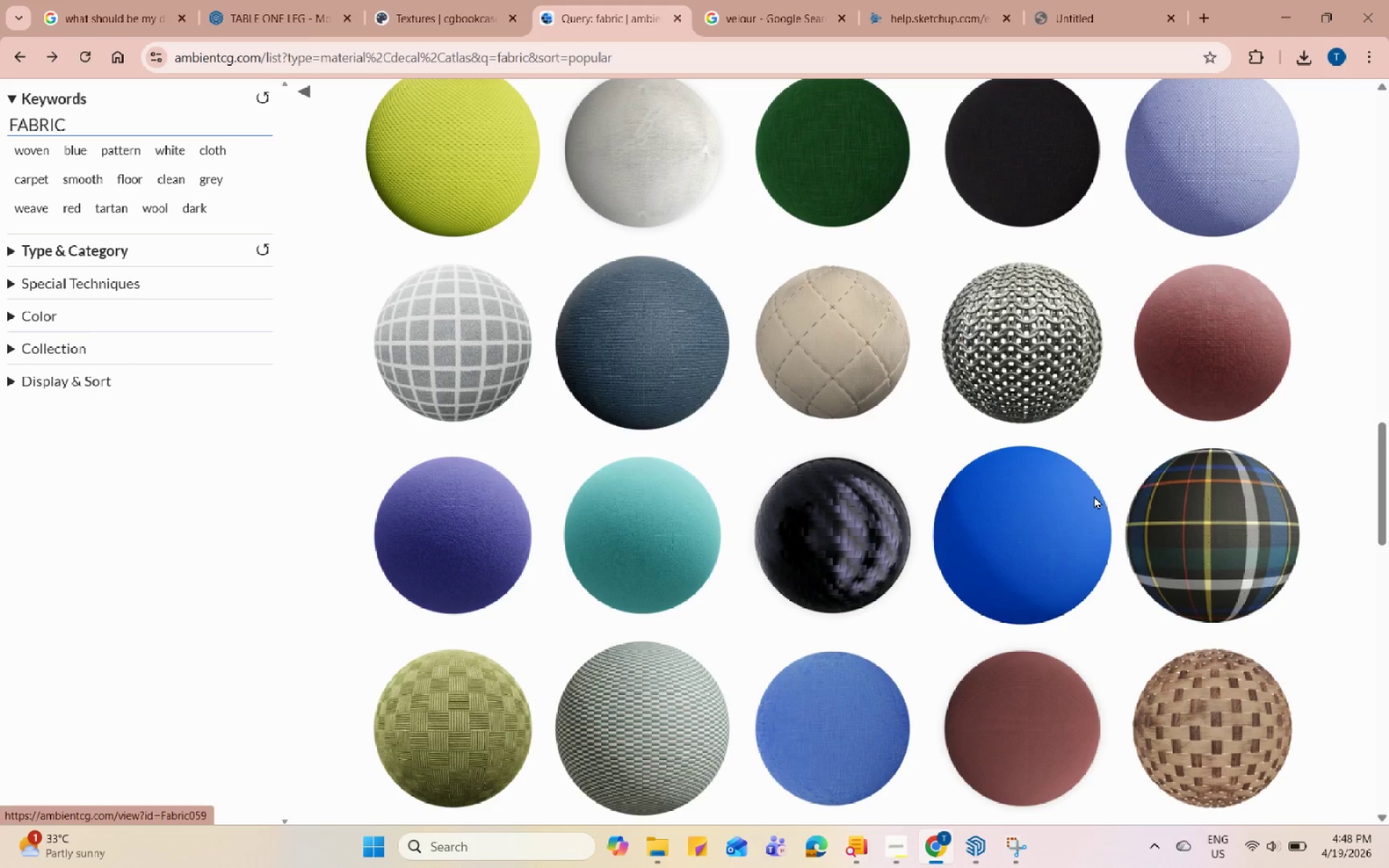 
scroll: coordinate [1094, 495], scroll_direction: none, amount: 0.0
 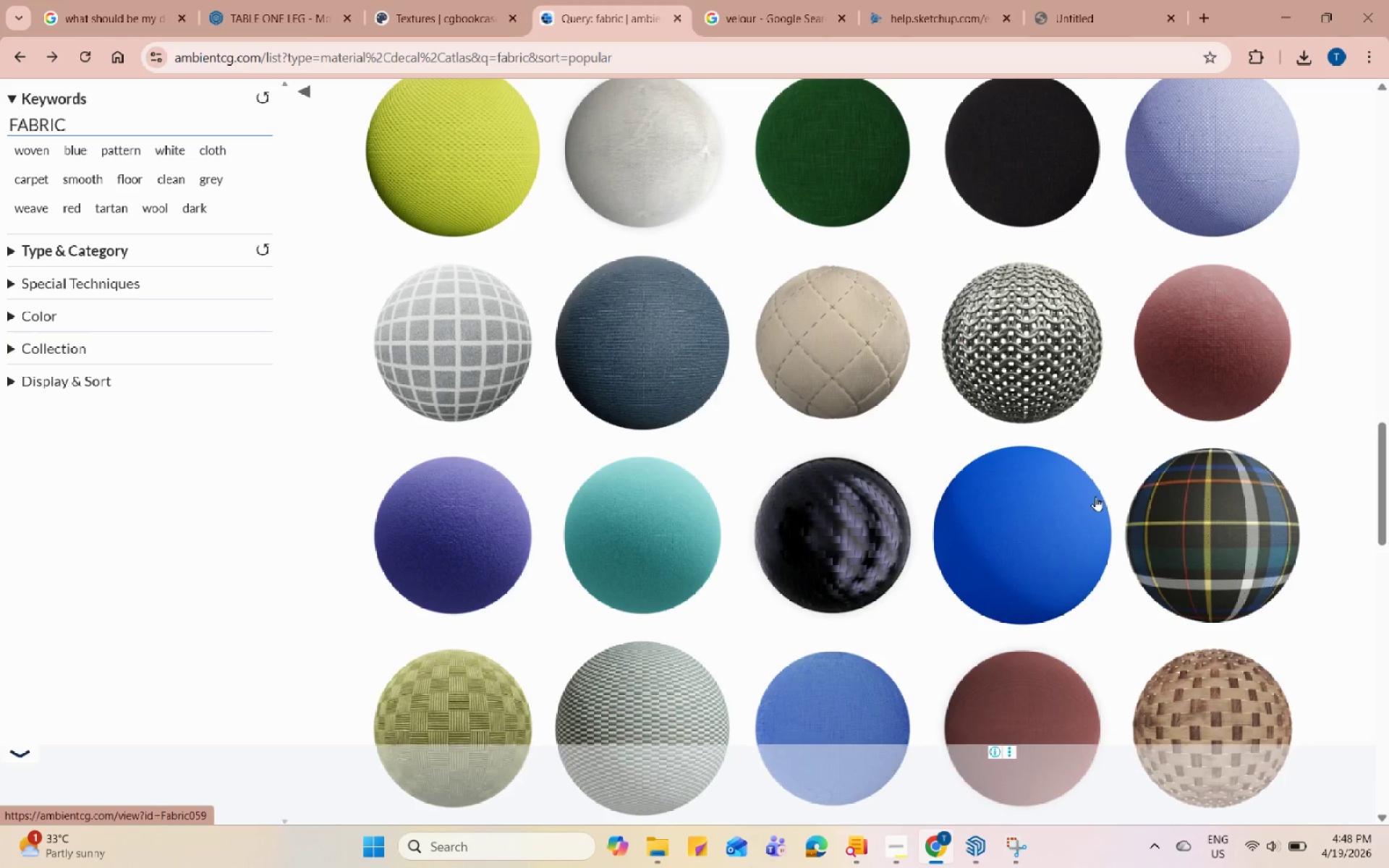 
scroll: coordinate [975, 503], scroll_direction: down, amount: 11.0
 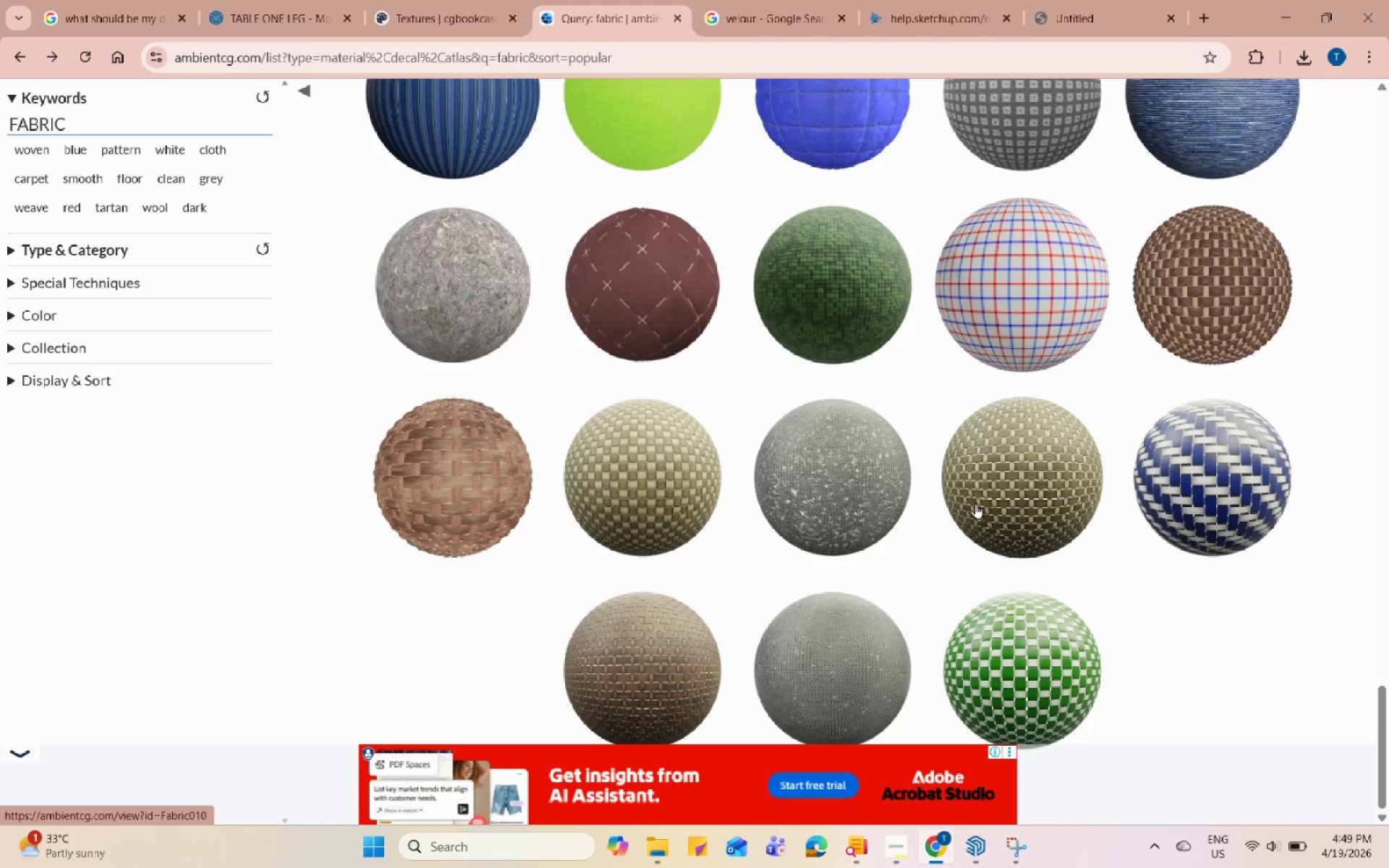 
scroll: coordinate [874, 659], scroll_direction: up, amount: 1.0
 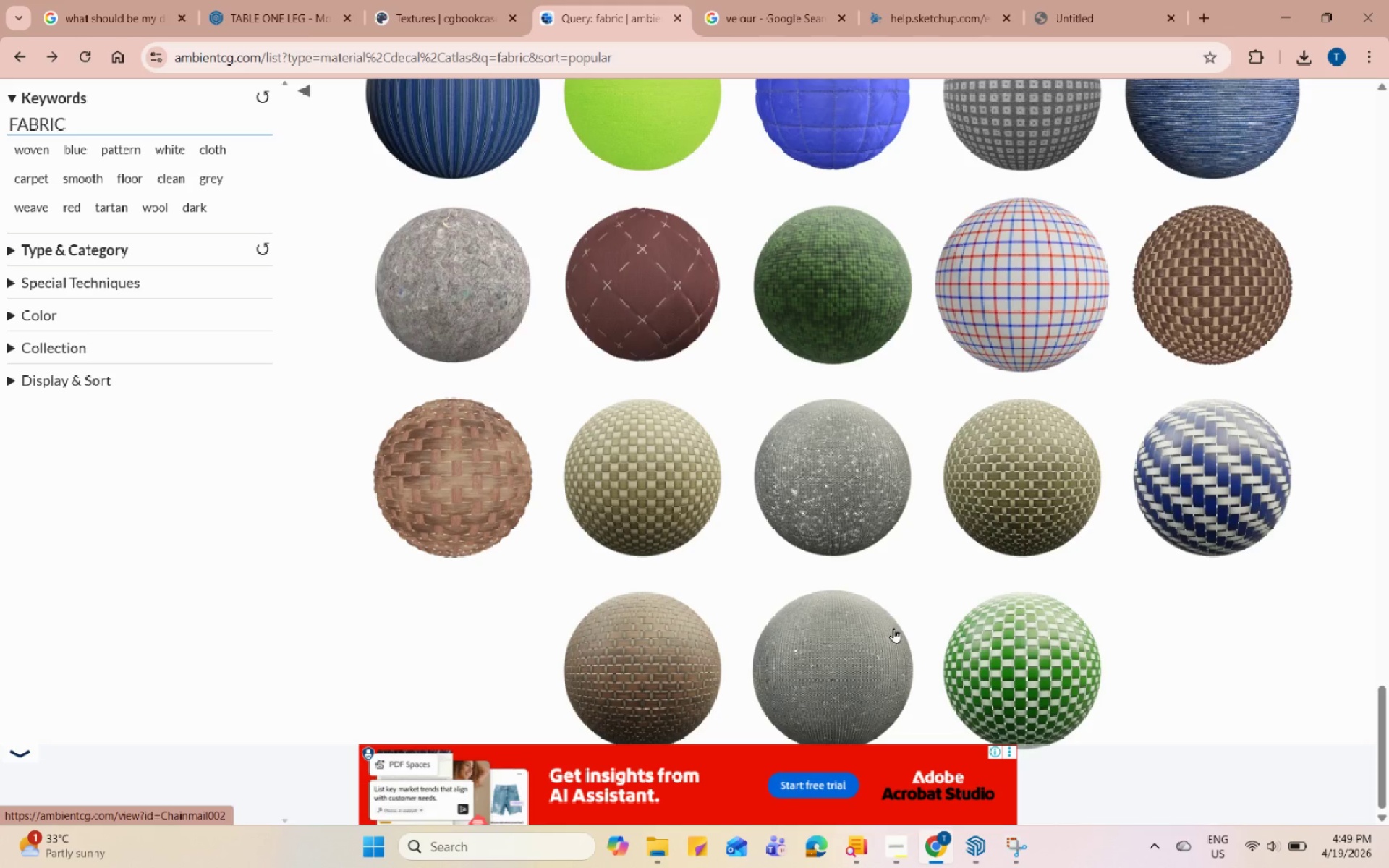 
scroll: coordinate [877, 648], scroll_direction: none, amount: 0.0
 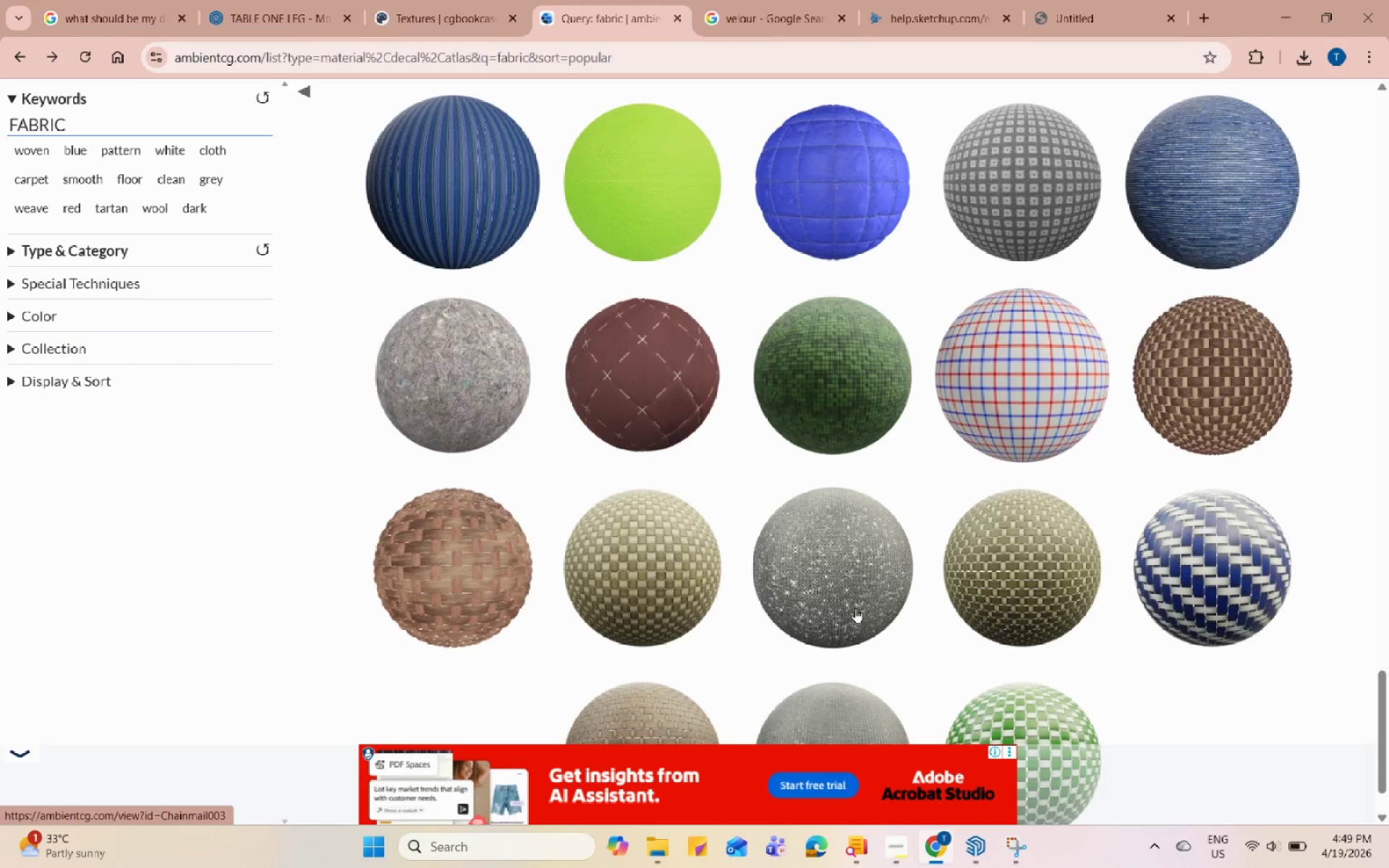 
scroll: coordinate [493, 467], scroll_direction: up, amount: 2.0
 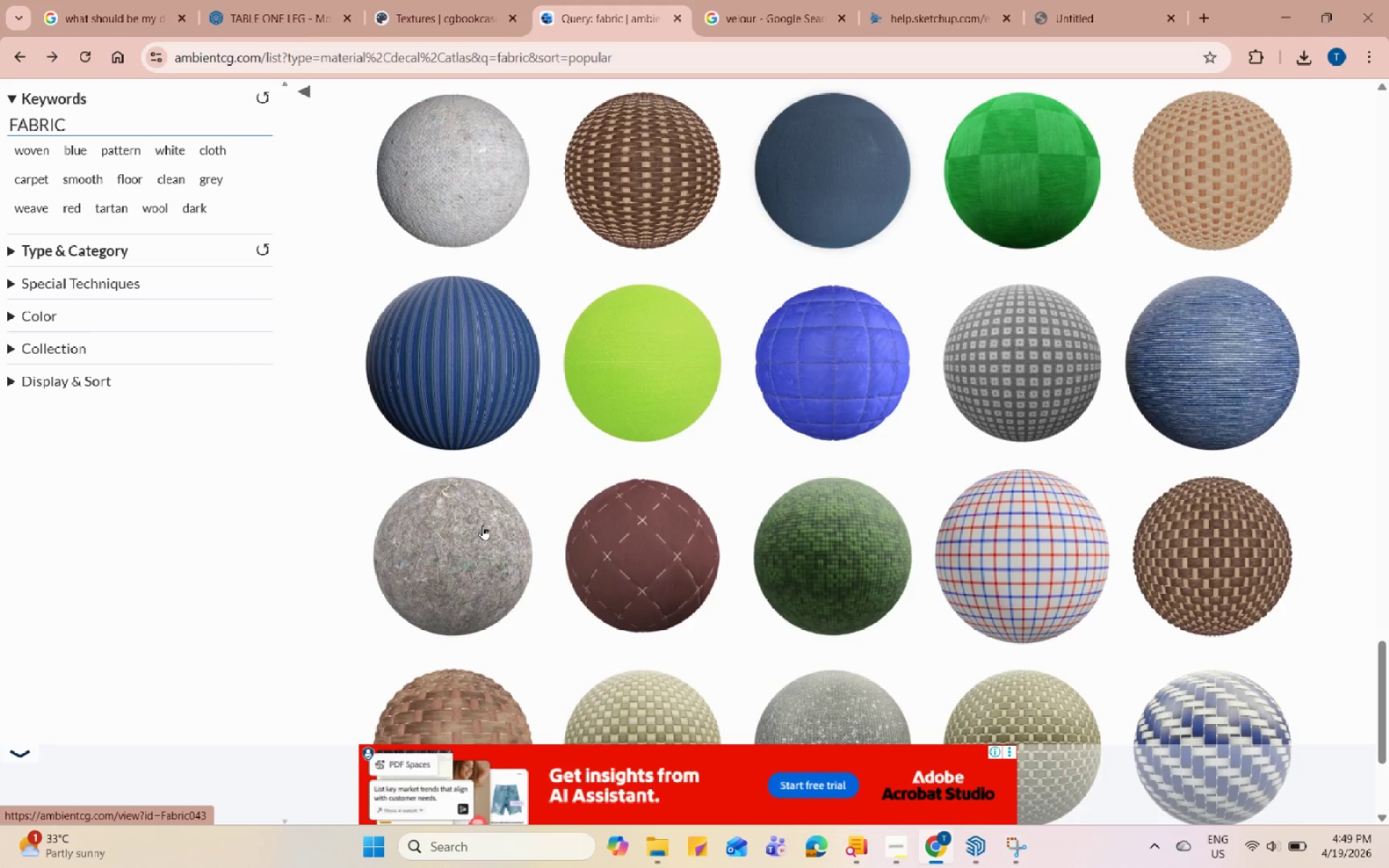 
left_click([480, 531])
 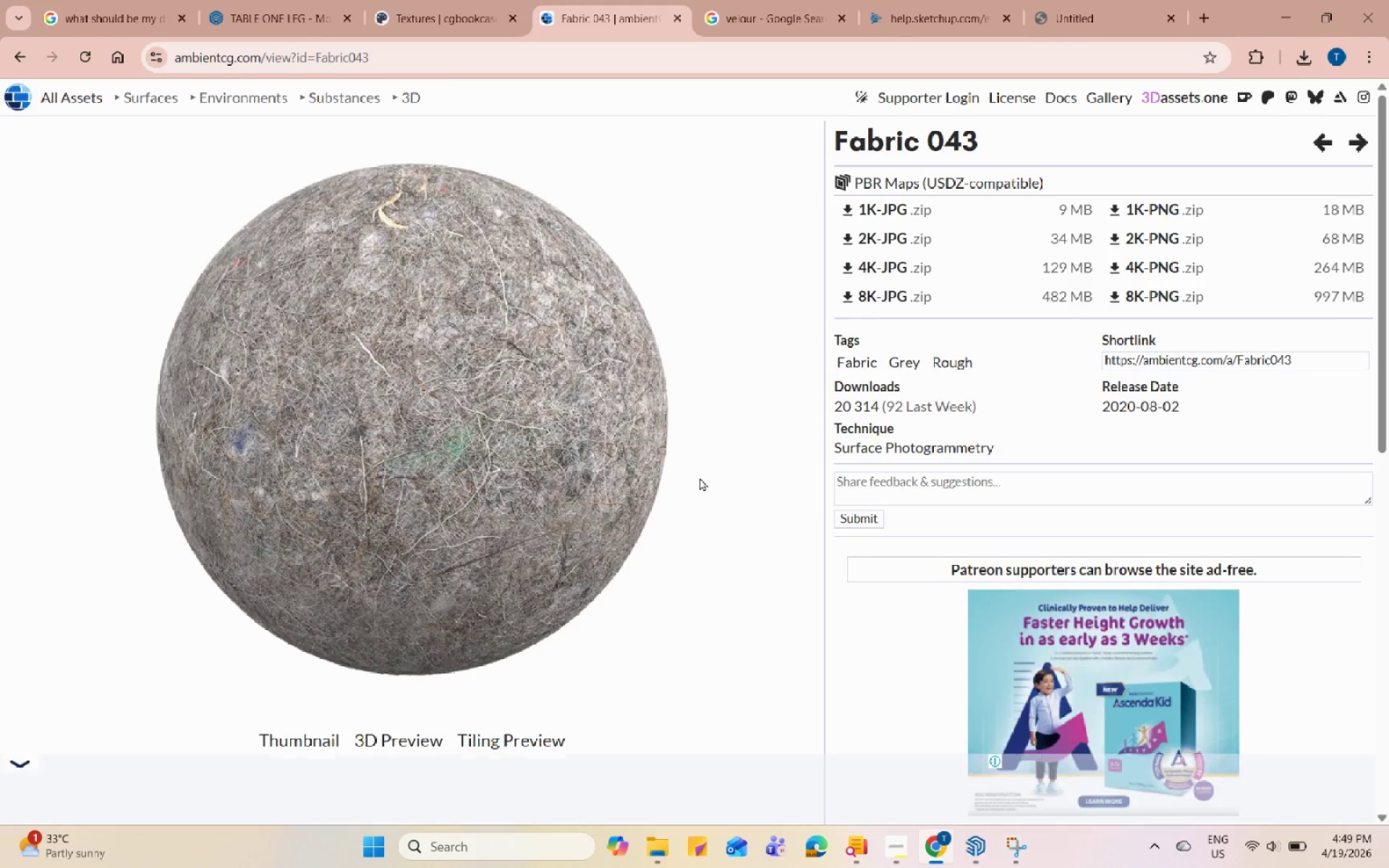 
 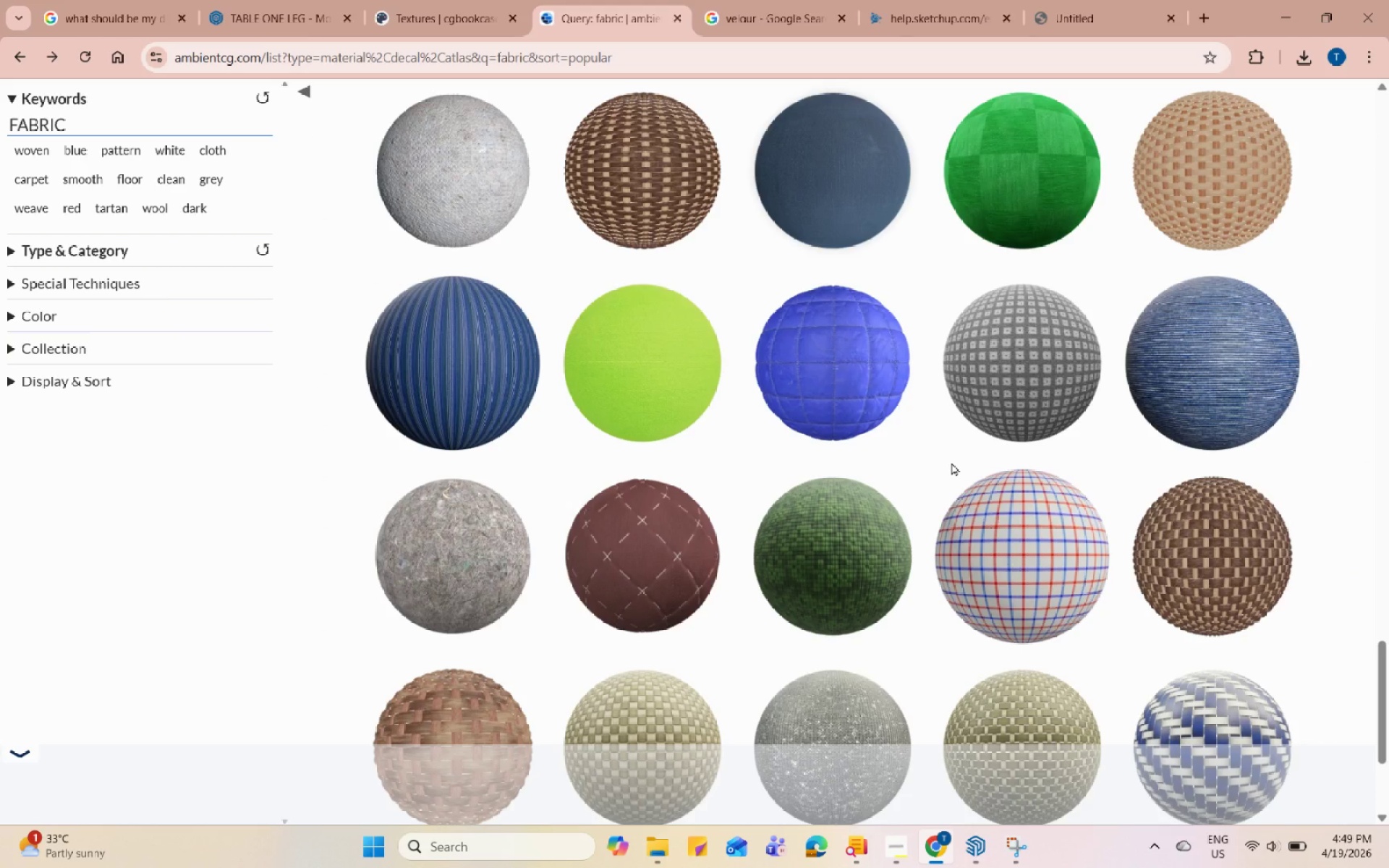 
wait(6.56)
 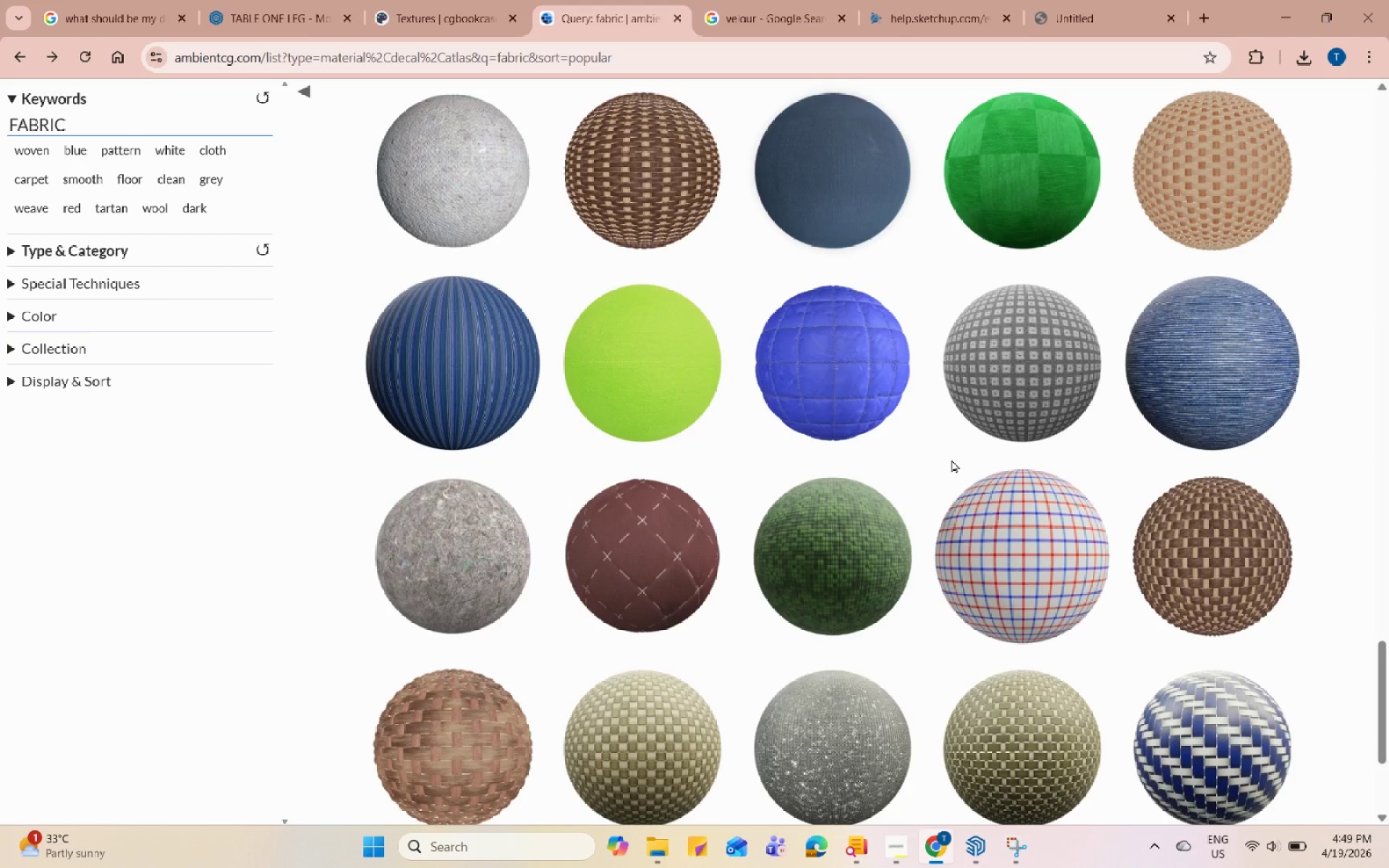 
scroll: coordinate [852, 535], scroll_direction: up, amount: 8.0
 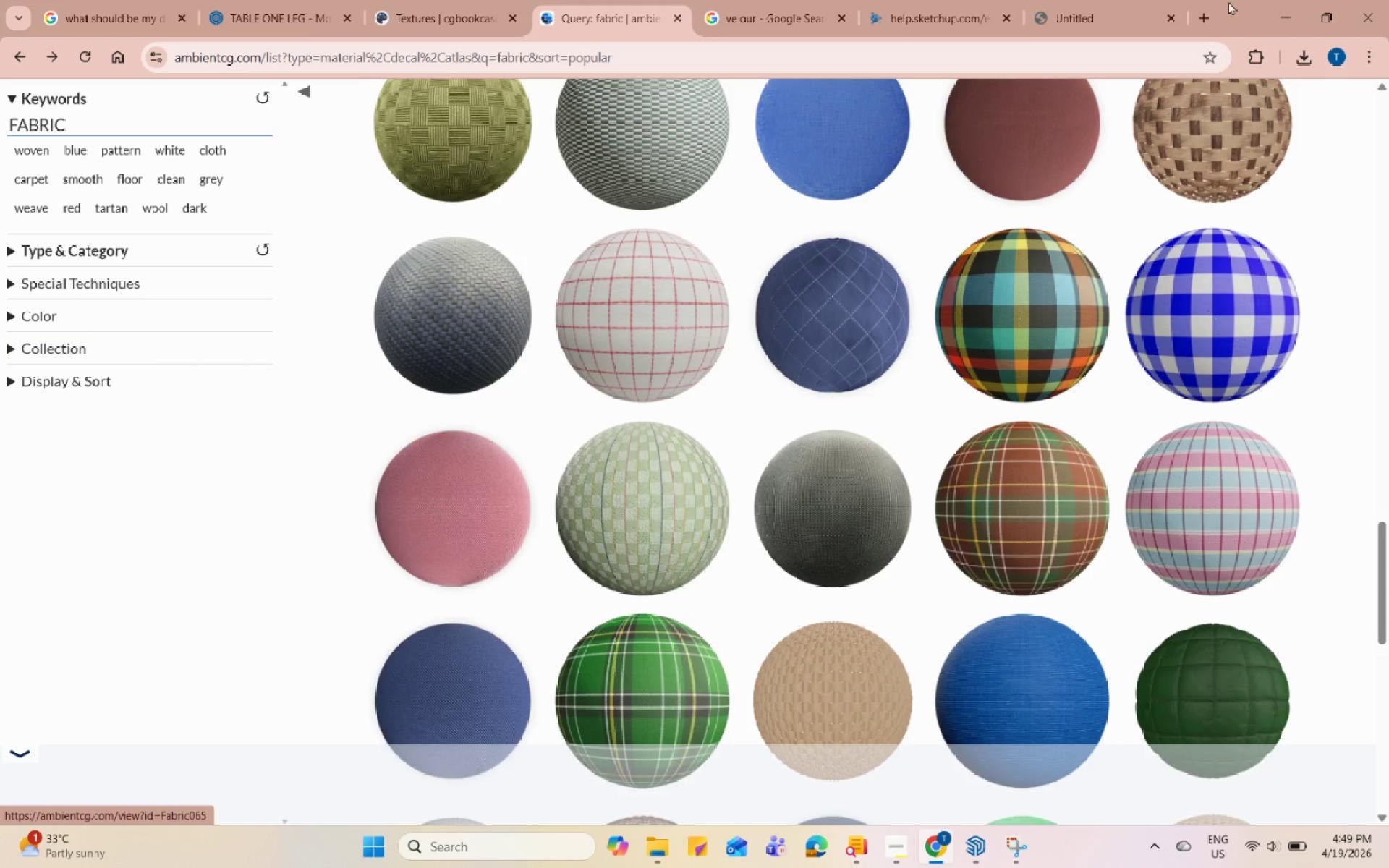 
left_click([1084, 1])
 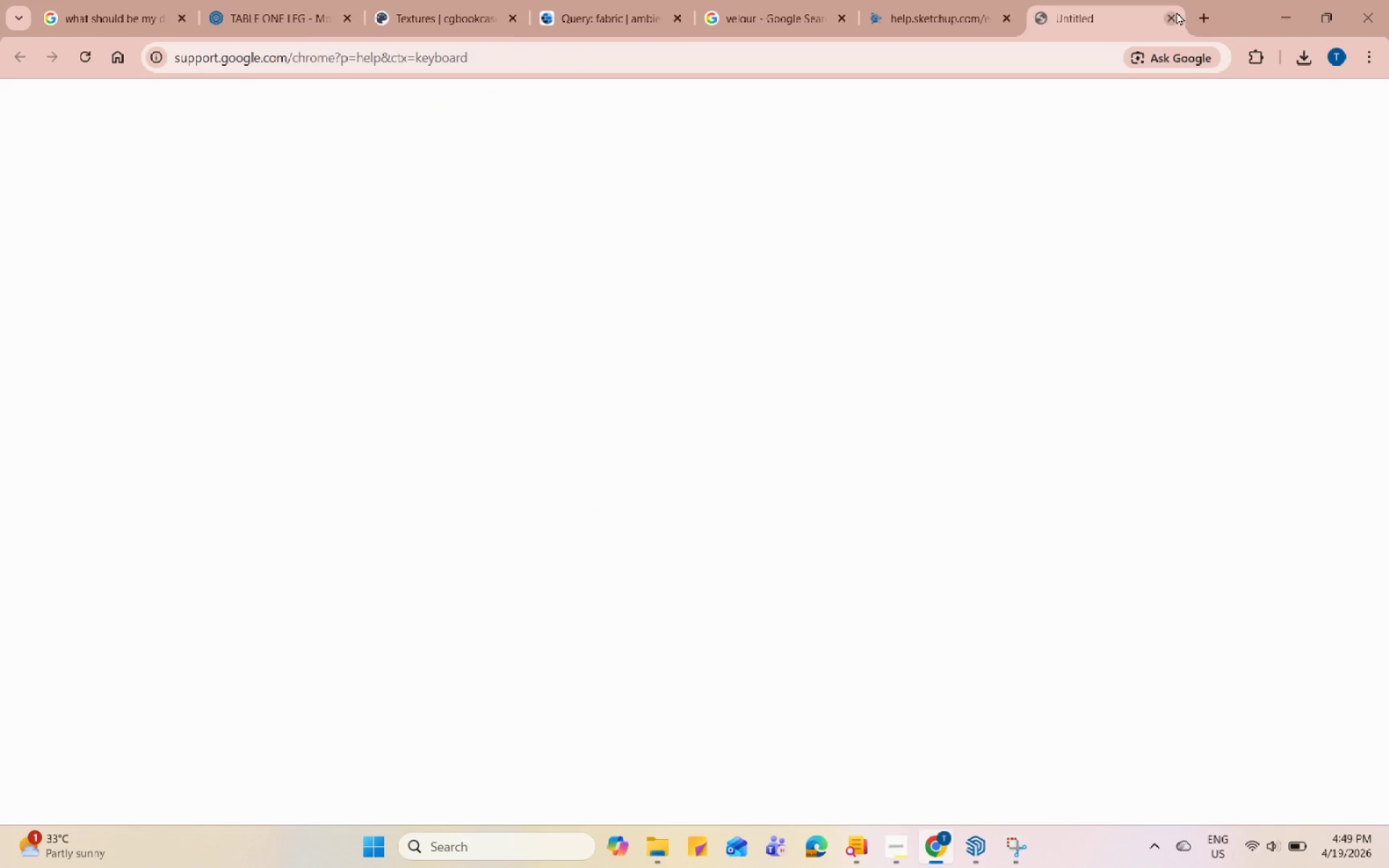 
left_click([1176, 12])
 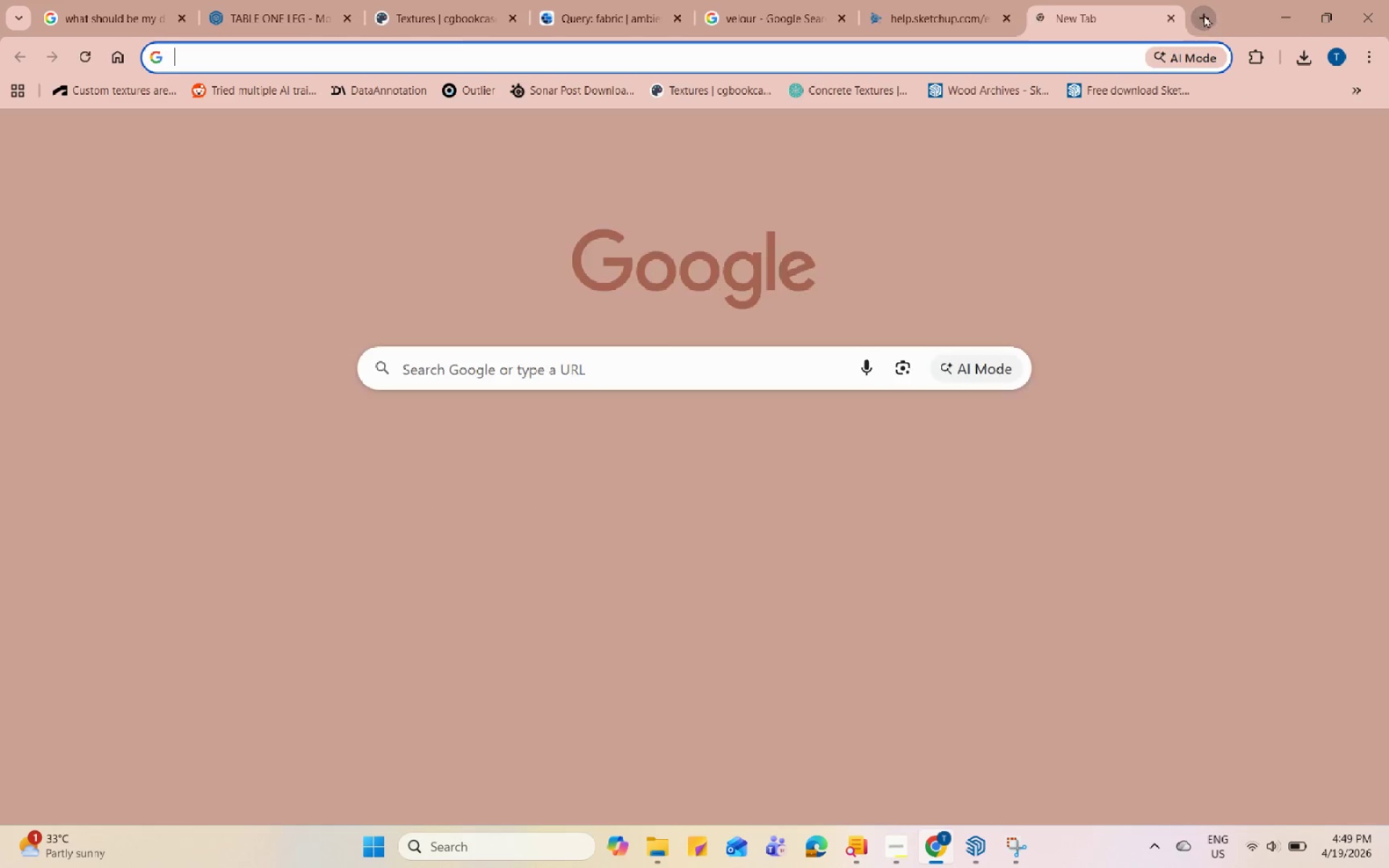 
type(c)
key(Backspace)
type(v)
key(Backspace)
key(Backspace)
type(velvet )
 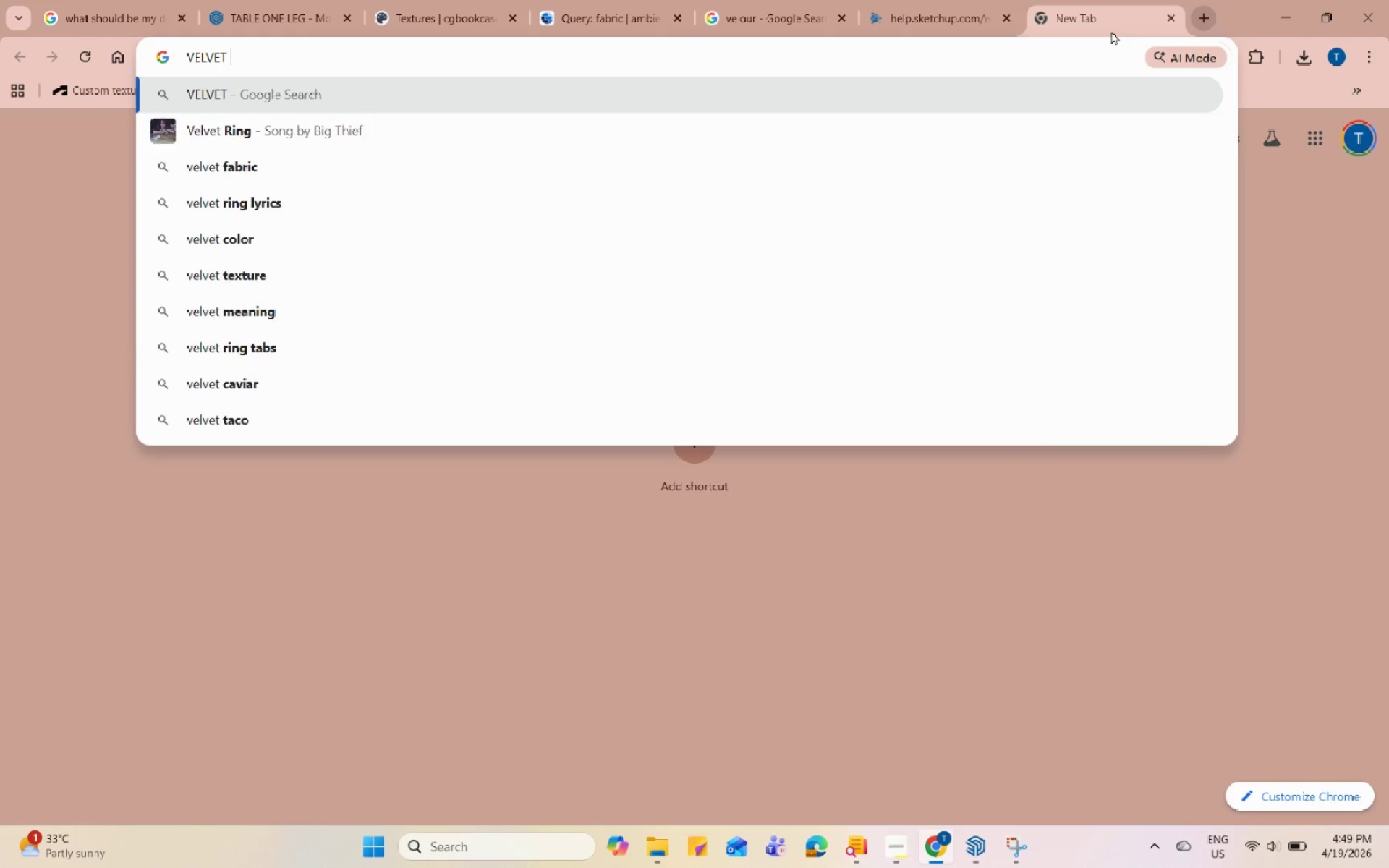 
left_click([622, 160])
 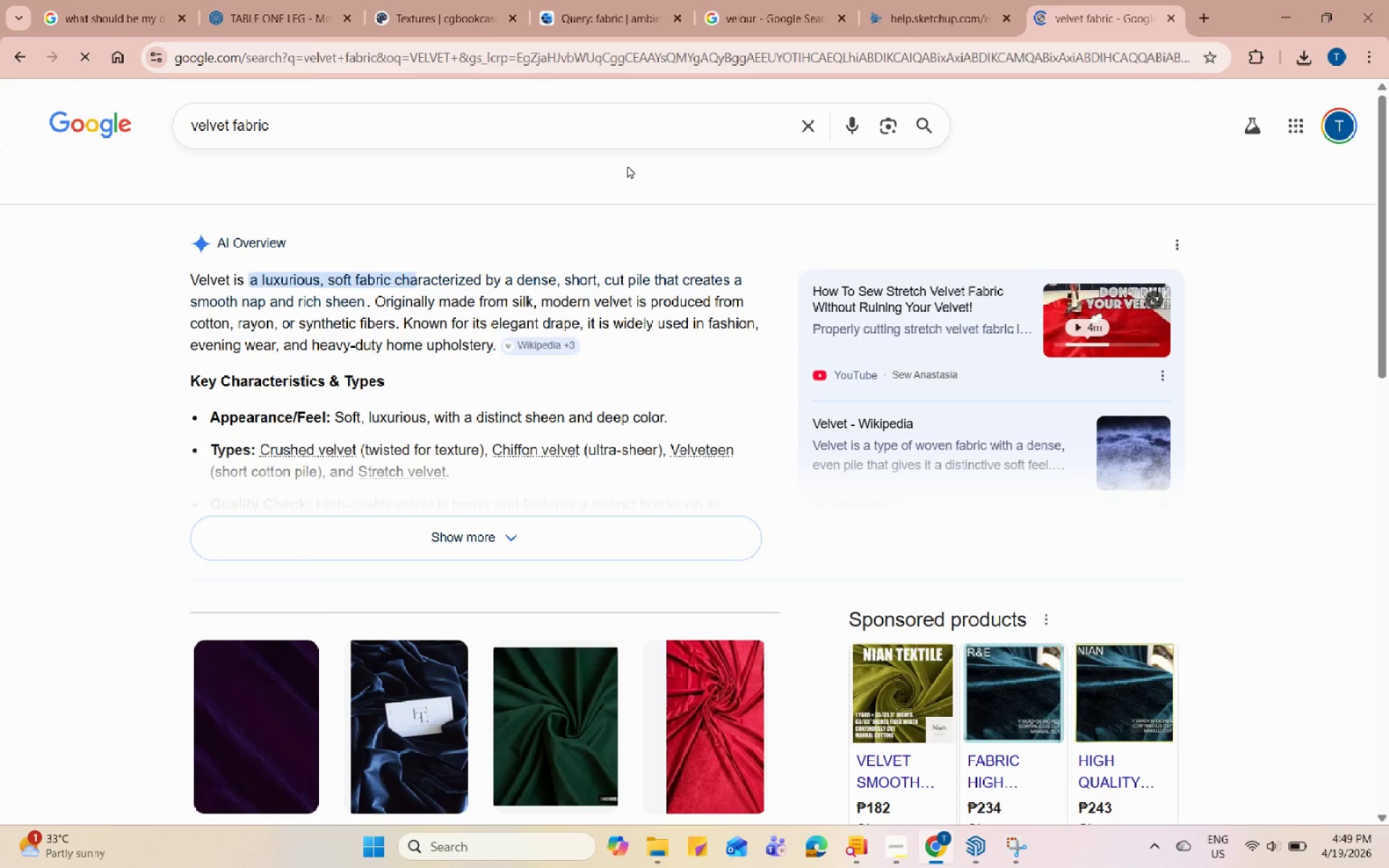 
scroll: coordinate [997, 311], scroll_direction: down, amount: 6.0
 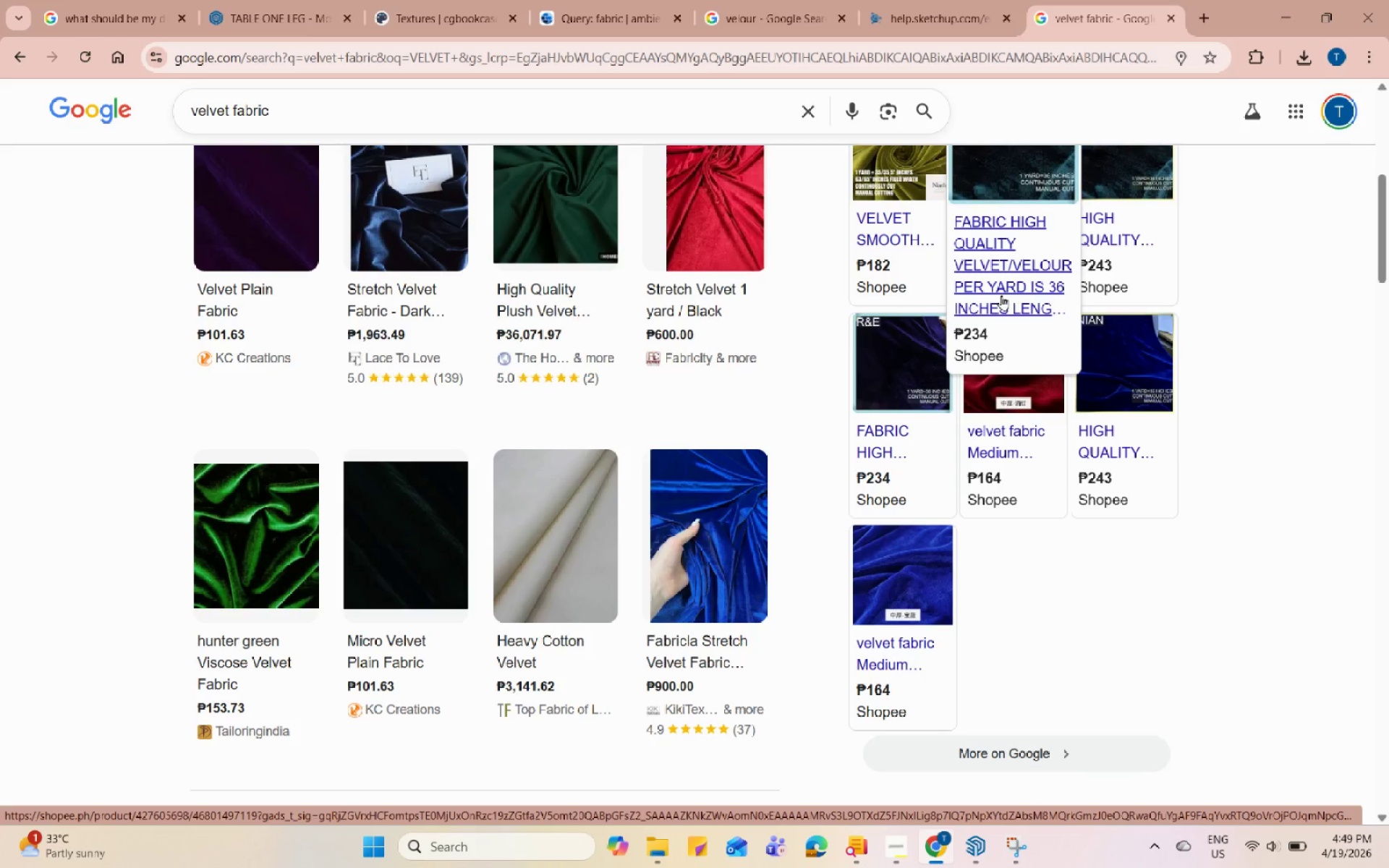 
left_click([893, 0])
 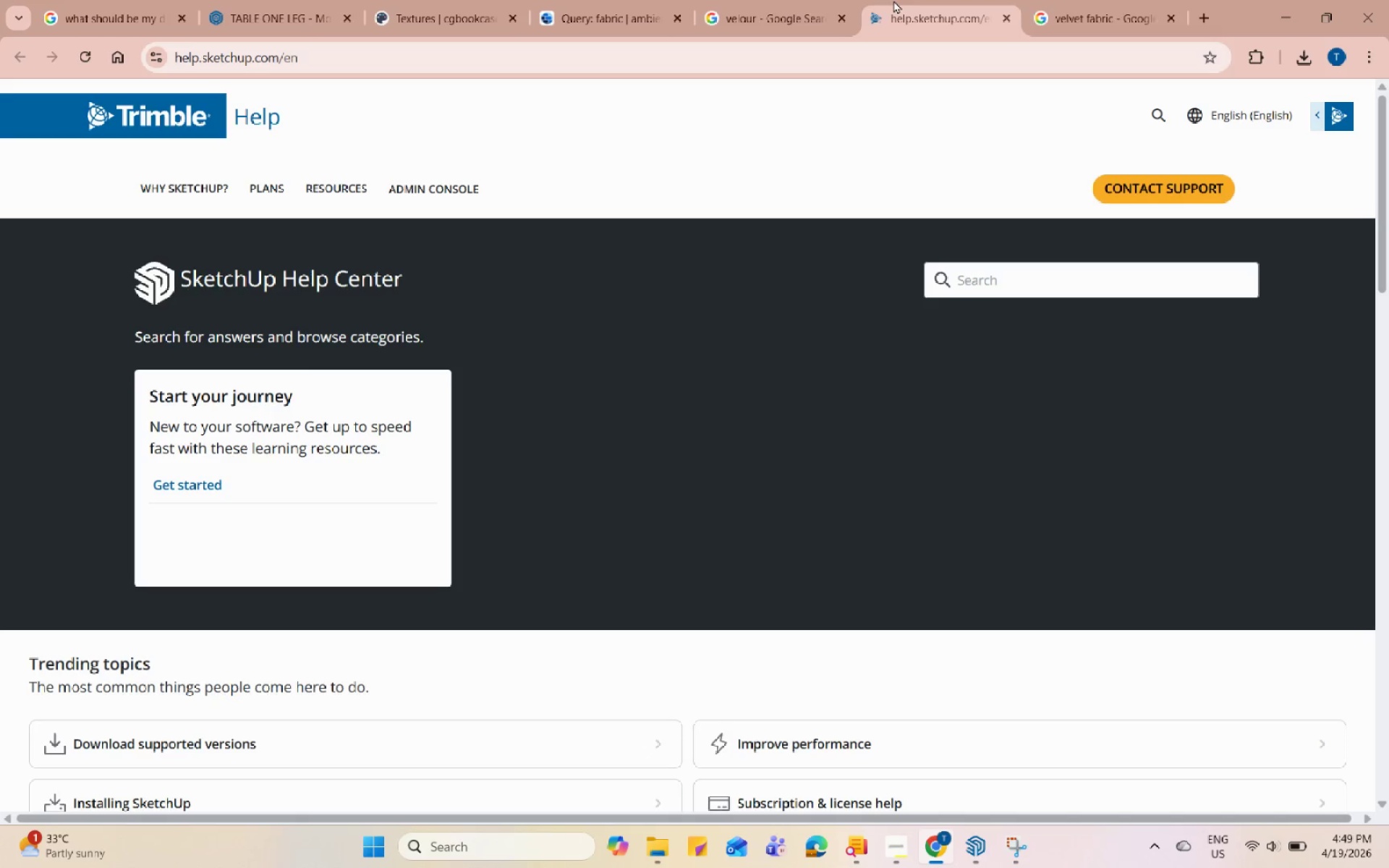 
left_click([822, 0])
 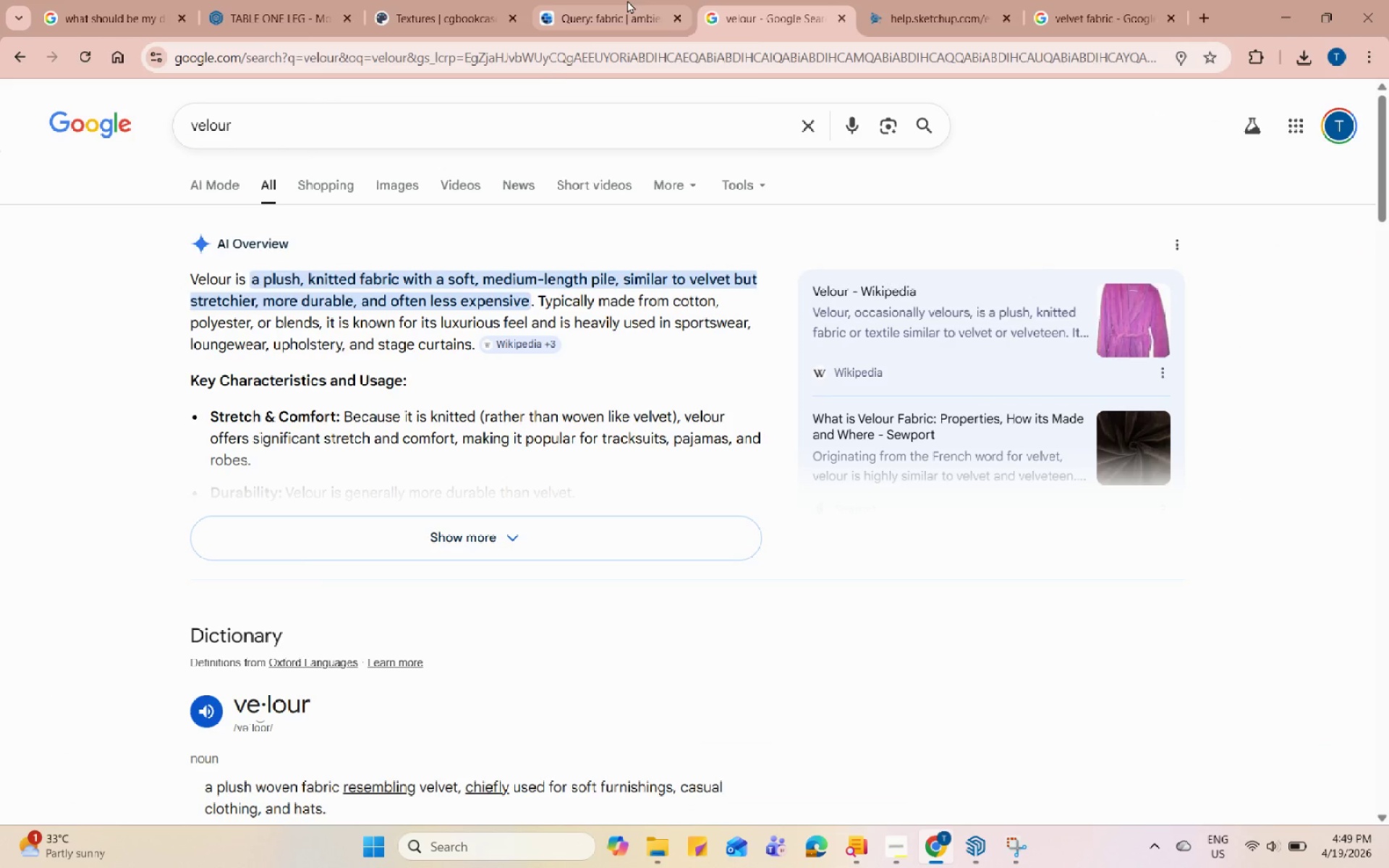 
left_click([627, 0])
 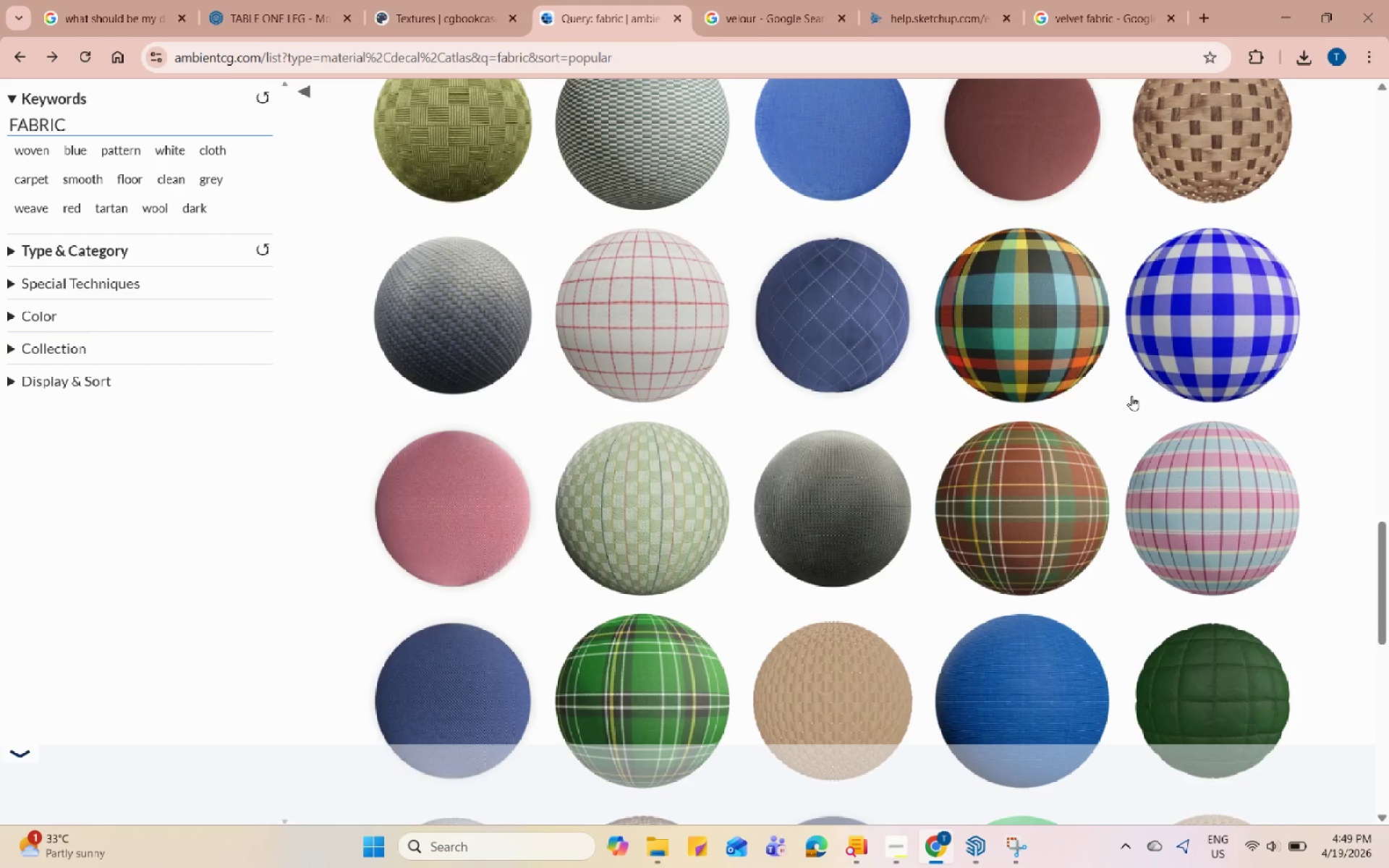 
scroll: coordinate [1164, 415], scroll_direction: up, amount: 3.0
 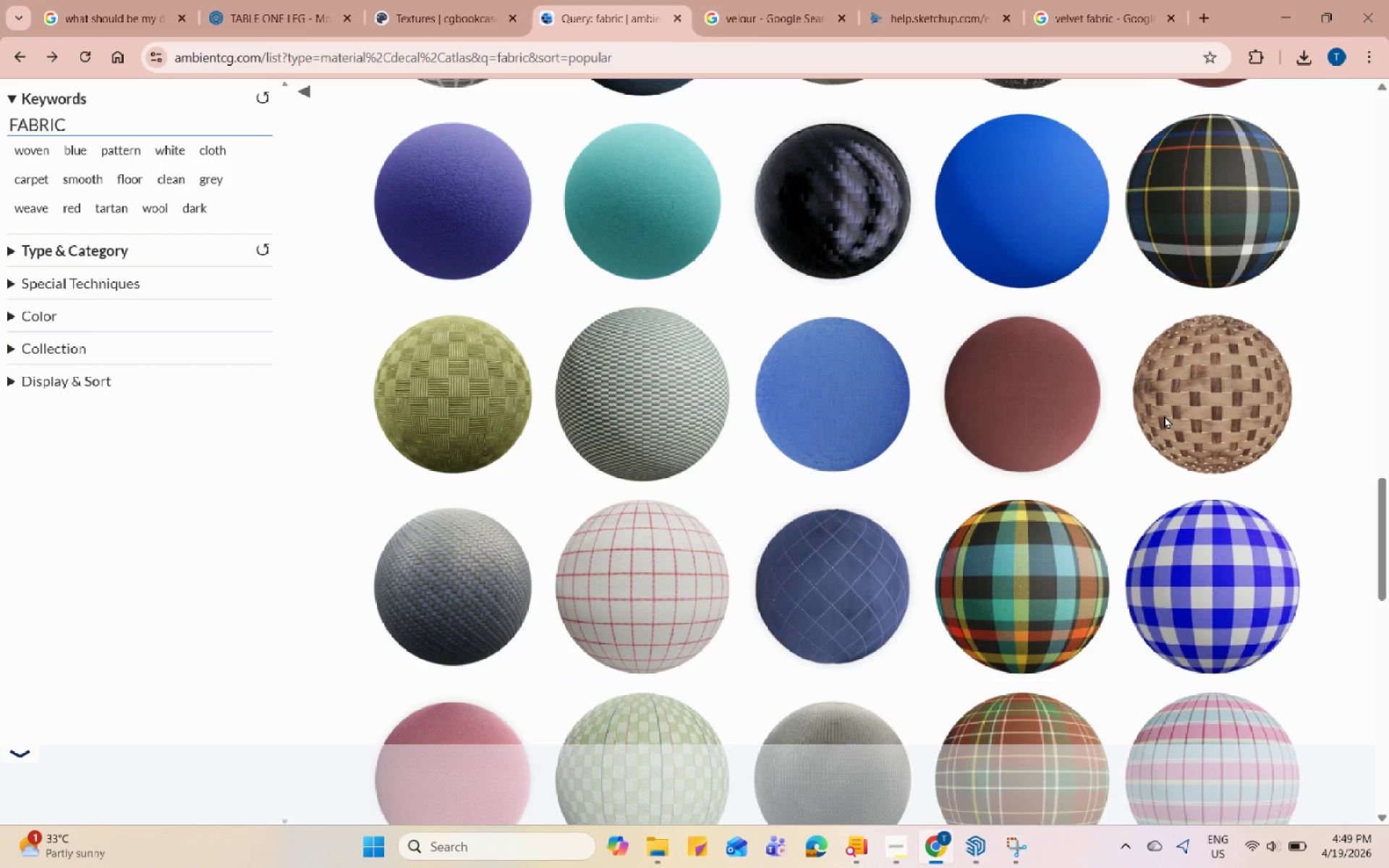 
left_click([632, 258])
 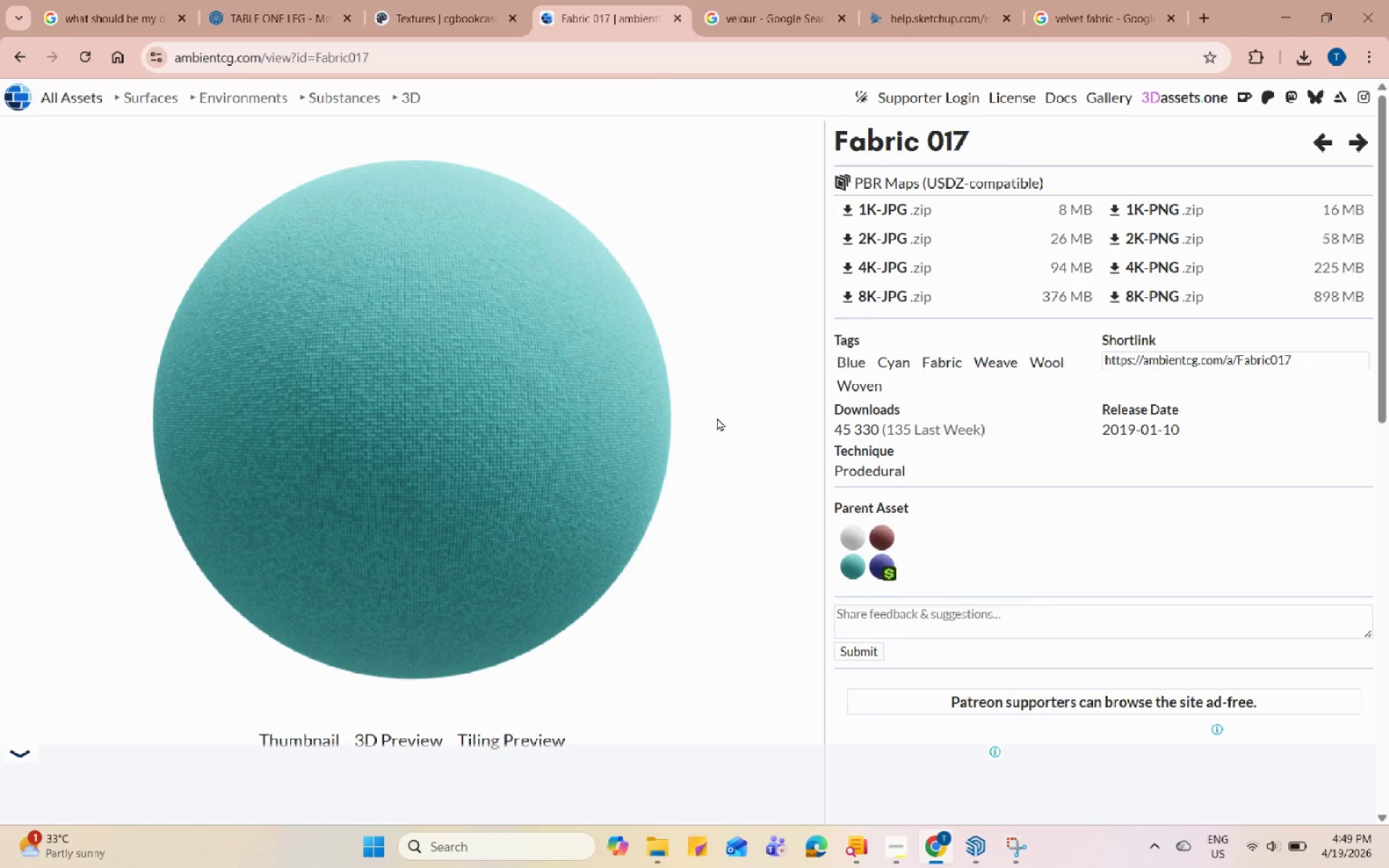 
scroll: coordinate [590, 370], scroll_direction: up, amount: 26.0
 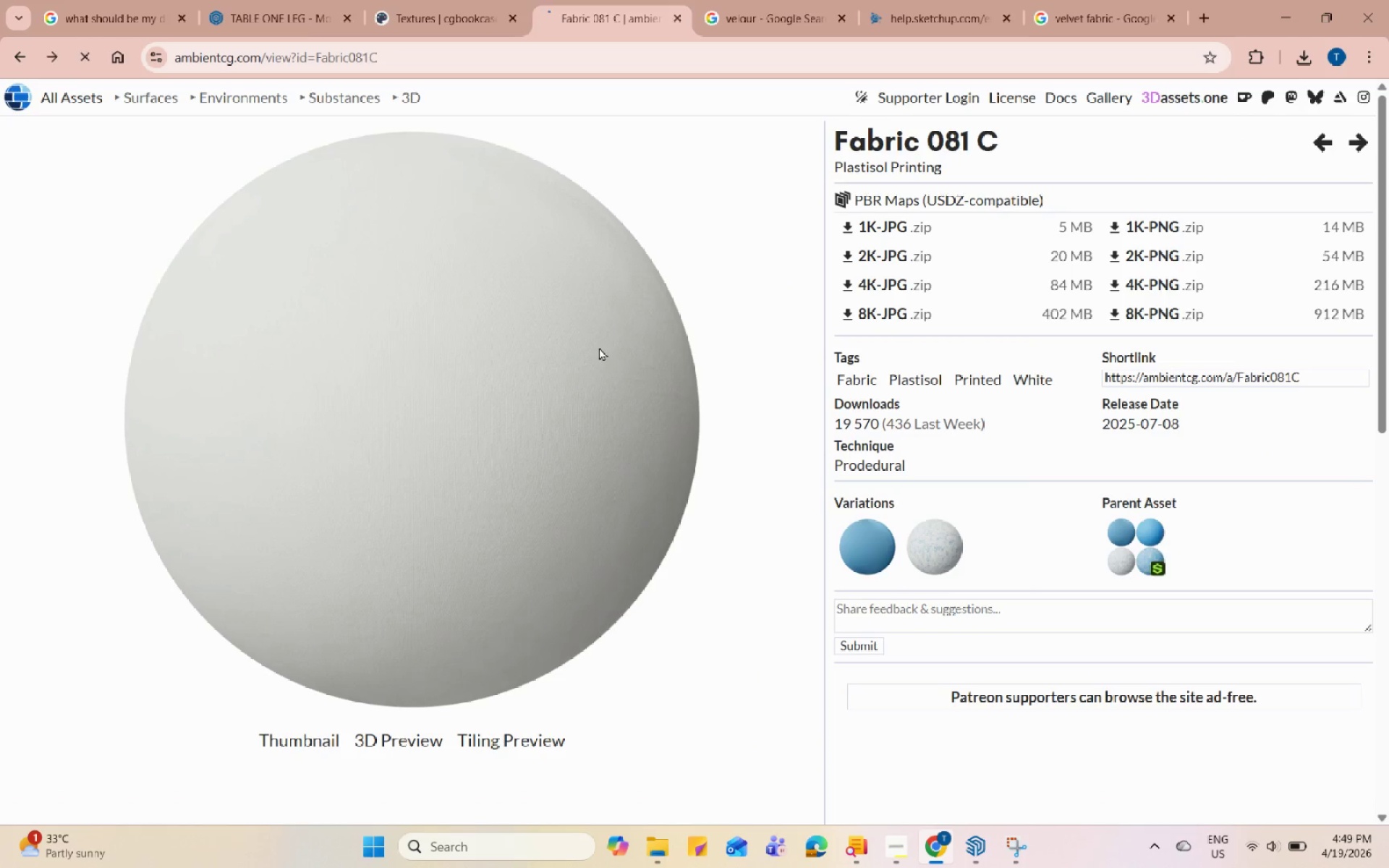 
left_click([443, 250])
 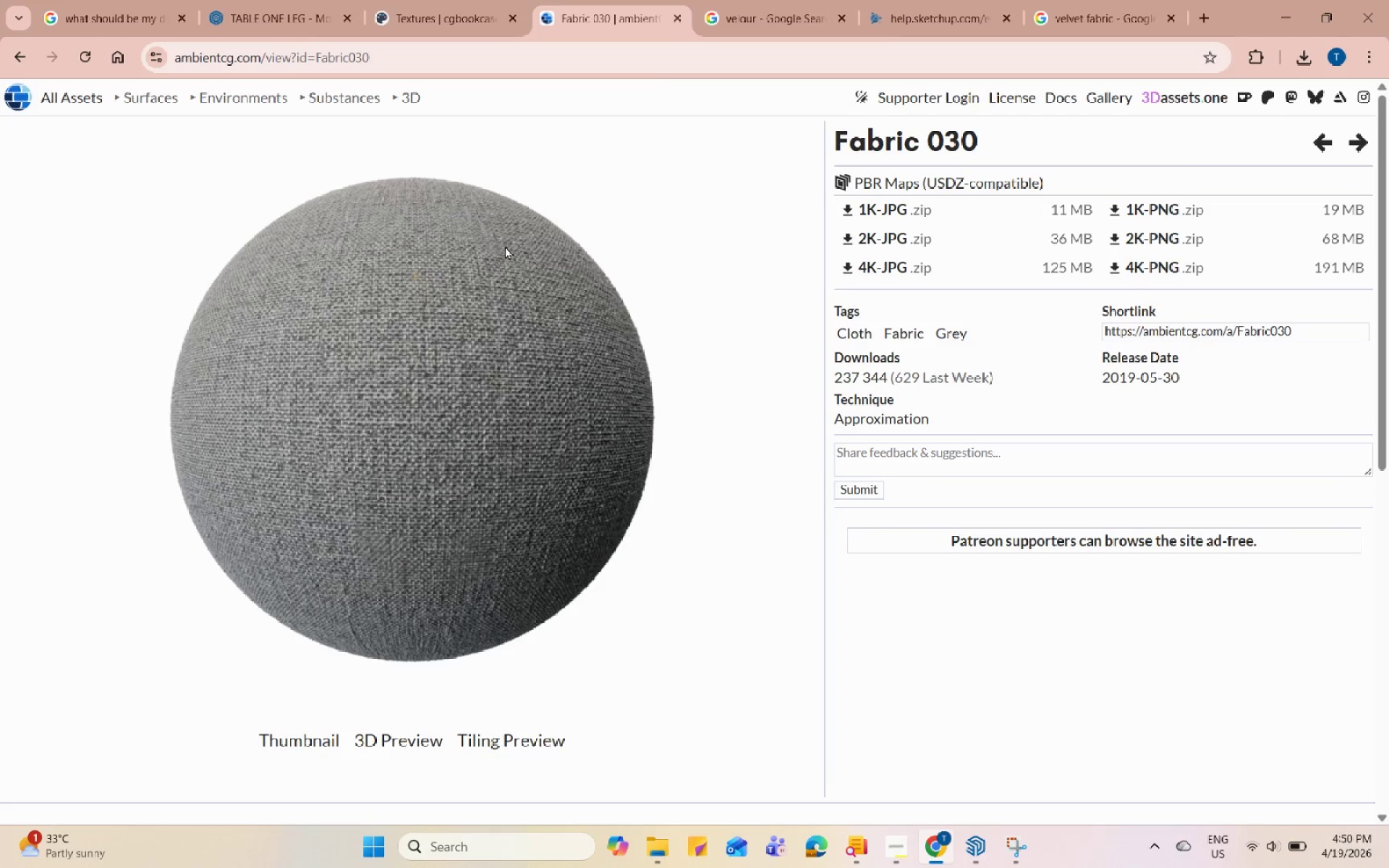 
scroll: coordinate [749, 373], scroll_direction: down, amount: 4.0
 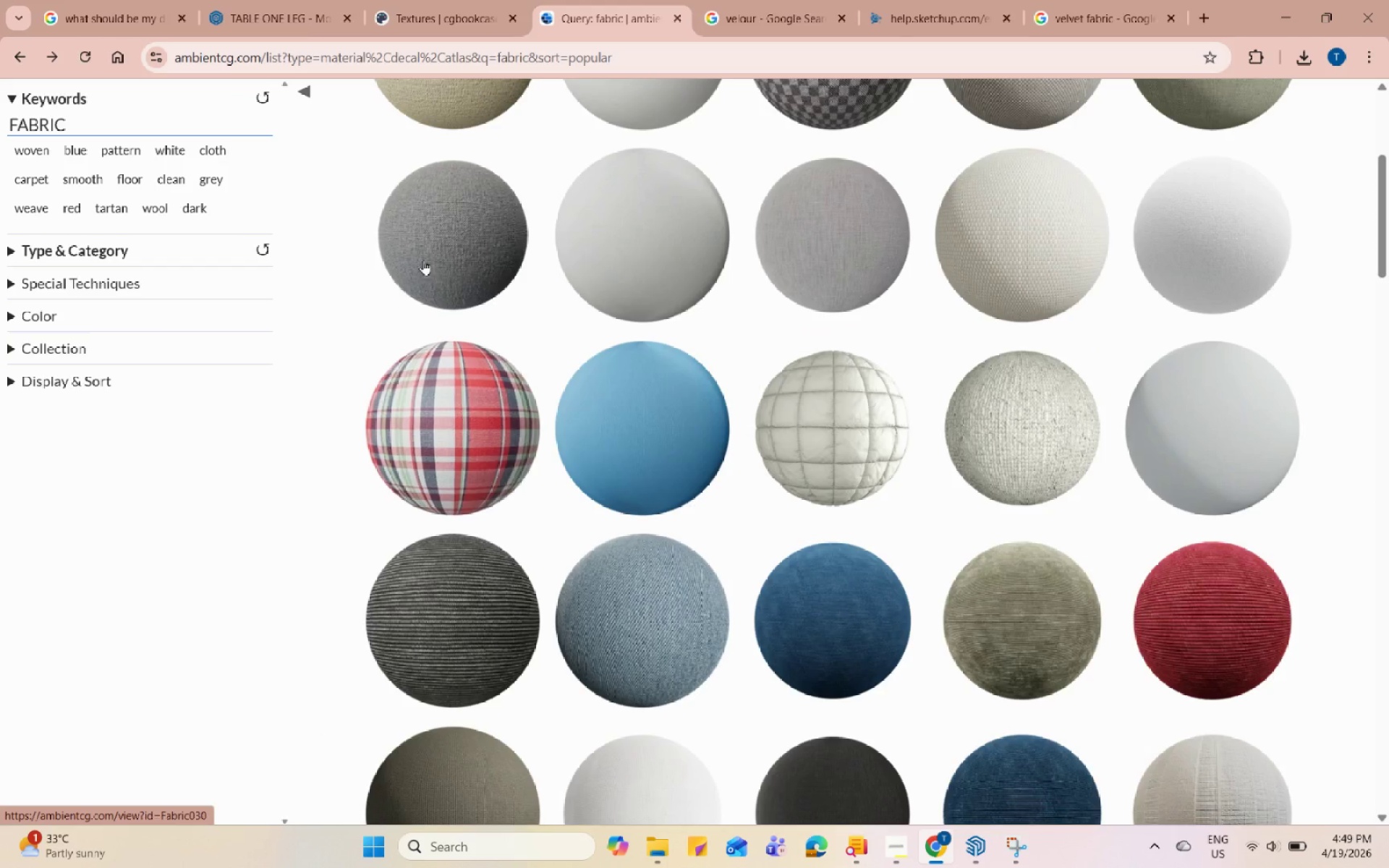 
 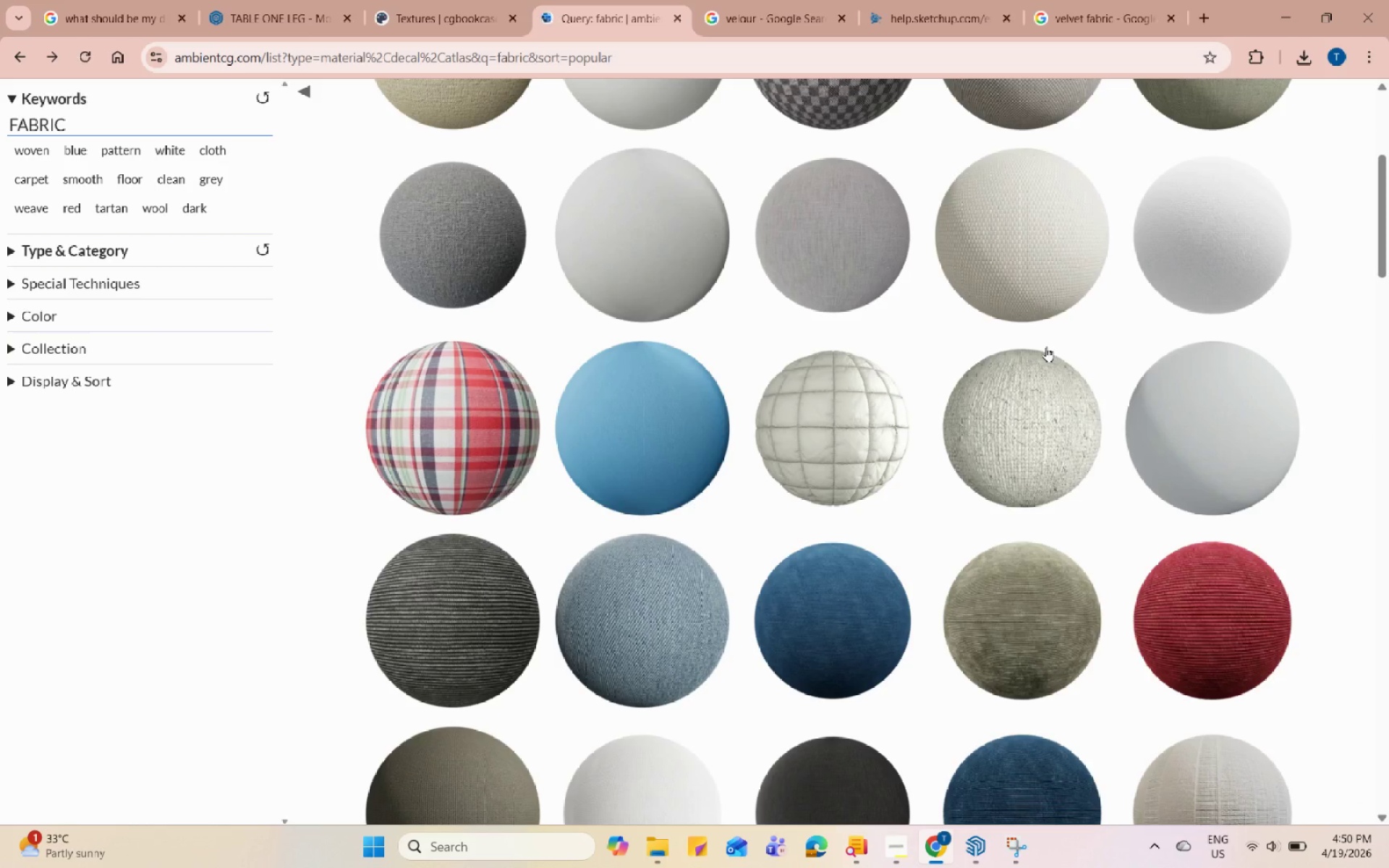 
scroll: coordinate [1046, 346], scroll_direction: up, amount: 1.0
 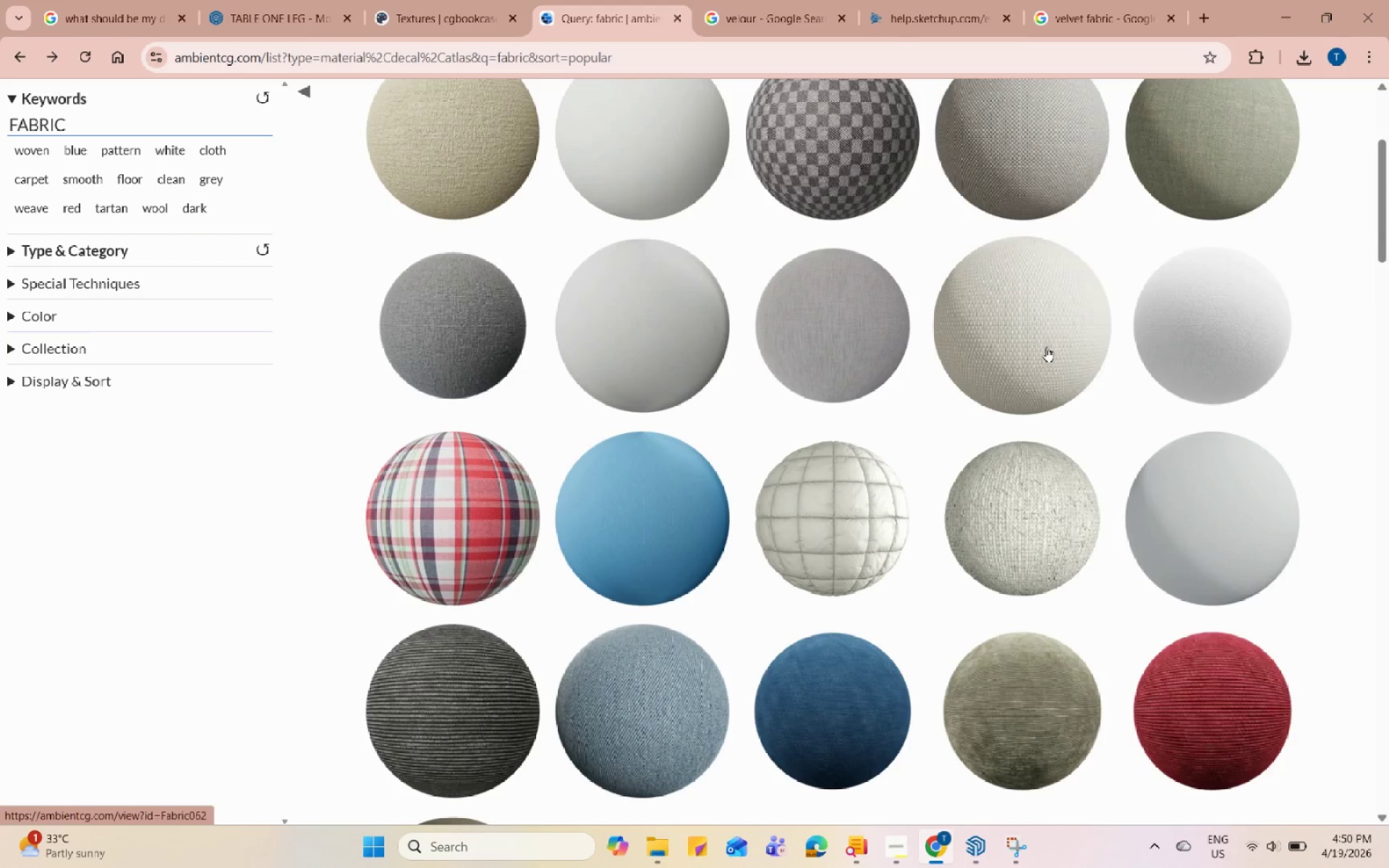 
scroll: coordinate [1046, 346], scroll_direction: down, amount: 6.0
 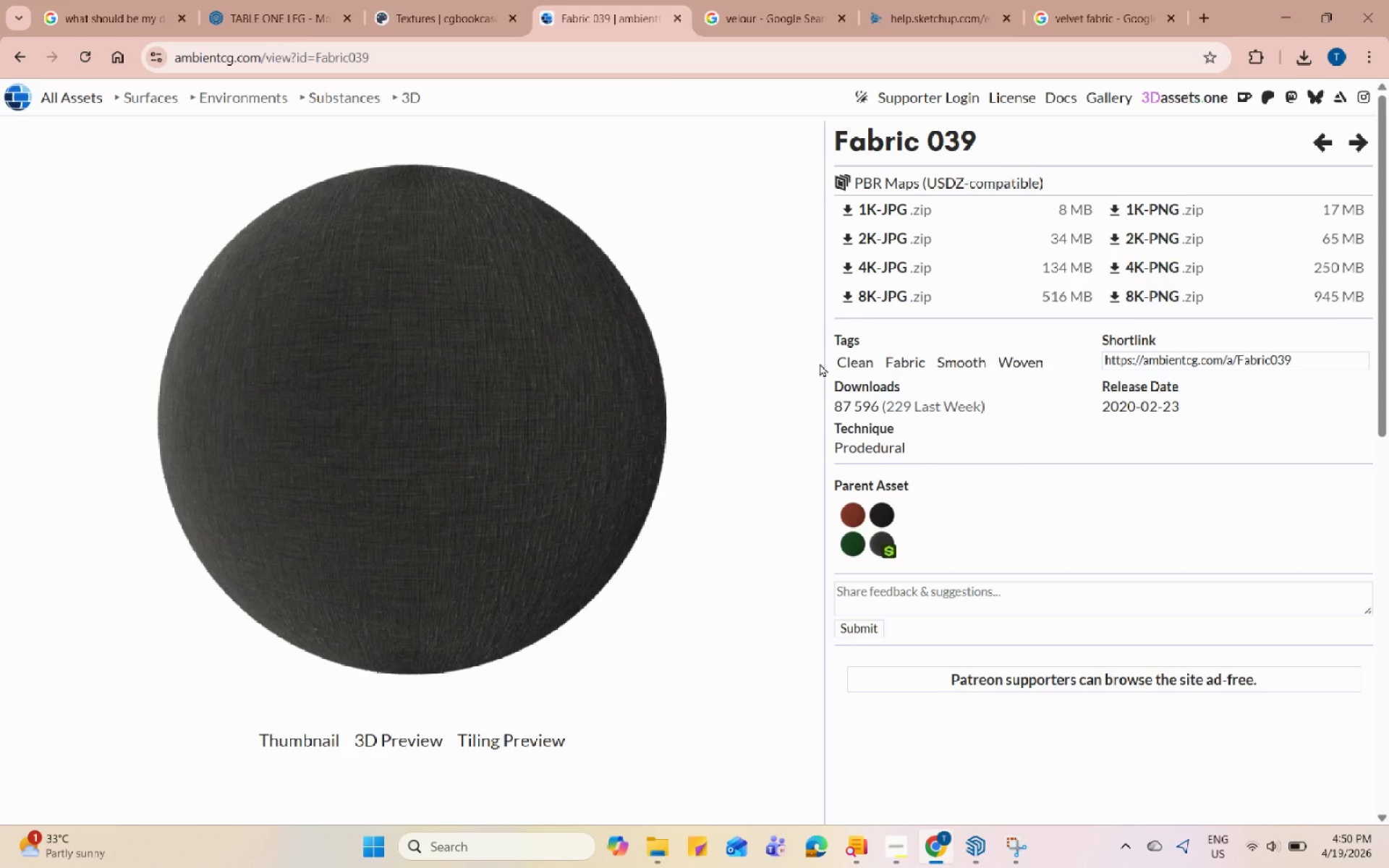 
scroll: coordinate [483, 342], scroll_direction: none, amount: 0.0
 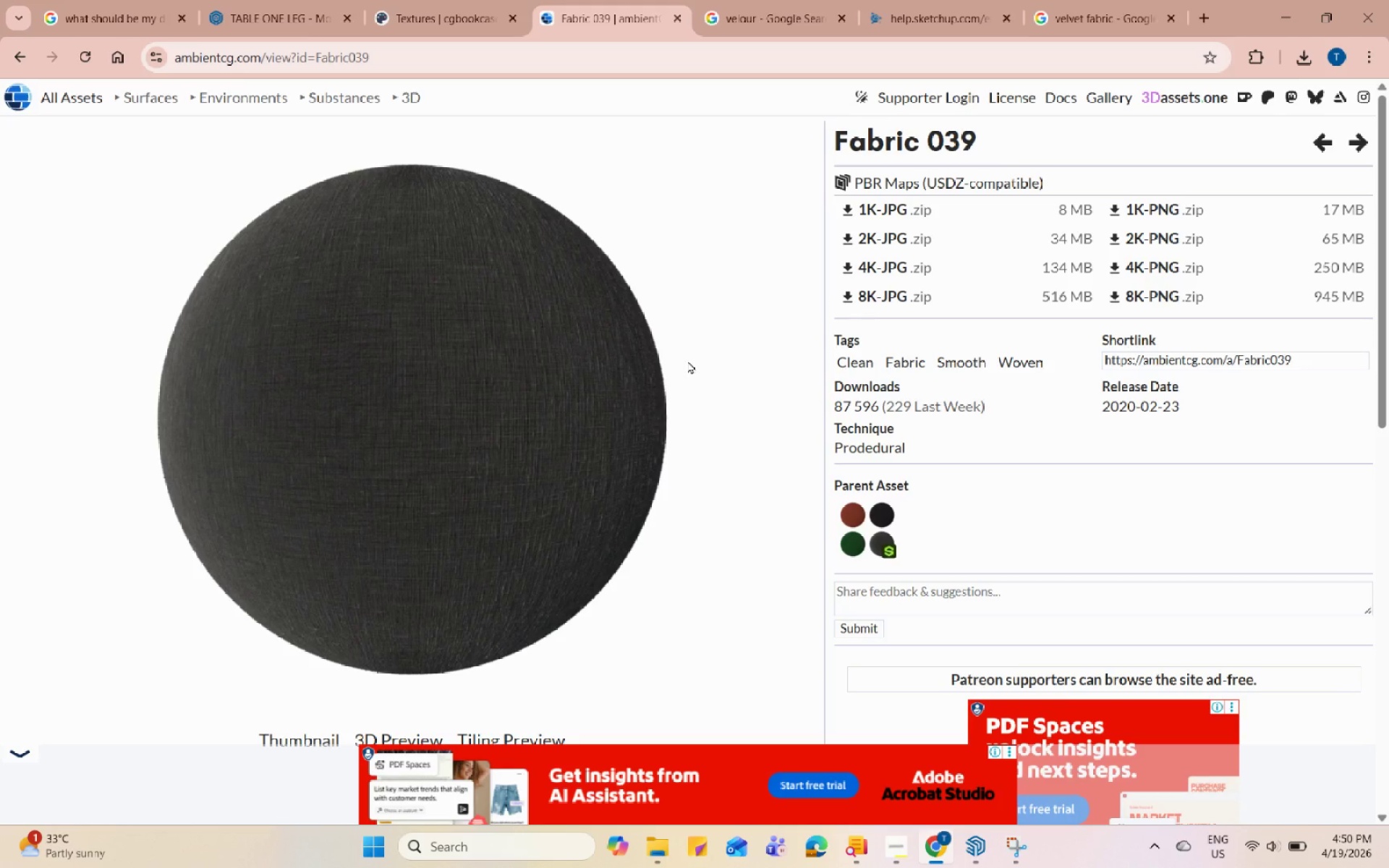 
wait(8.4)
 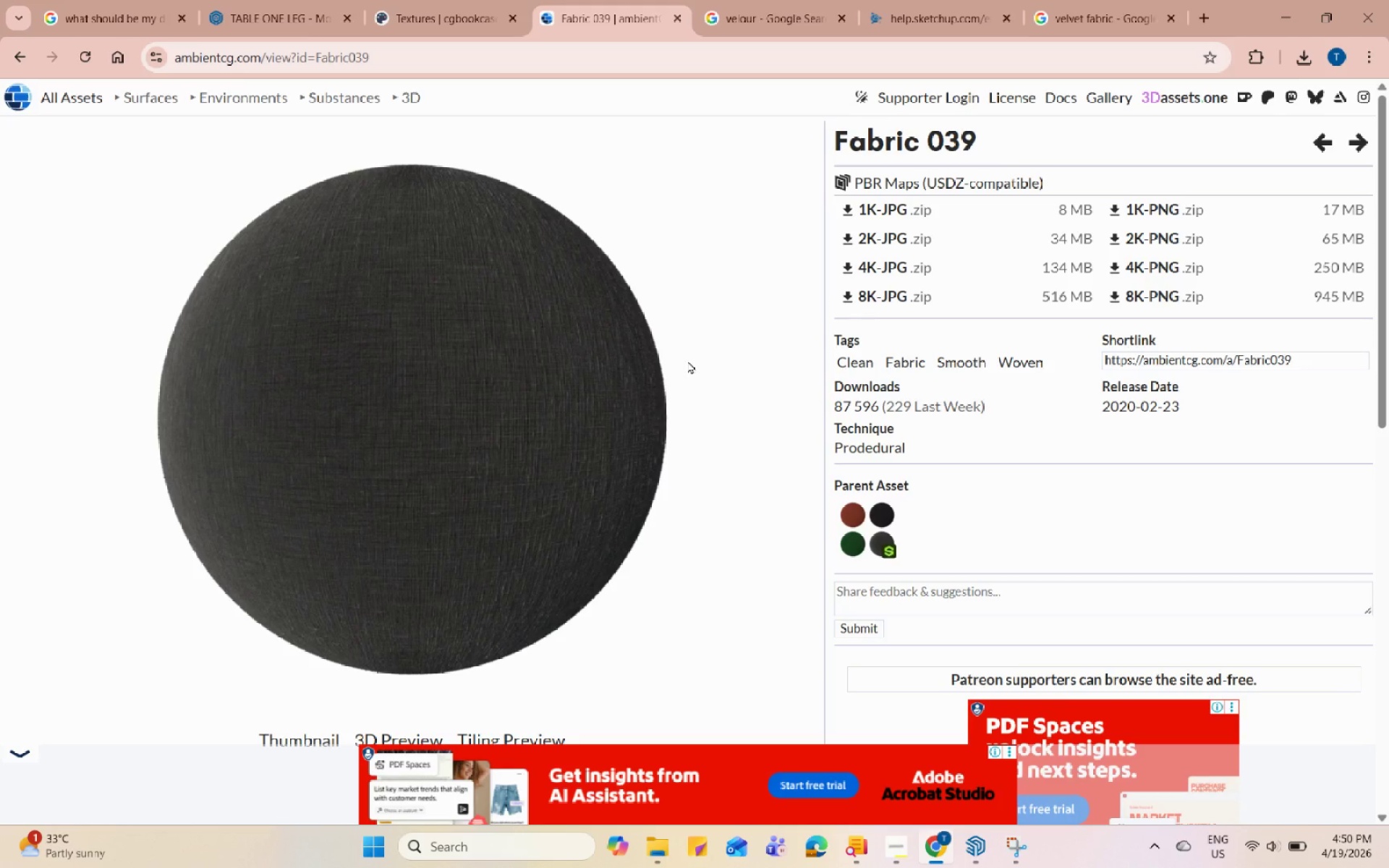 
left_click([797, 0])
 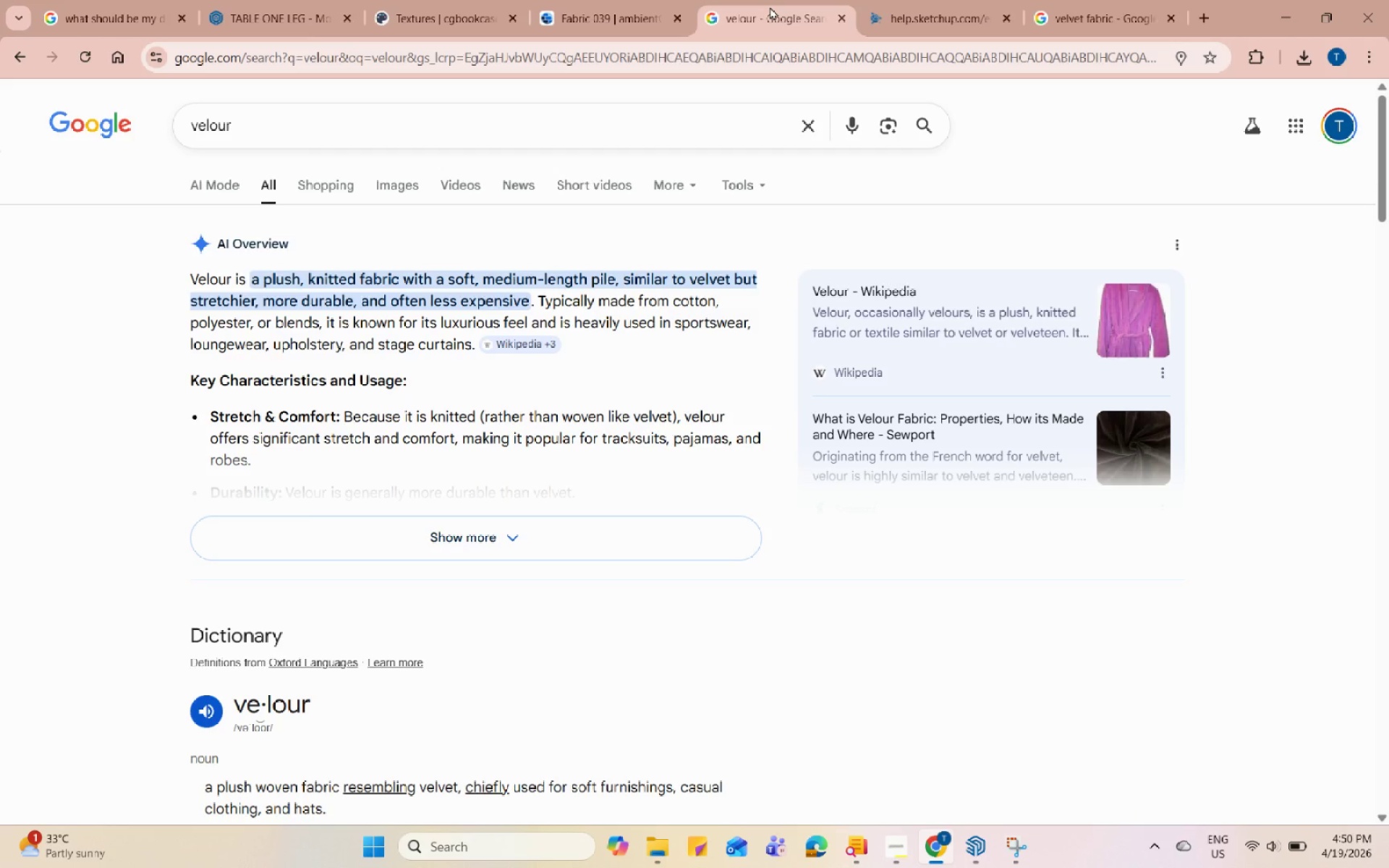 
double_click([604, 113])
 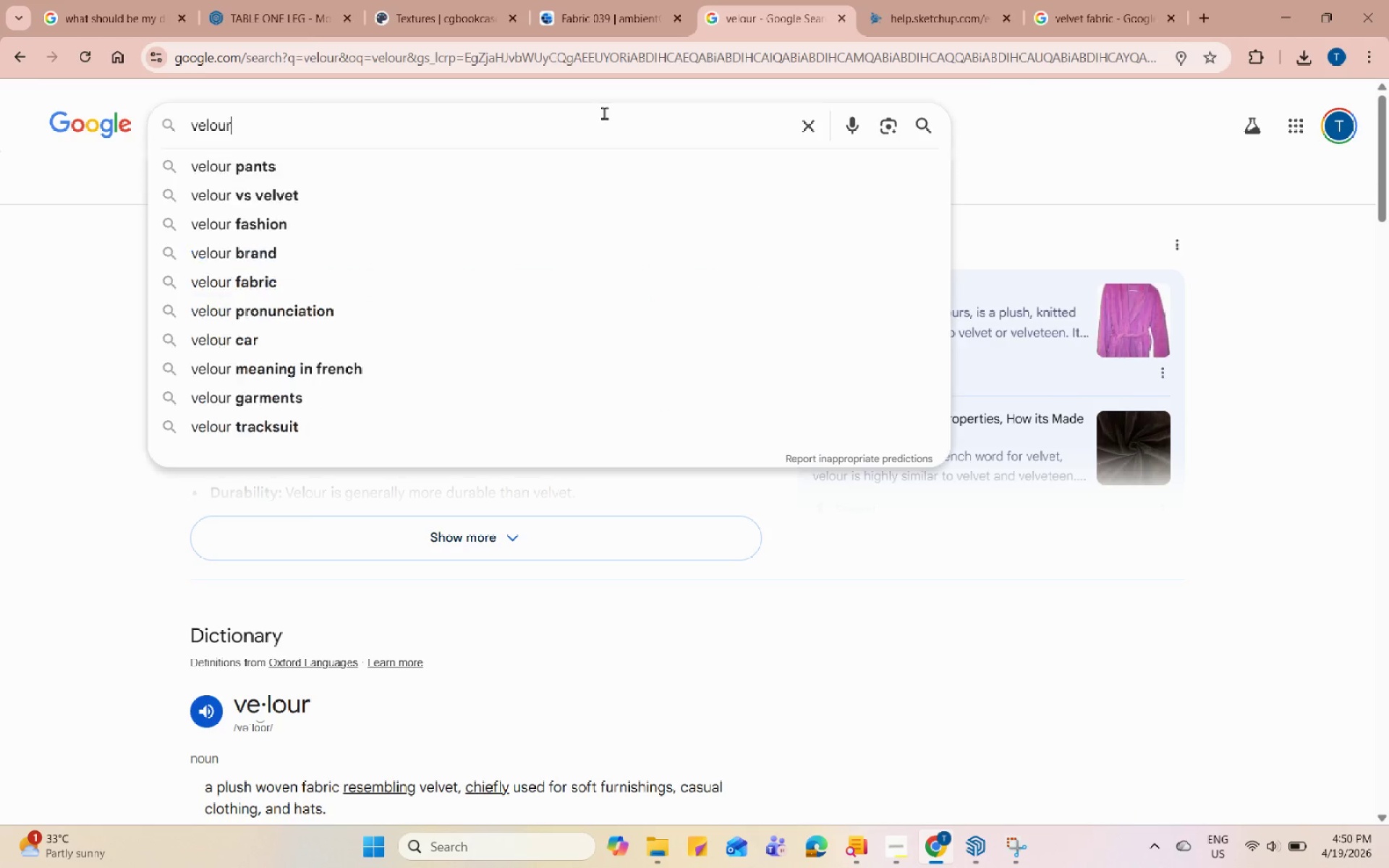 
triple_click([604, 113])
 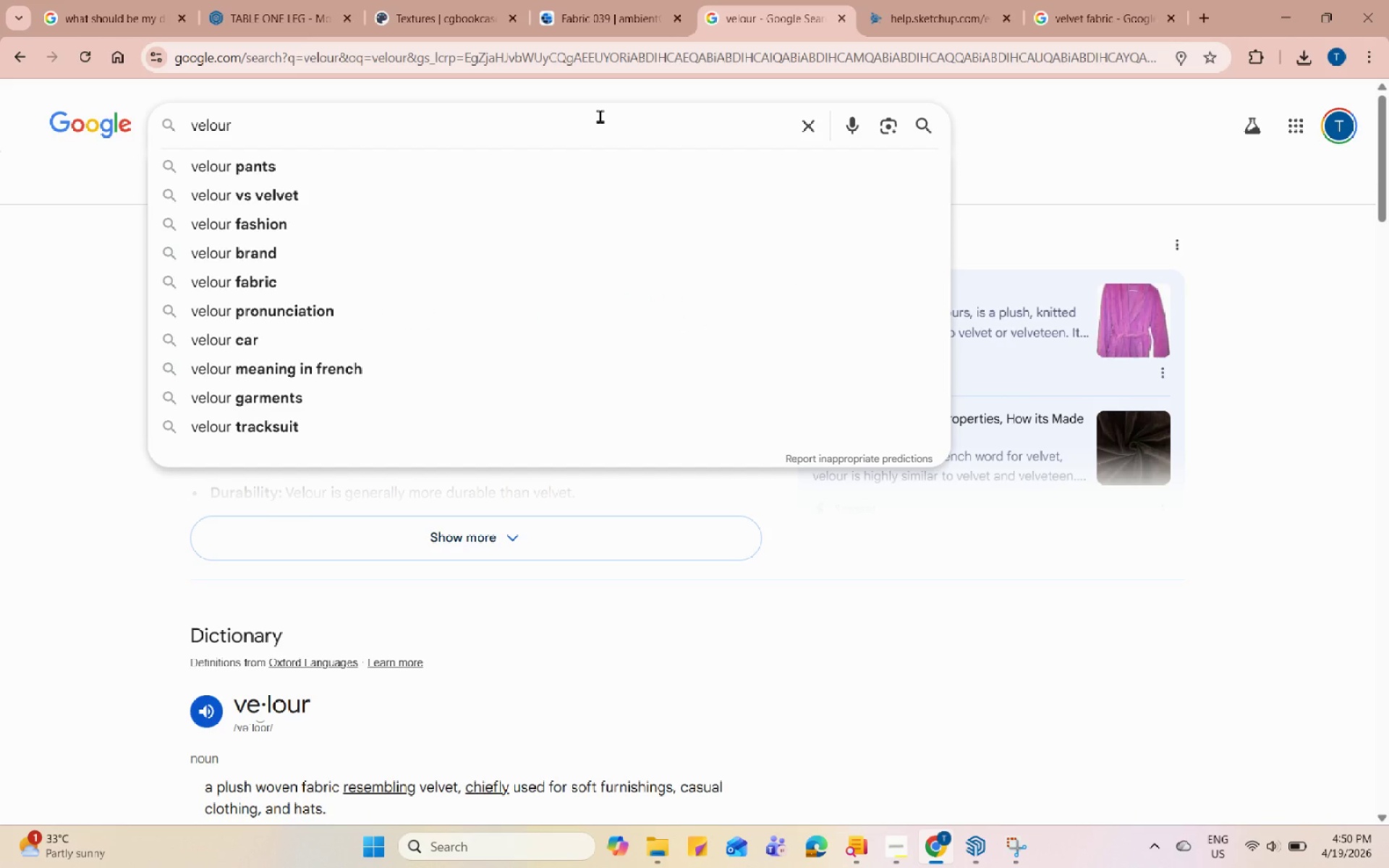 
double_click([600, 116])
 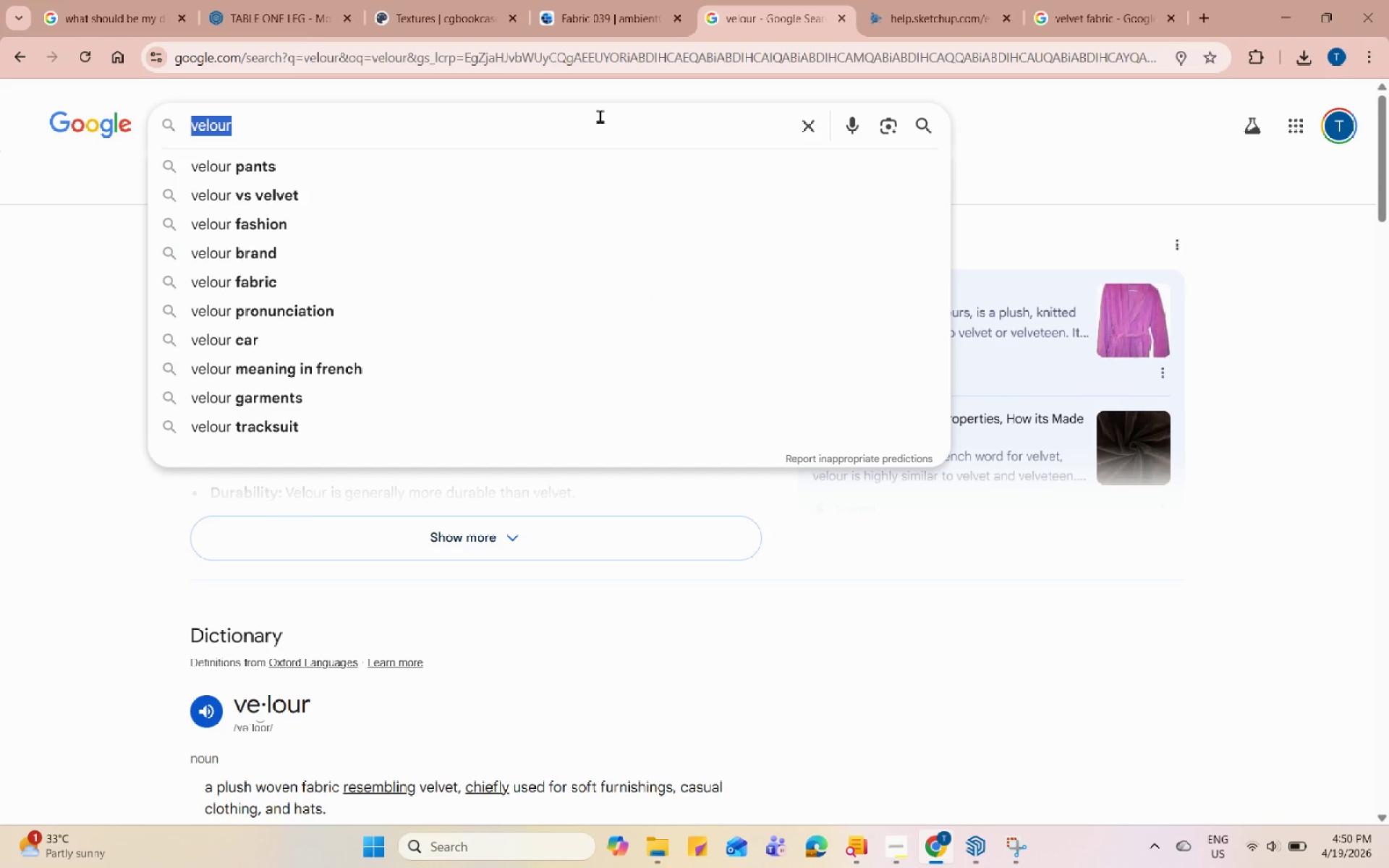 
triple_click([600, 116])
 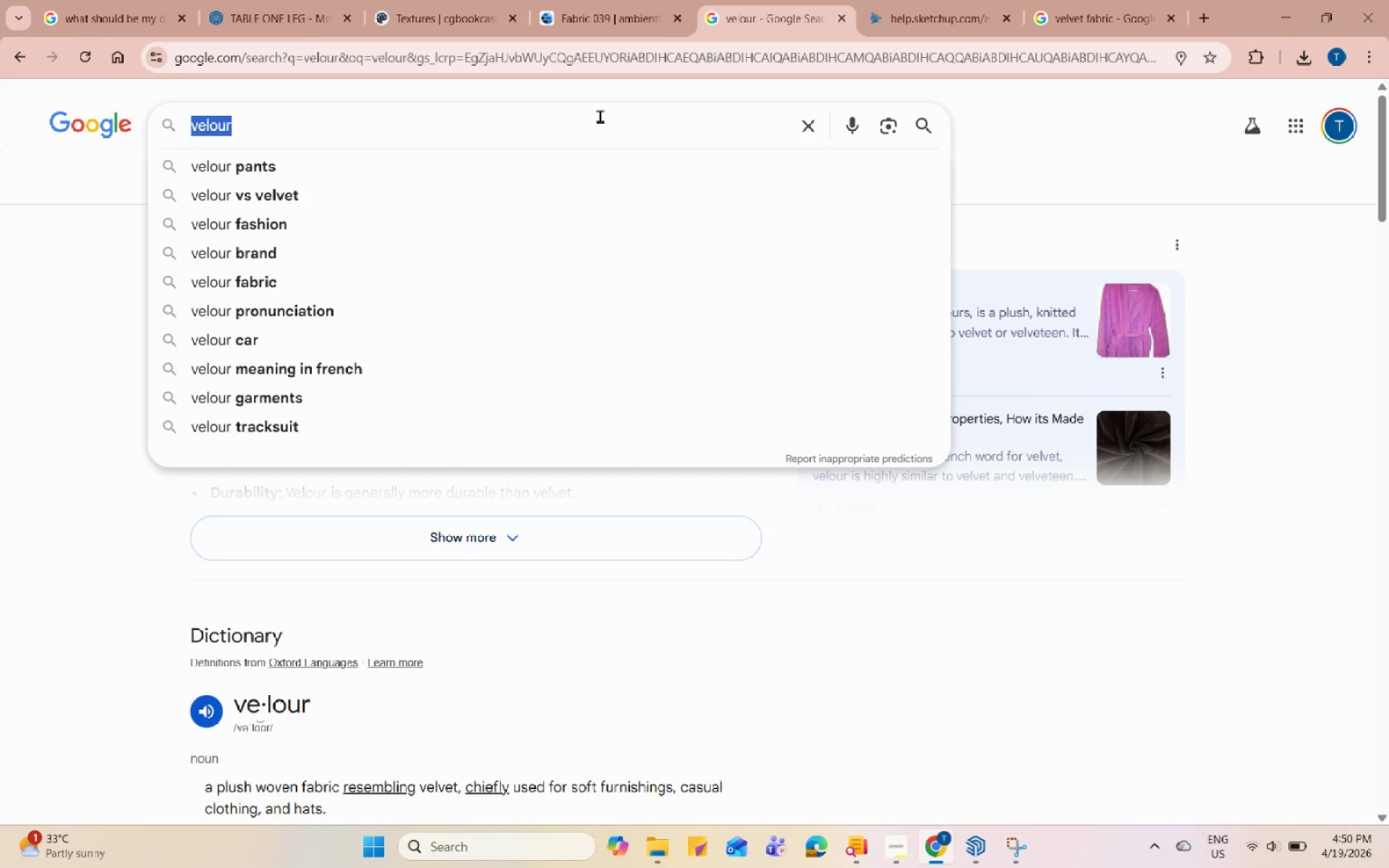 
type(aciustic fabric)
 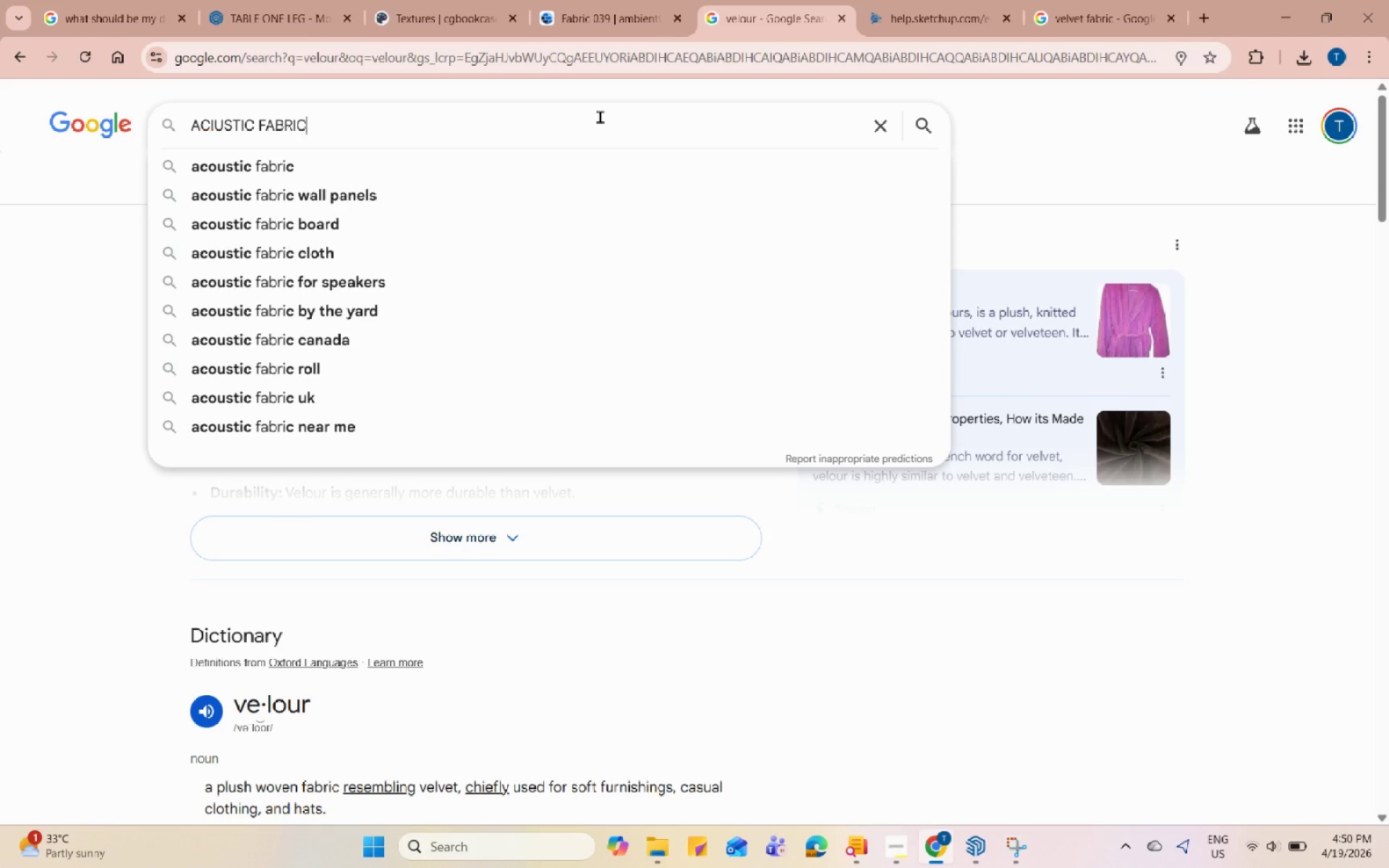 
key(Enter)
 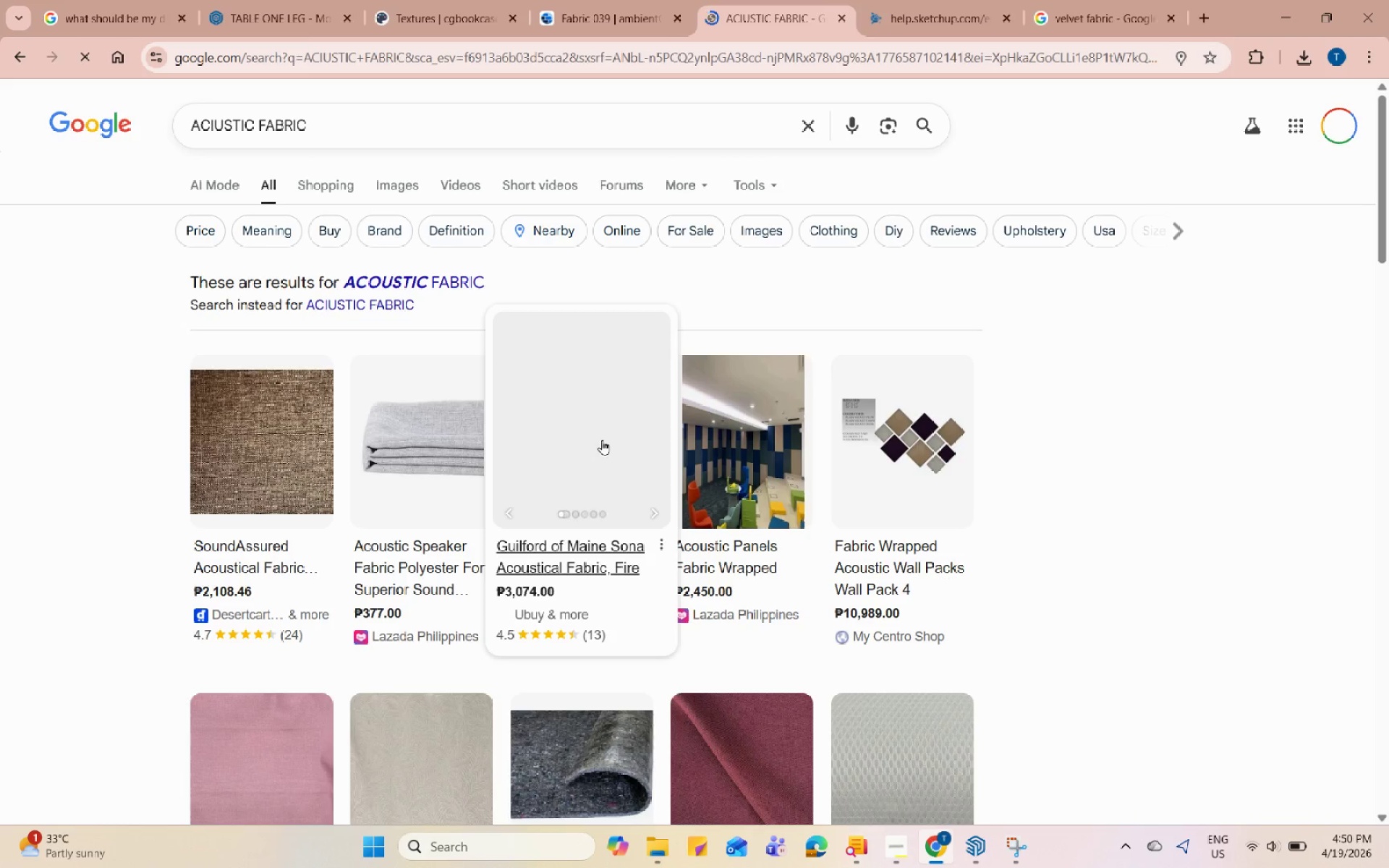 
scroll: coordinate [1085, 532], scroll_direction: down, amount: 7.0
 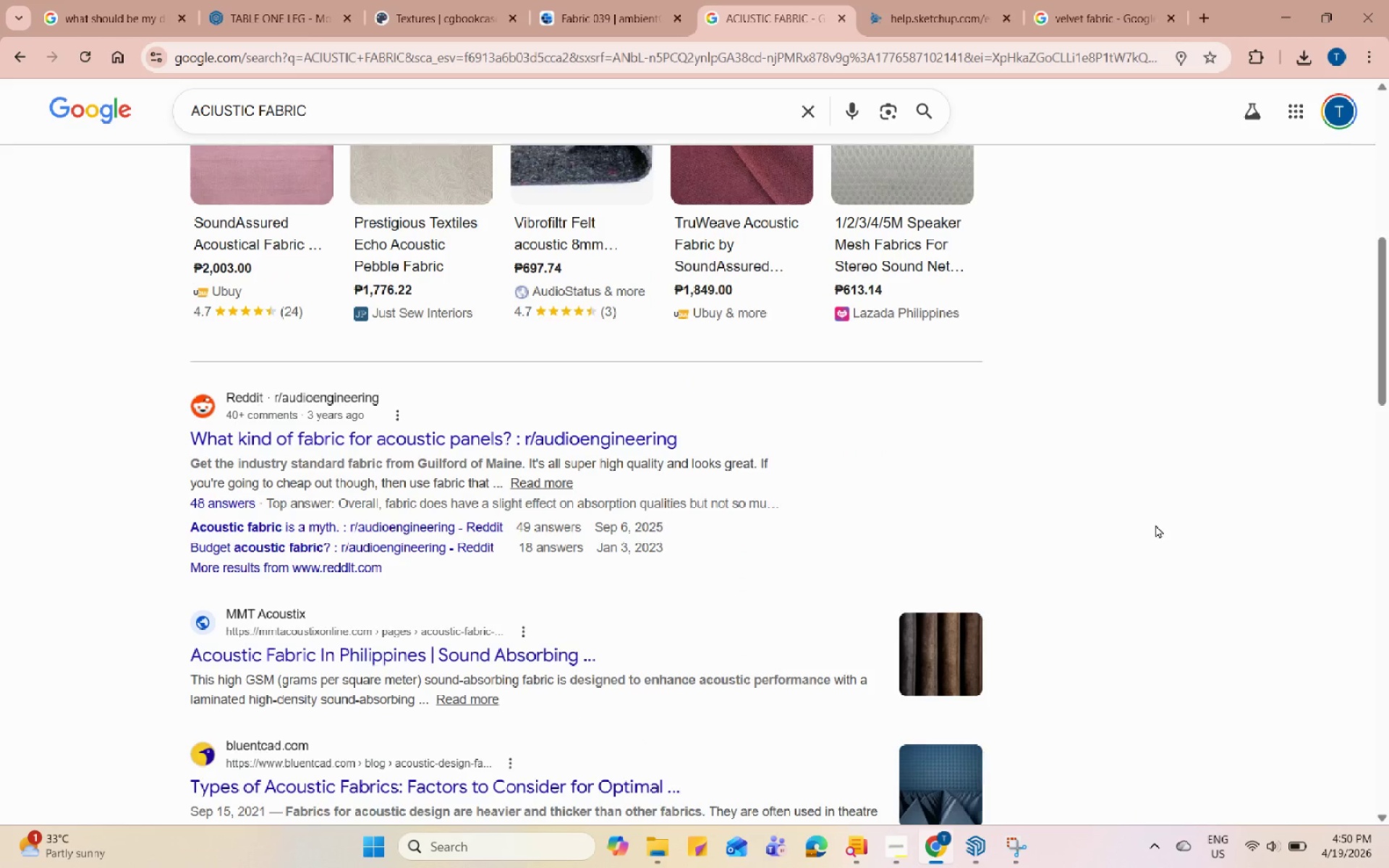 
left_click([647, 0])
 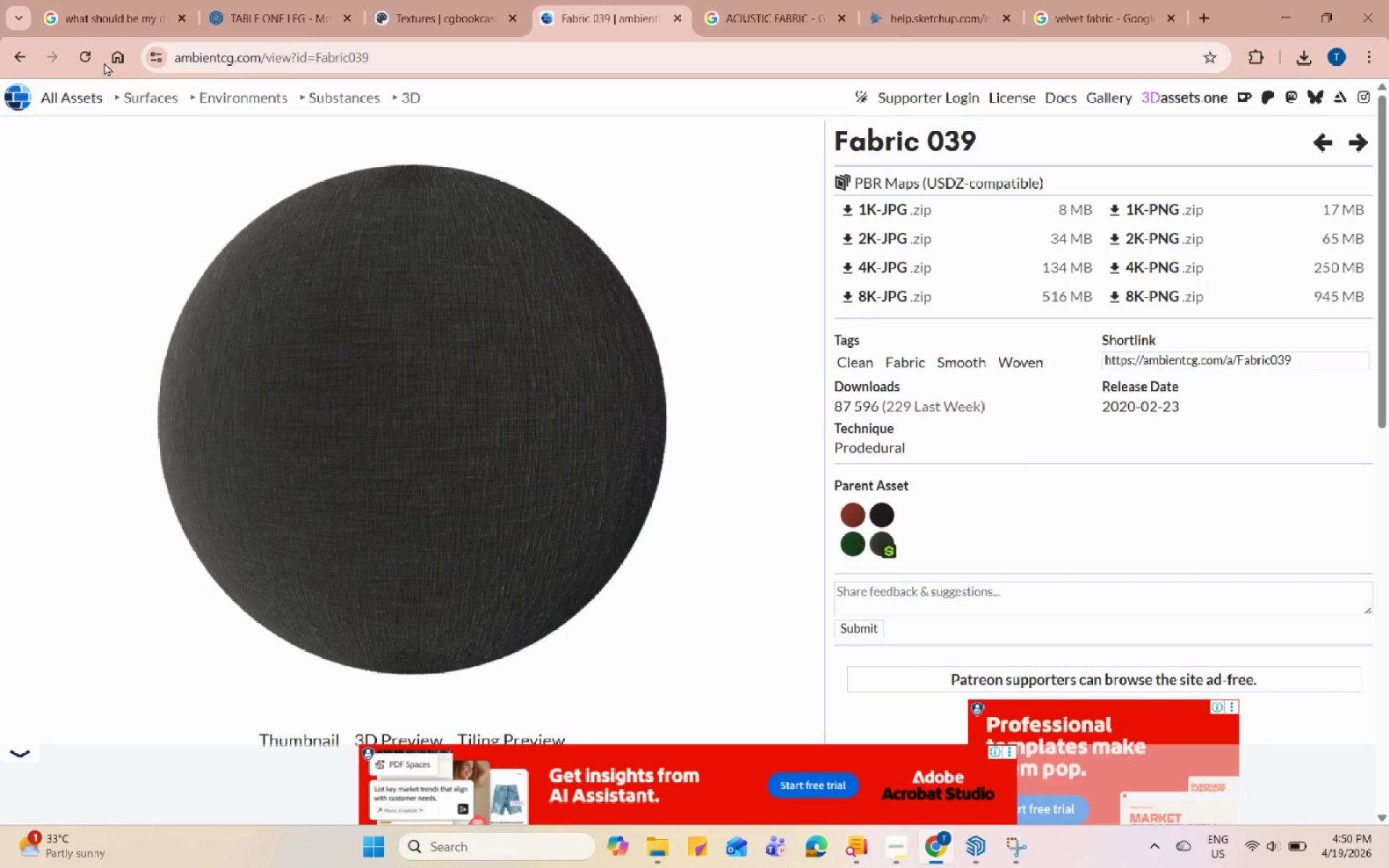 
left_click([15, 56])
 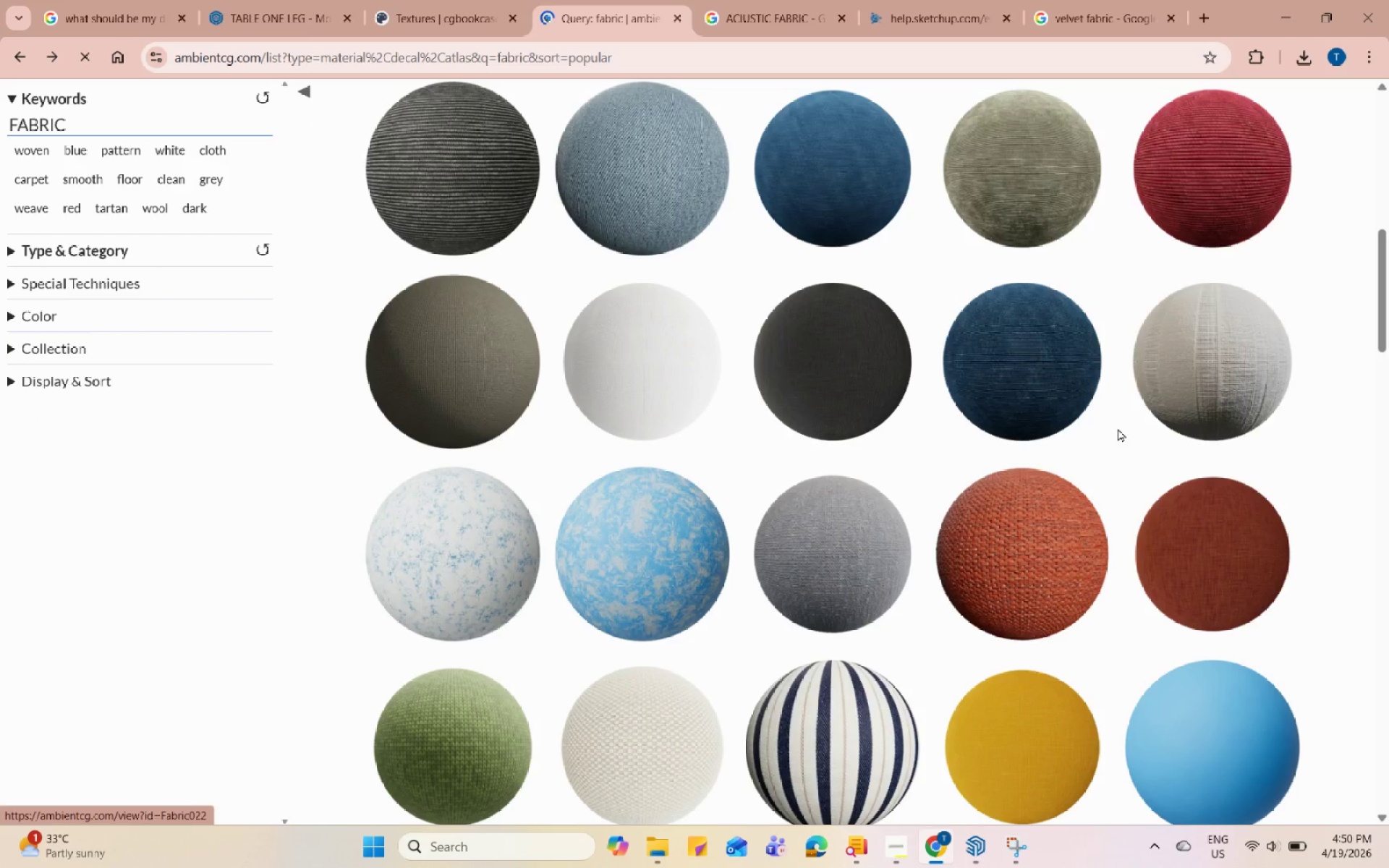 
scroll: coordinate [1009, 319], scroll_direction: down, amount: 27.0
 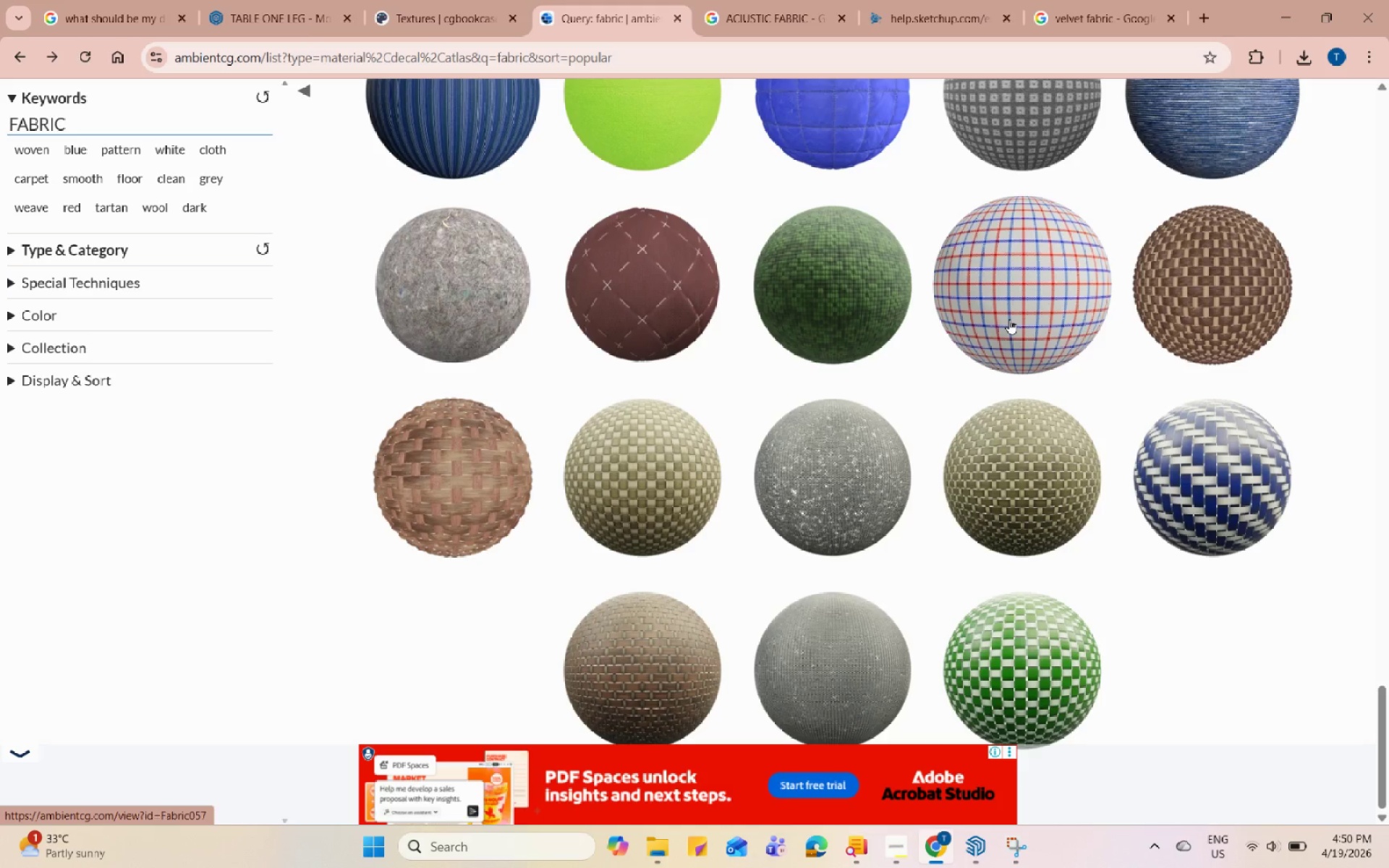 
scroll: coordinate [1009, 319], scroll_direction: up, amount: 21.0
 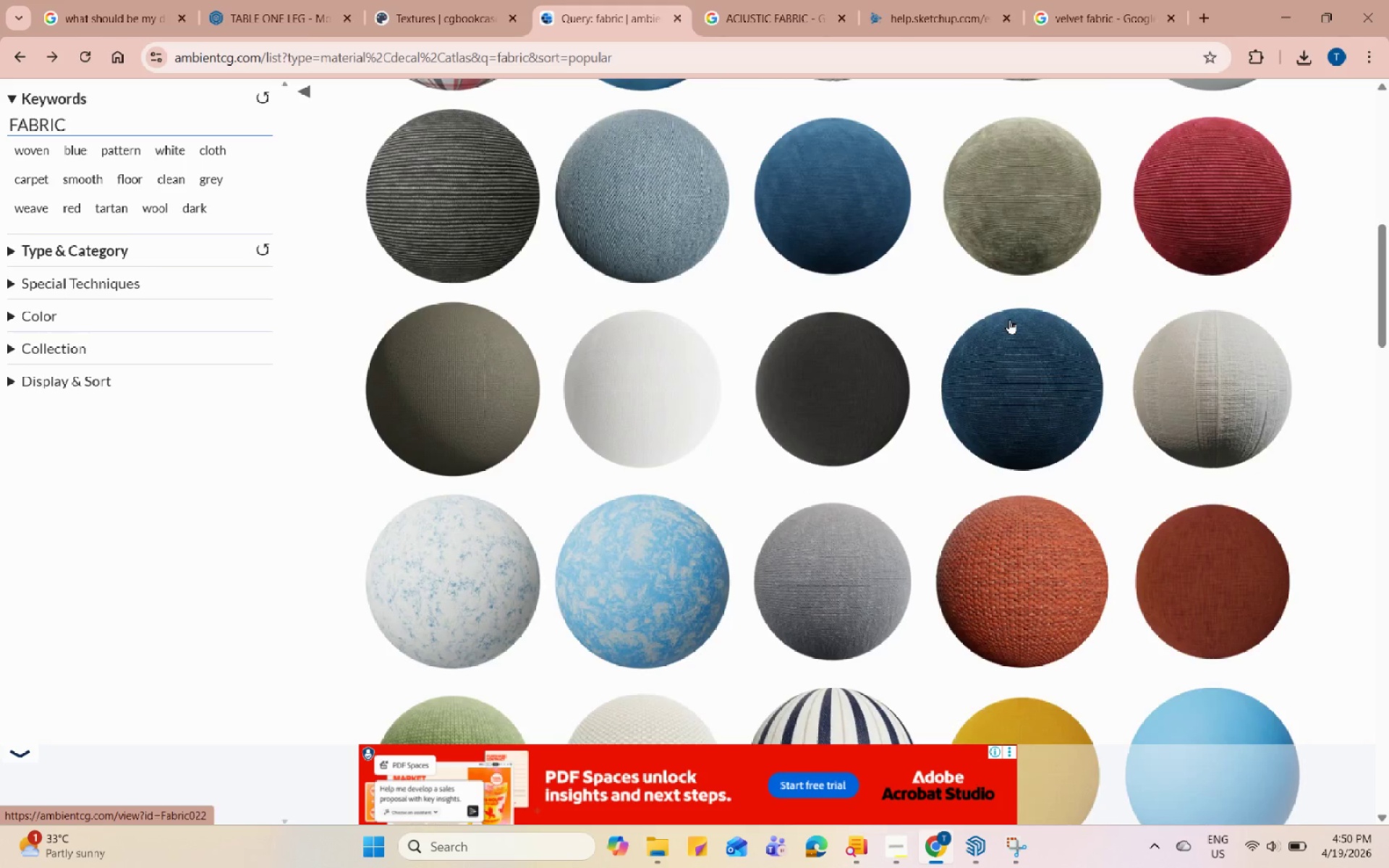 
left_click([406, 412])
 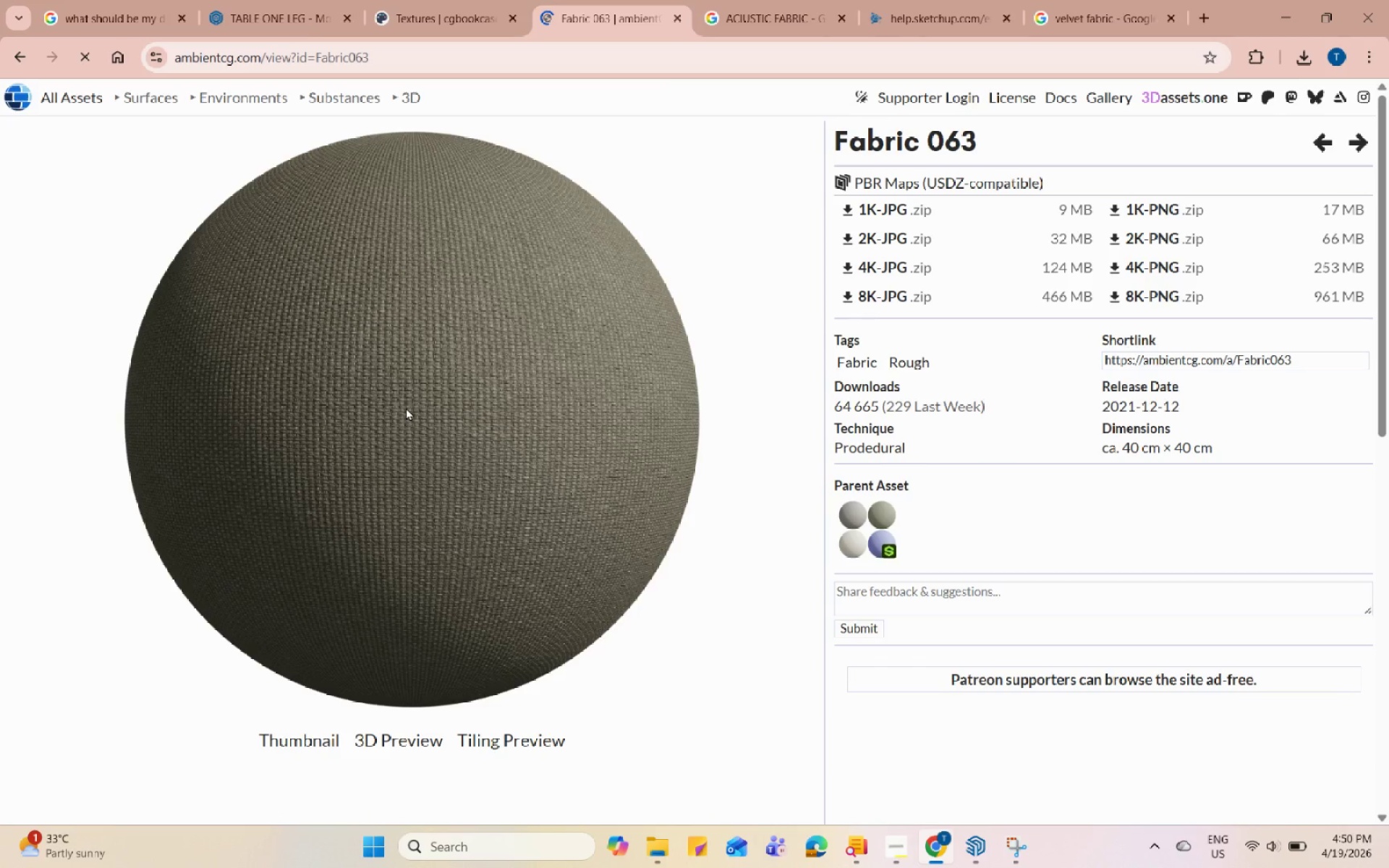 
 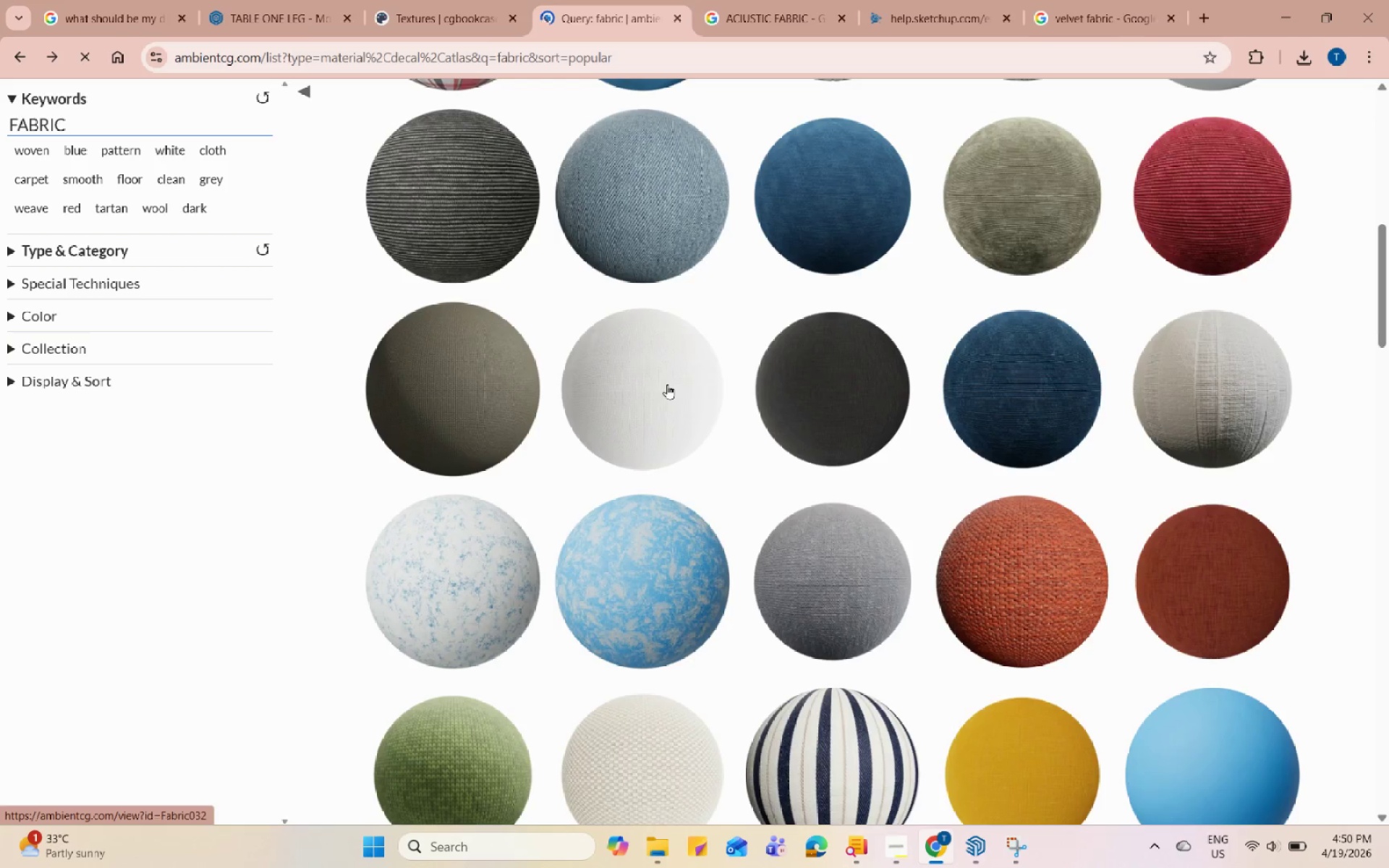 
scroll: coordinate [667, 384], scroll_direction: up, amount: 7.0
 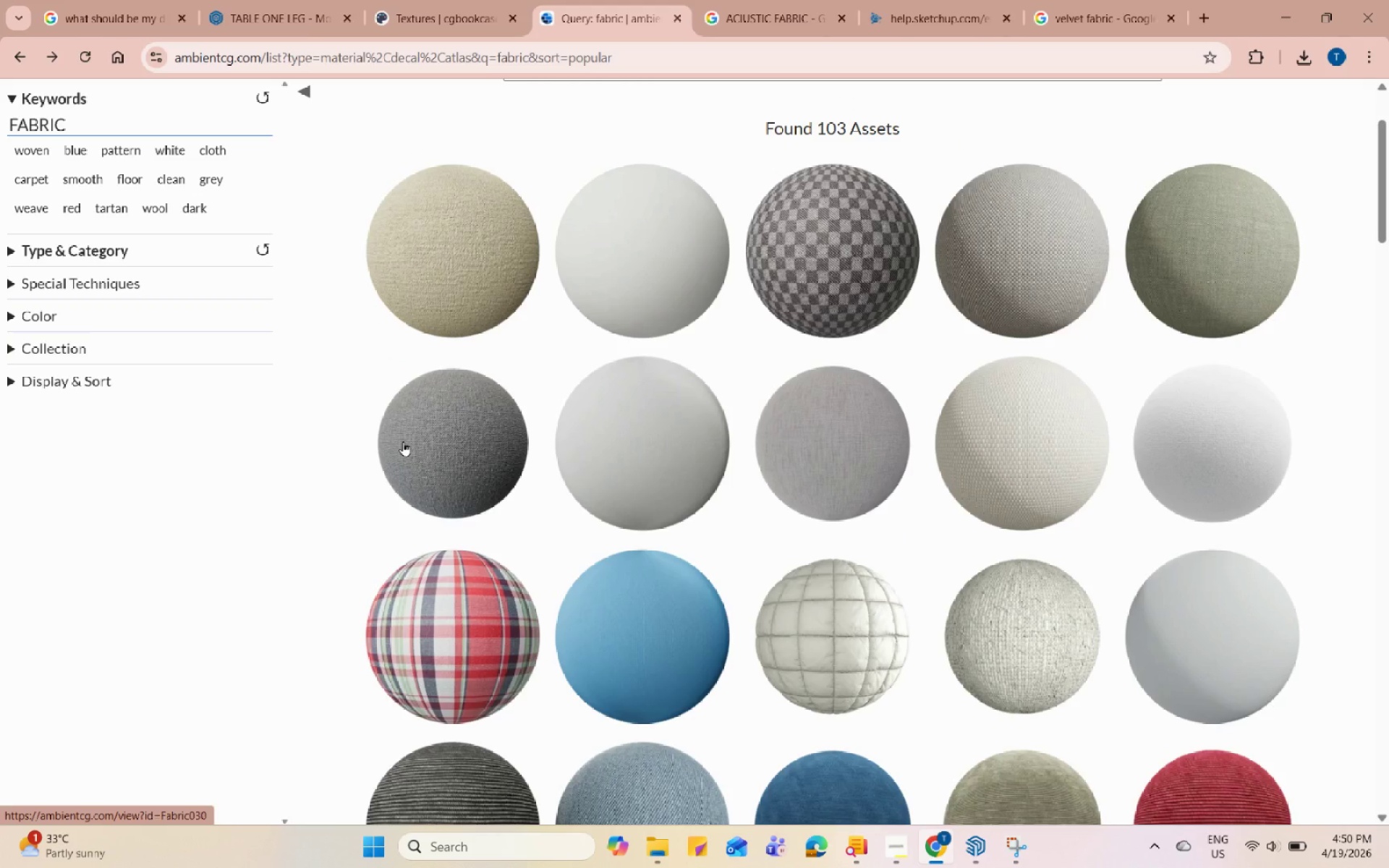 
left_click([441, 431])
 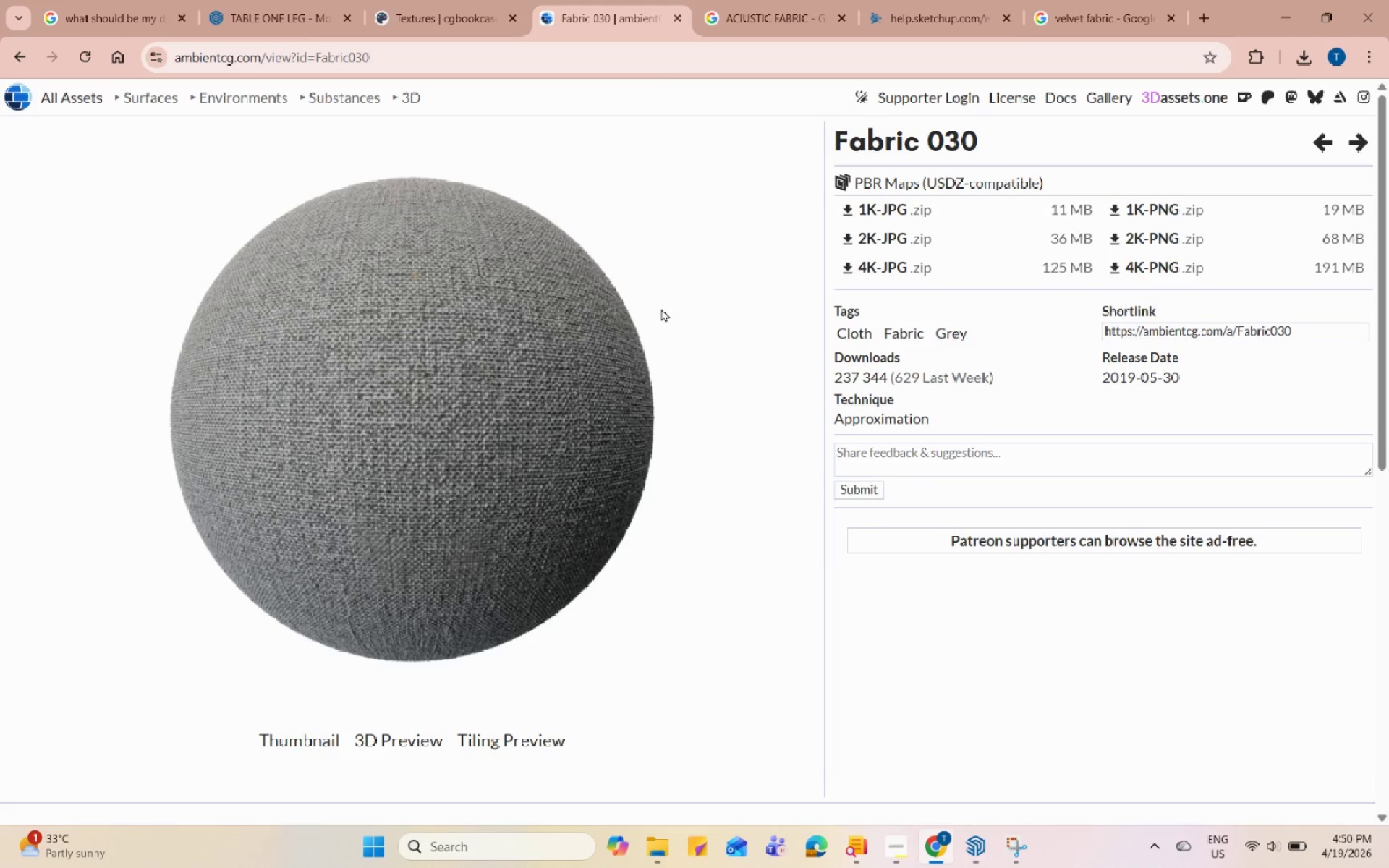 
wait(8.2)
 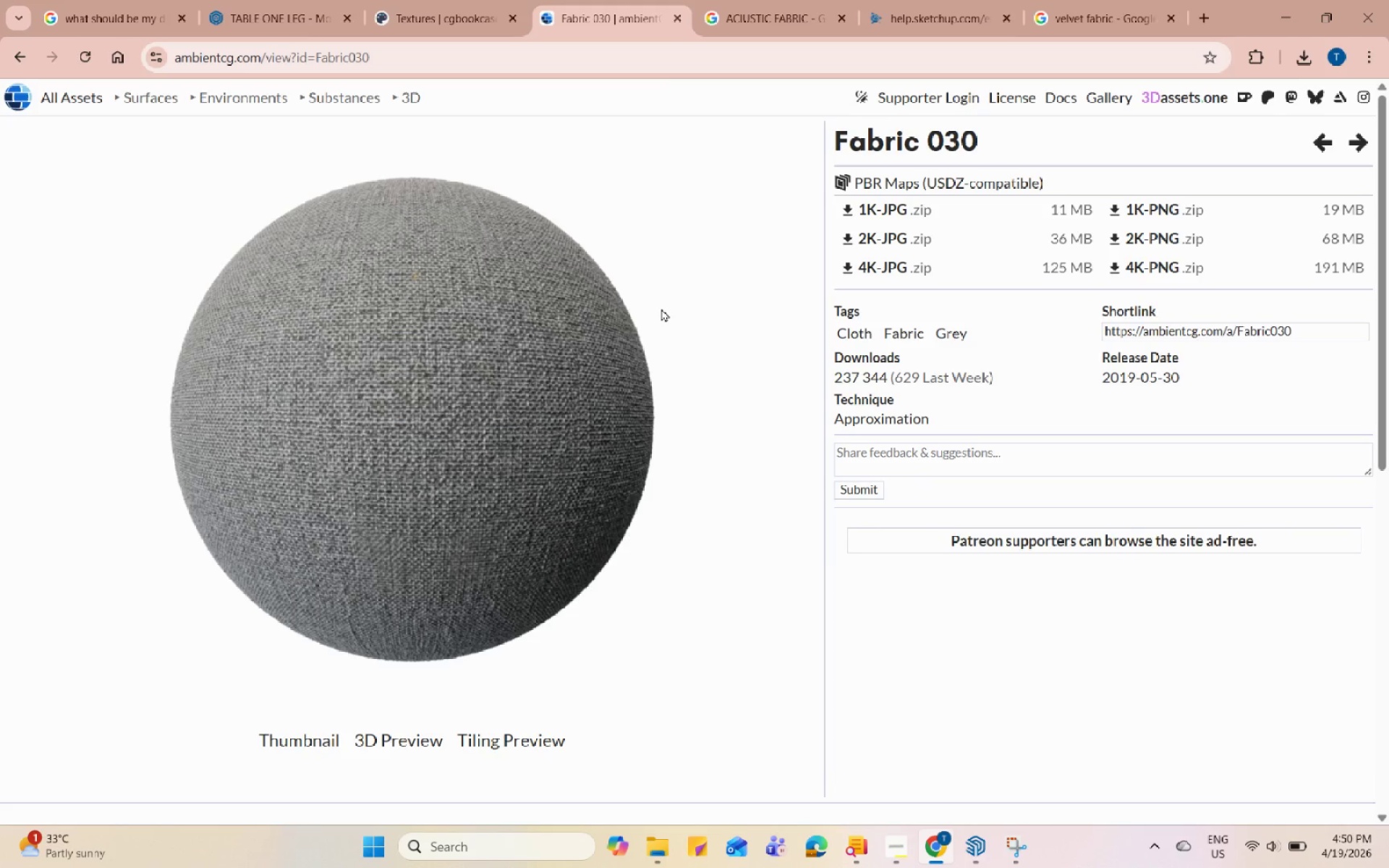 
left_click([913, 238])
 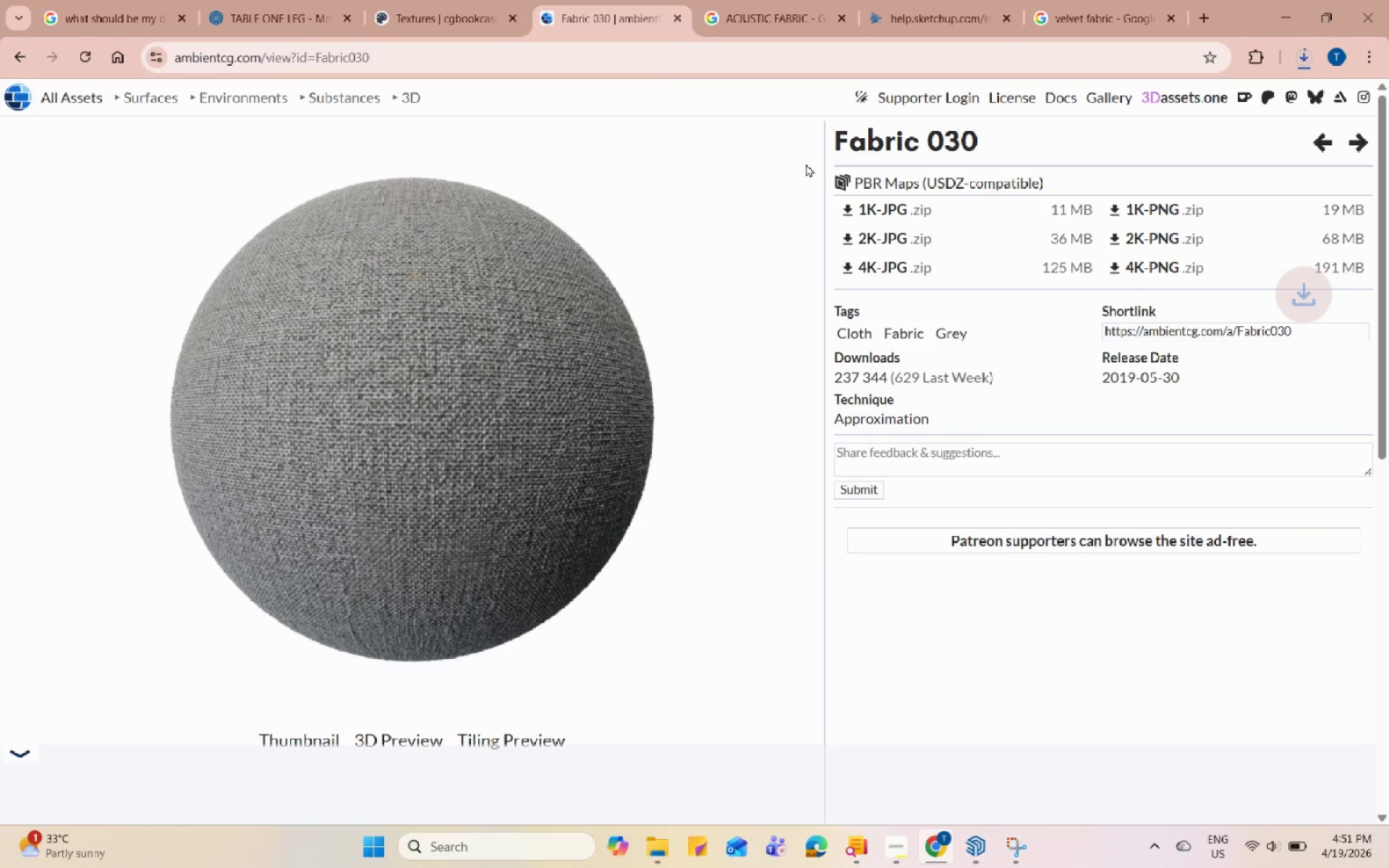 
left_click([980, 859])
 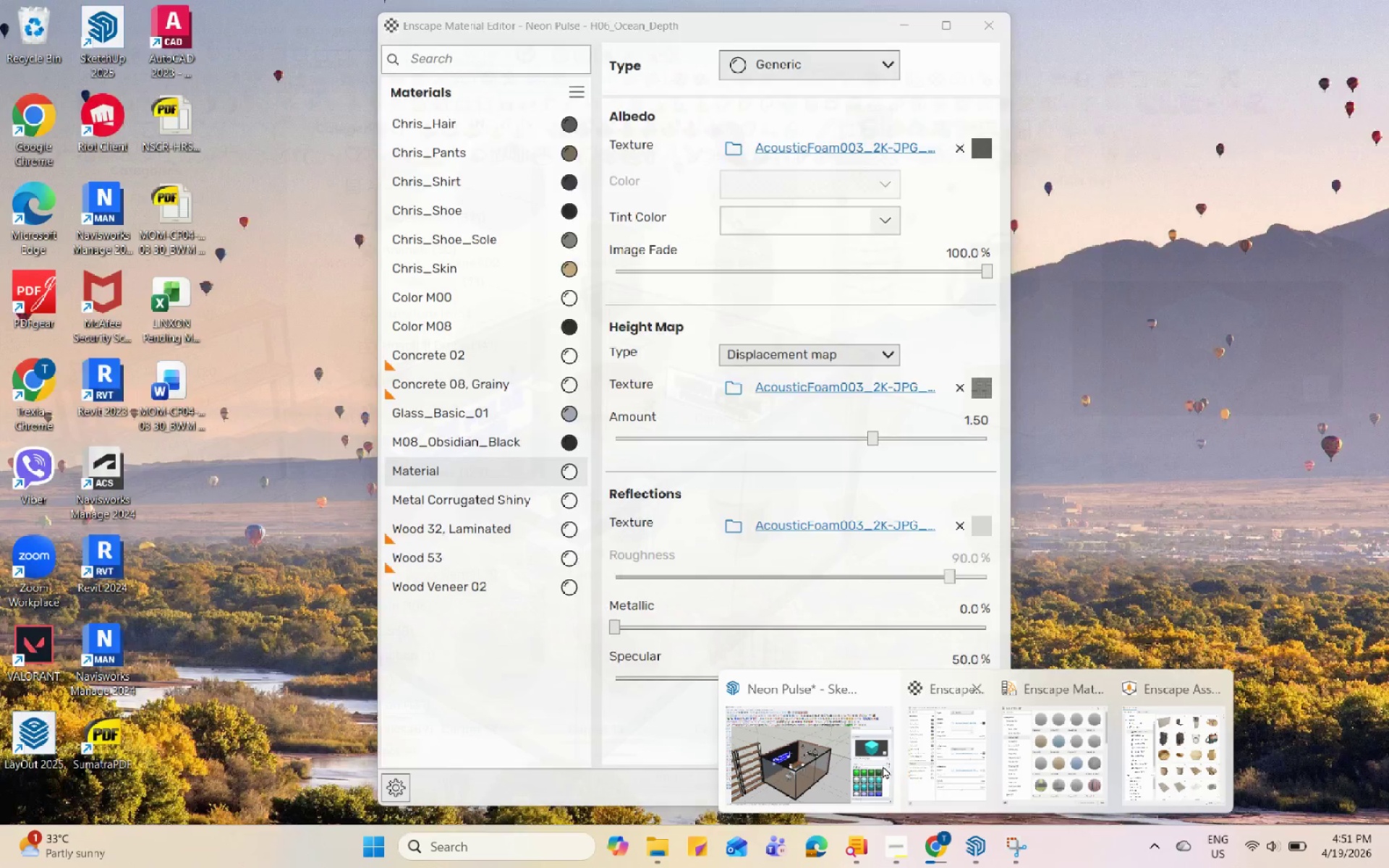 
left_click([873, 762])
 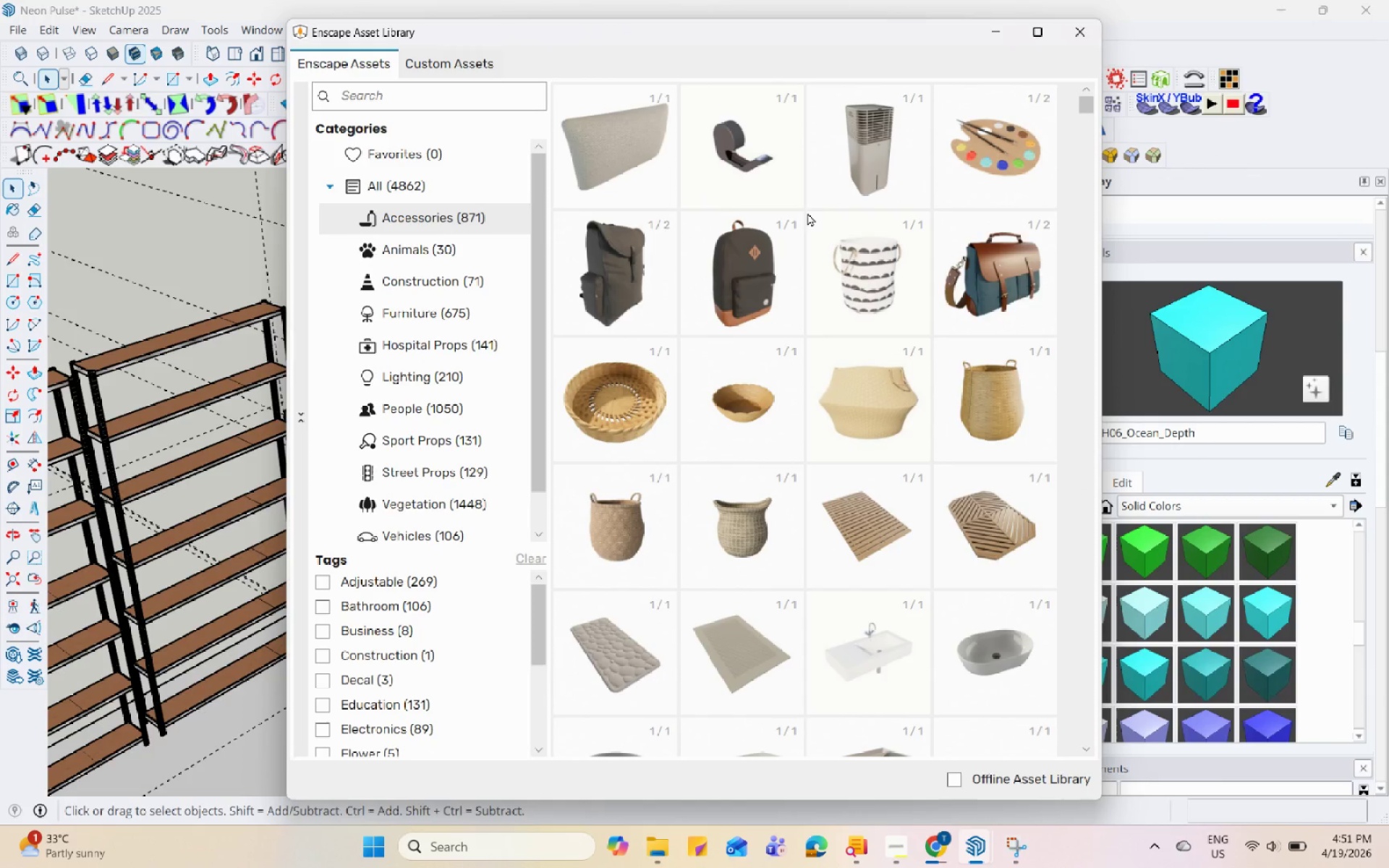 
scroll: coordinate [851, 267], scroll_direction: down, amount: 6.0
 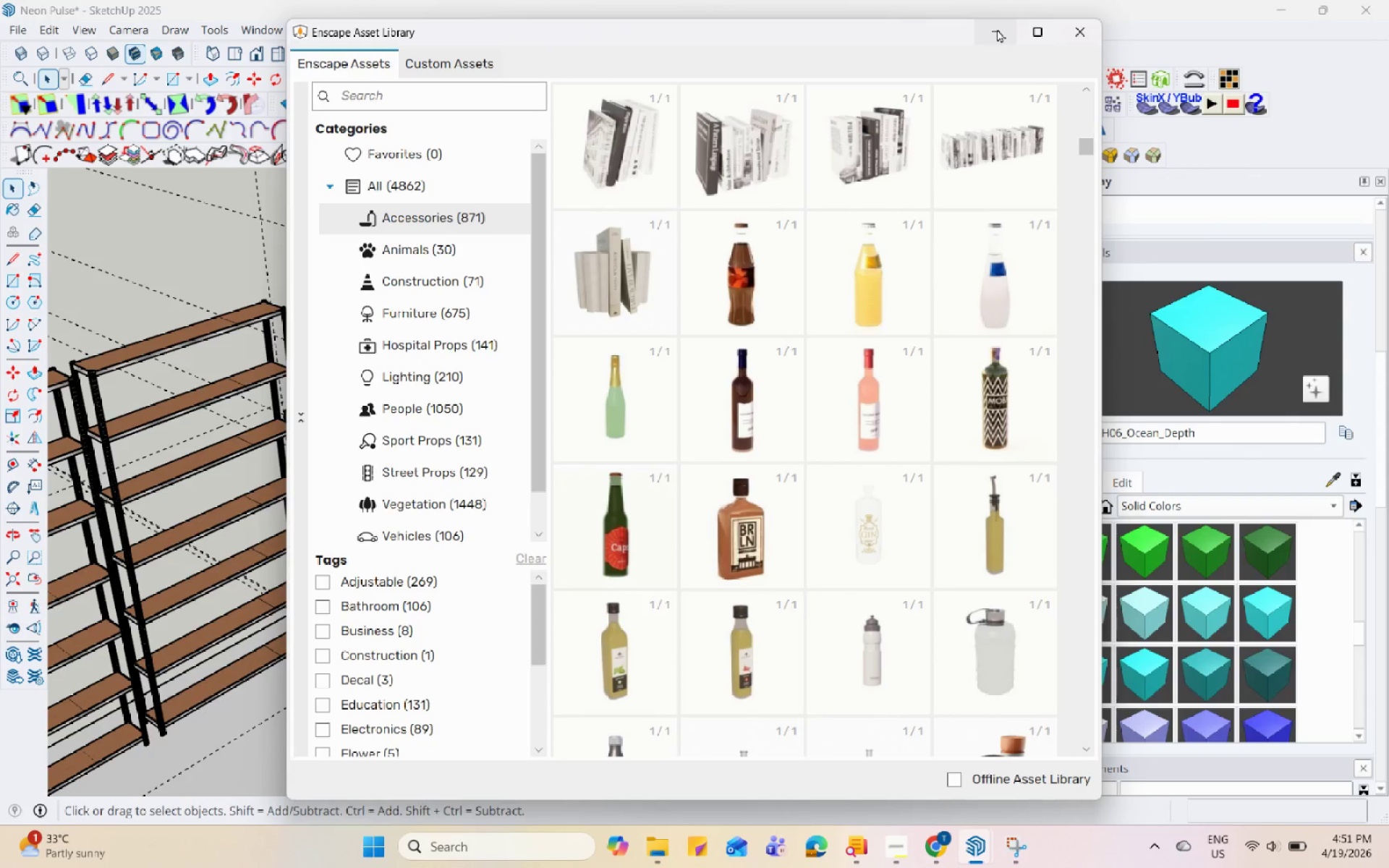 
left_click([997, 29])
 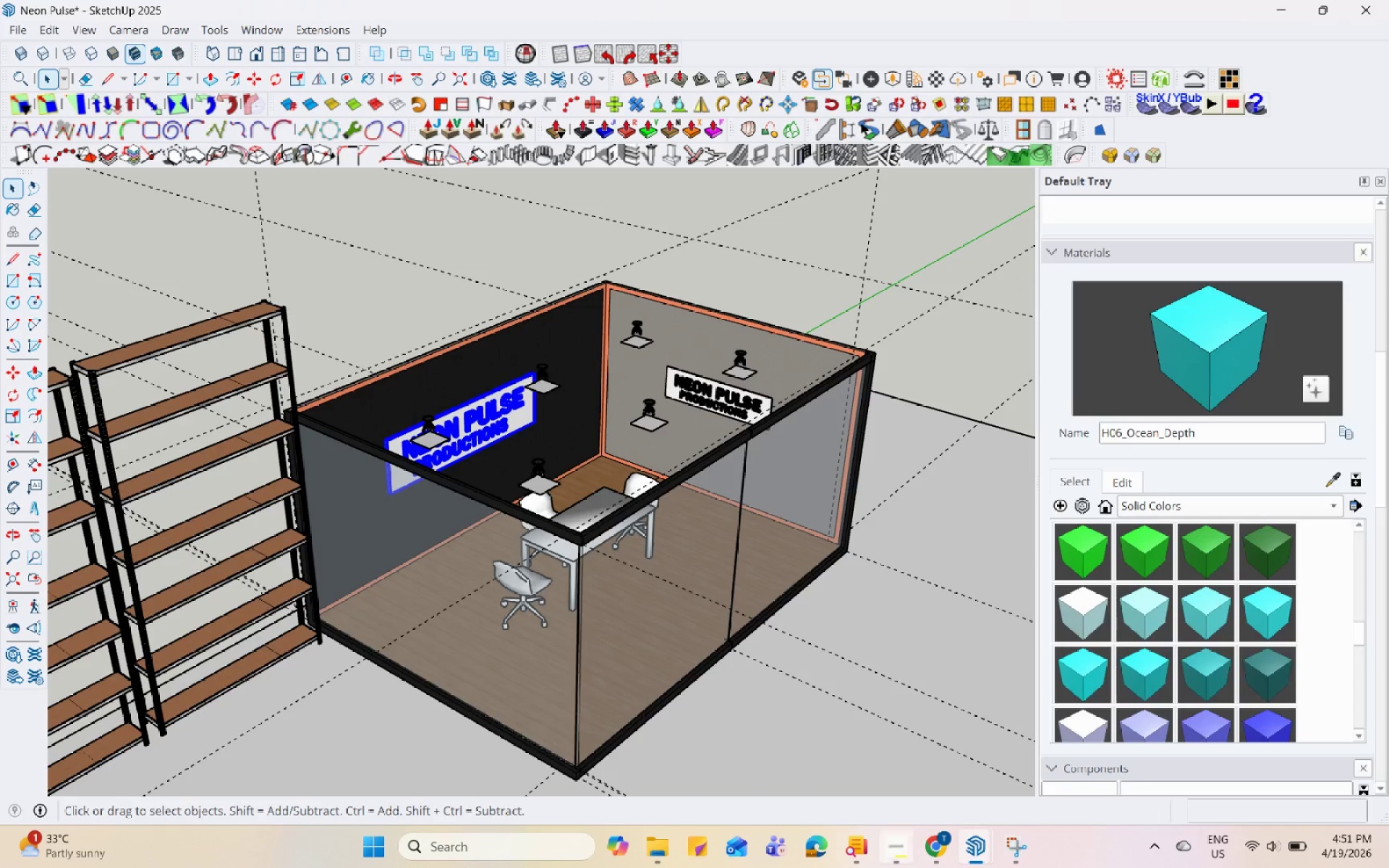 
left_click([936, 856])
 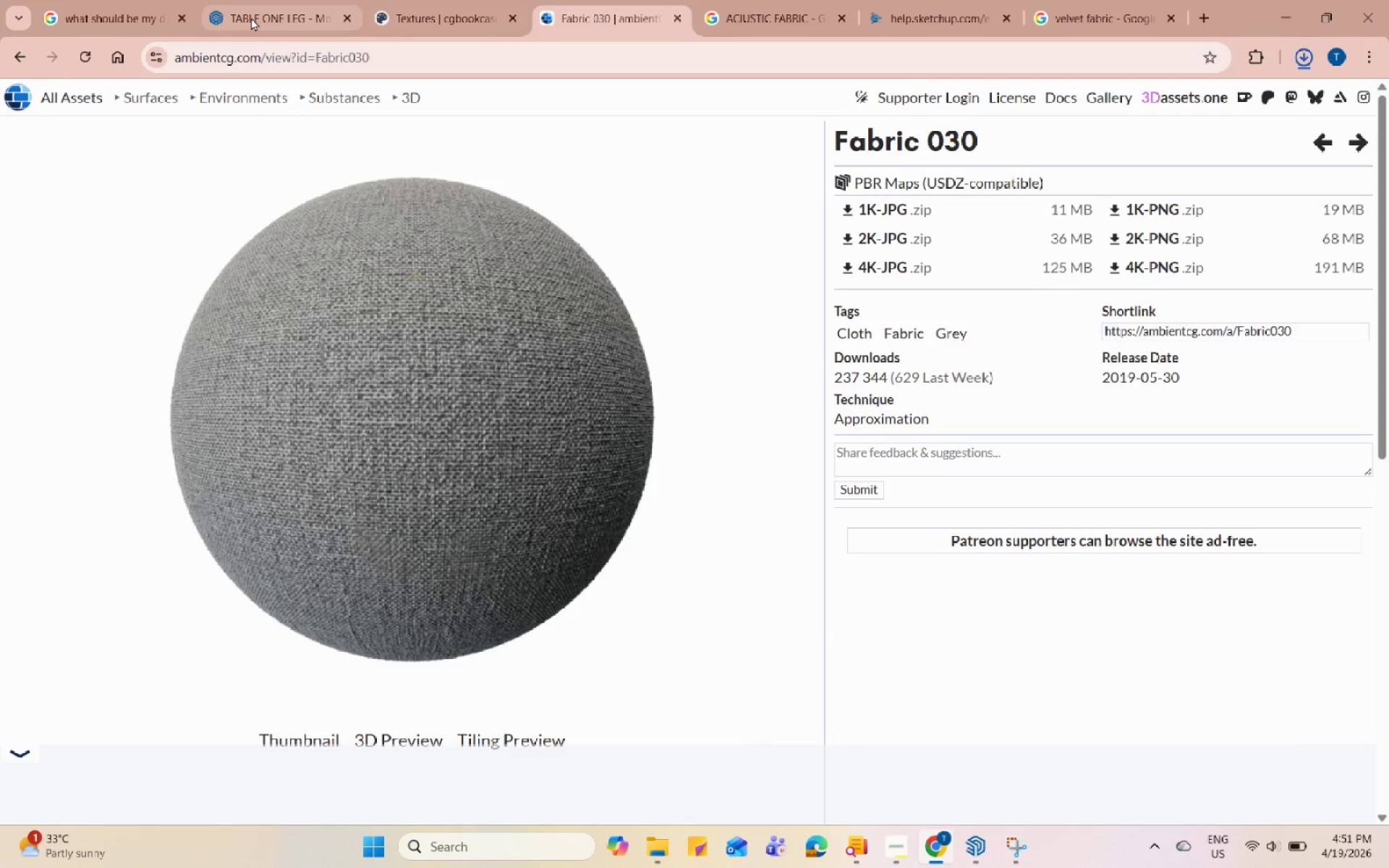 
double_click([490, 110])
 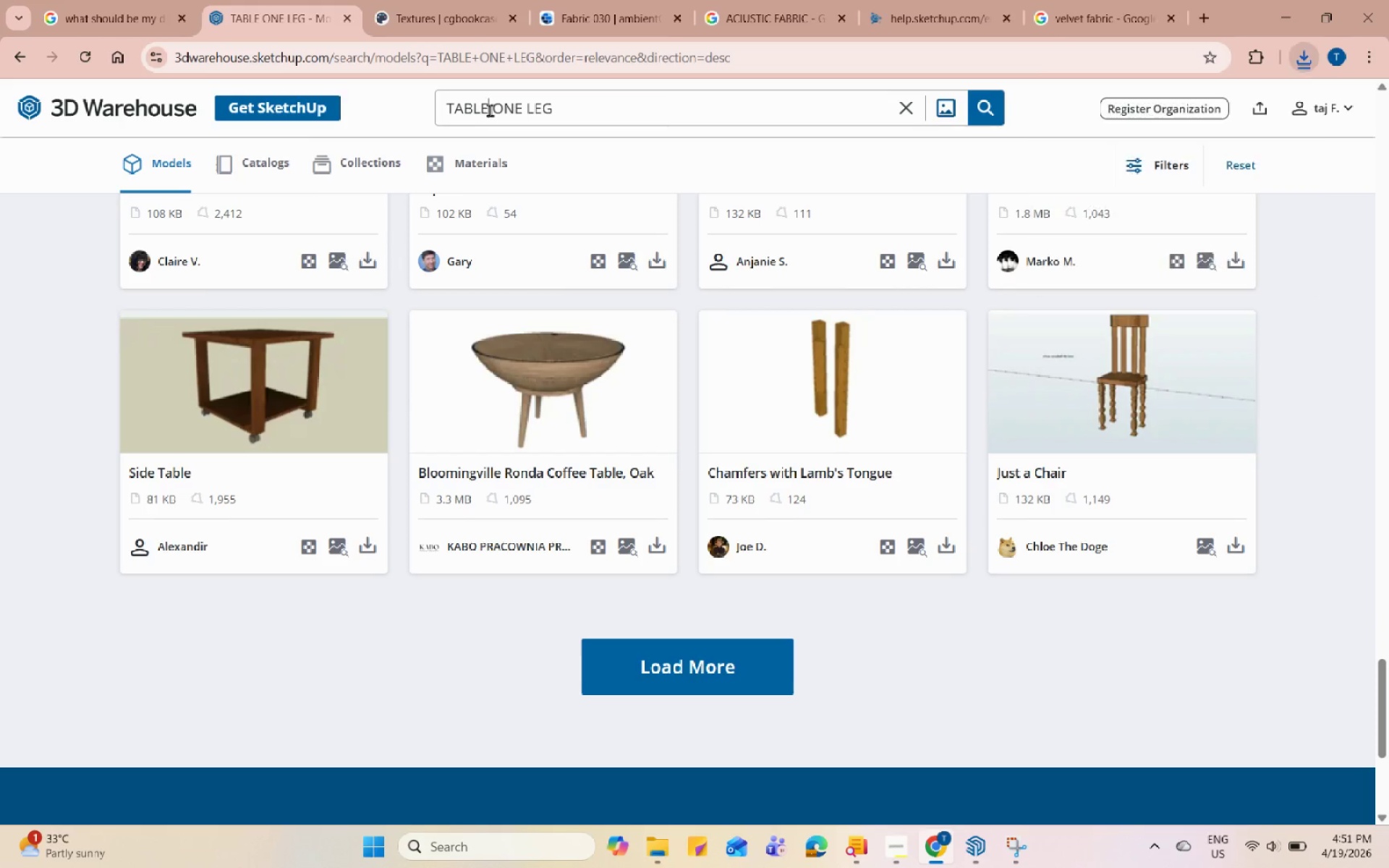 
triple_click([490, 110])
 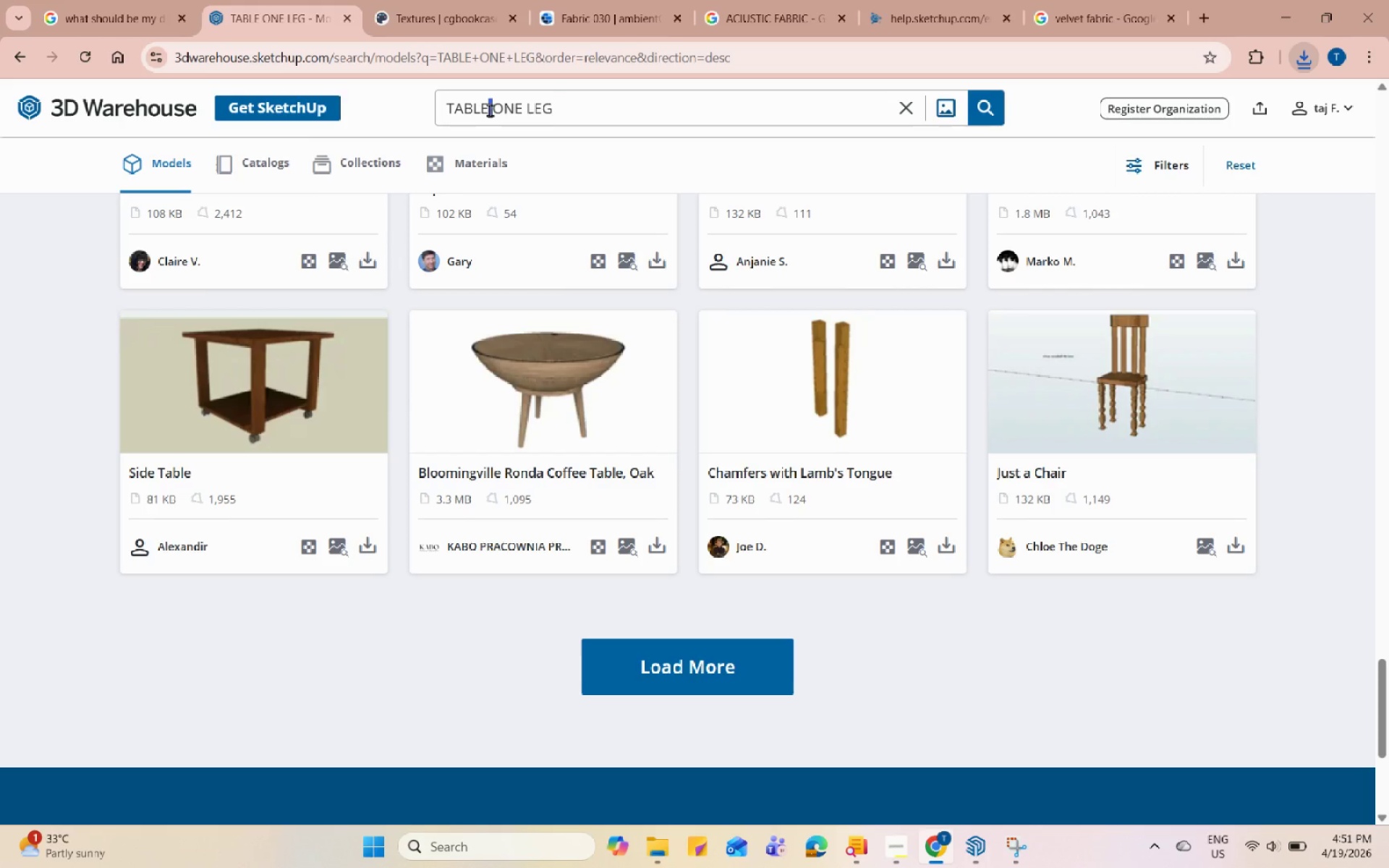 
triple_click([490, 110])
 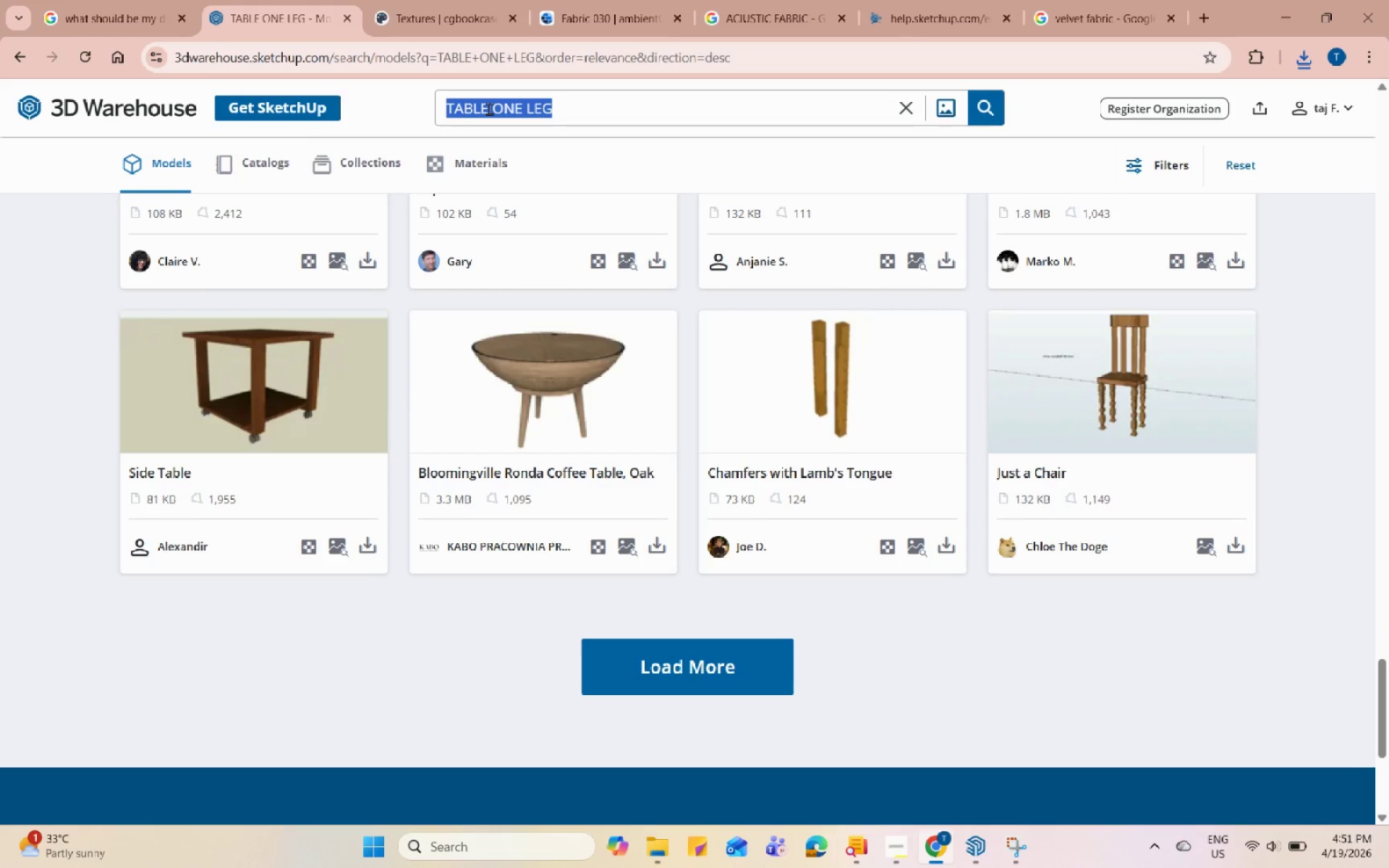 
type(studio)
 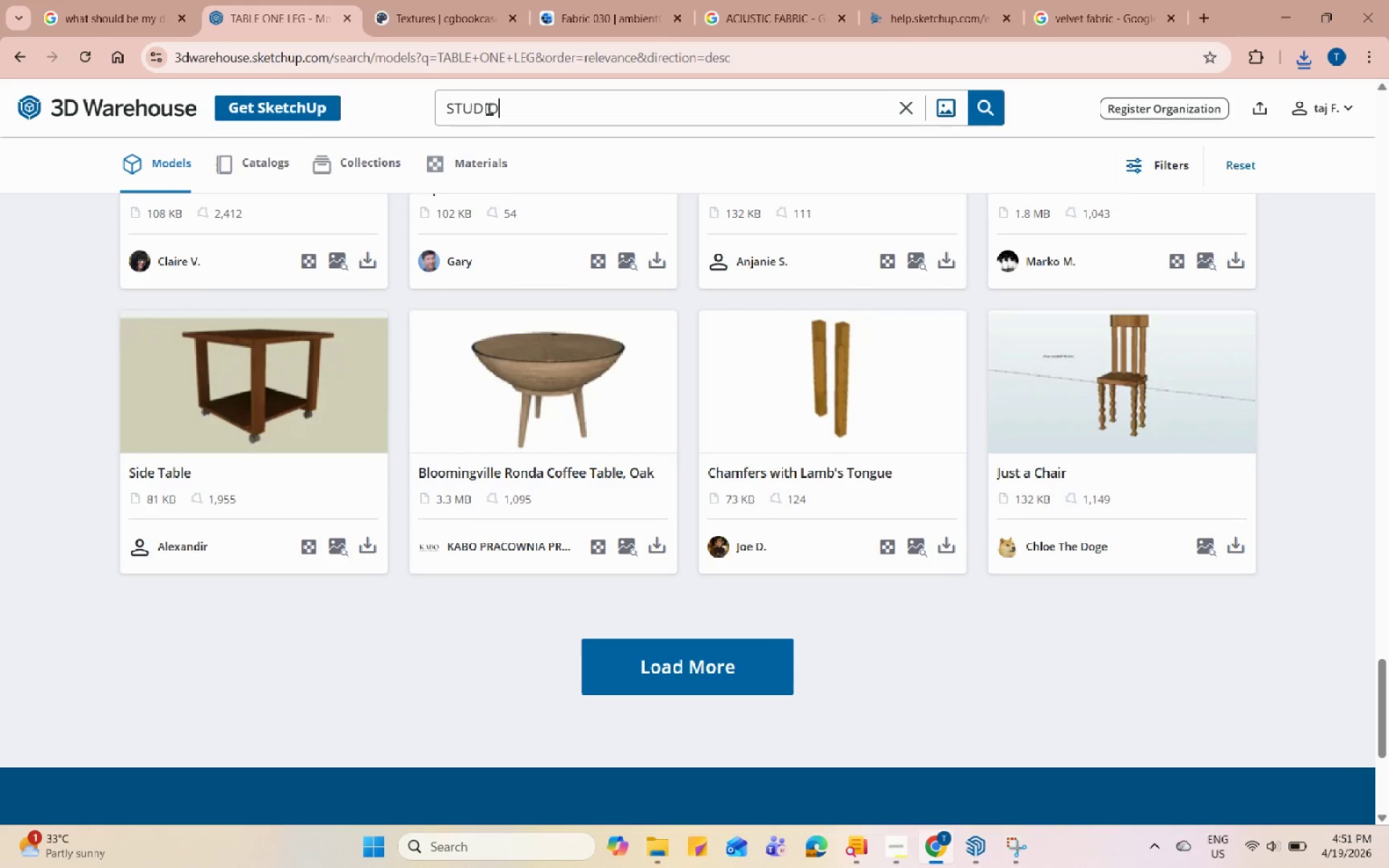 
key(Enter)
 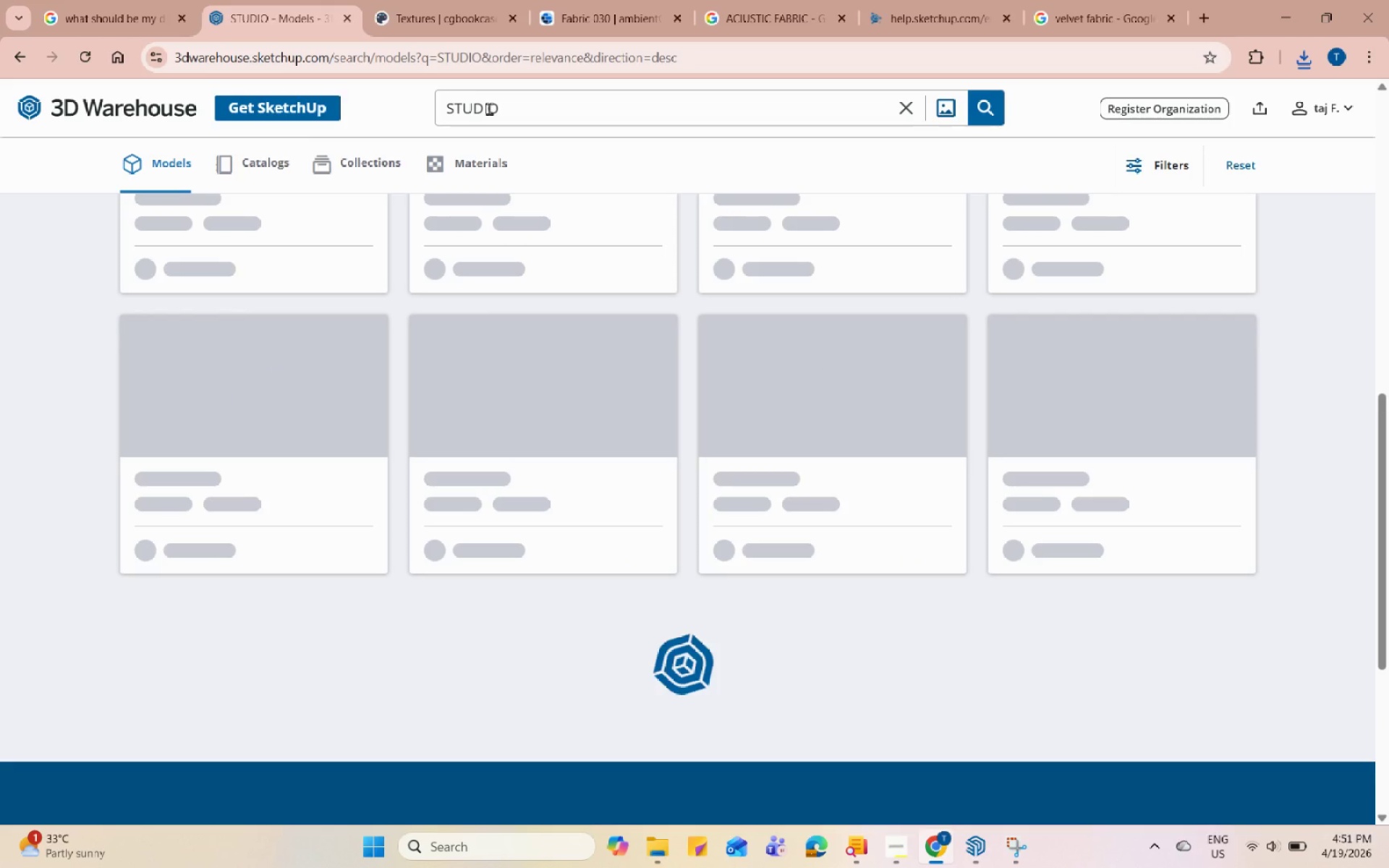 
scroll: coordinate [872, 421], scroll_direction: up, amount: 39.0
 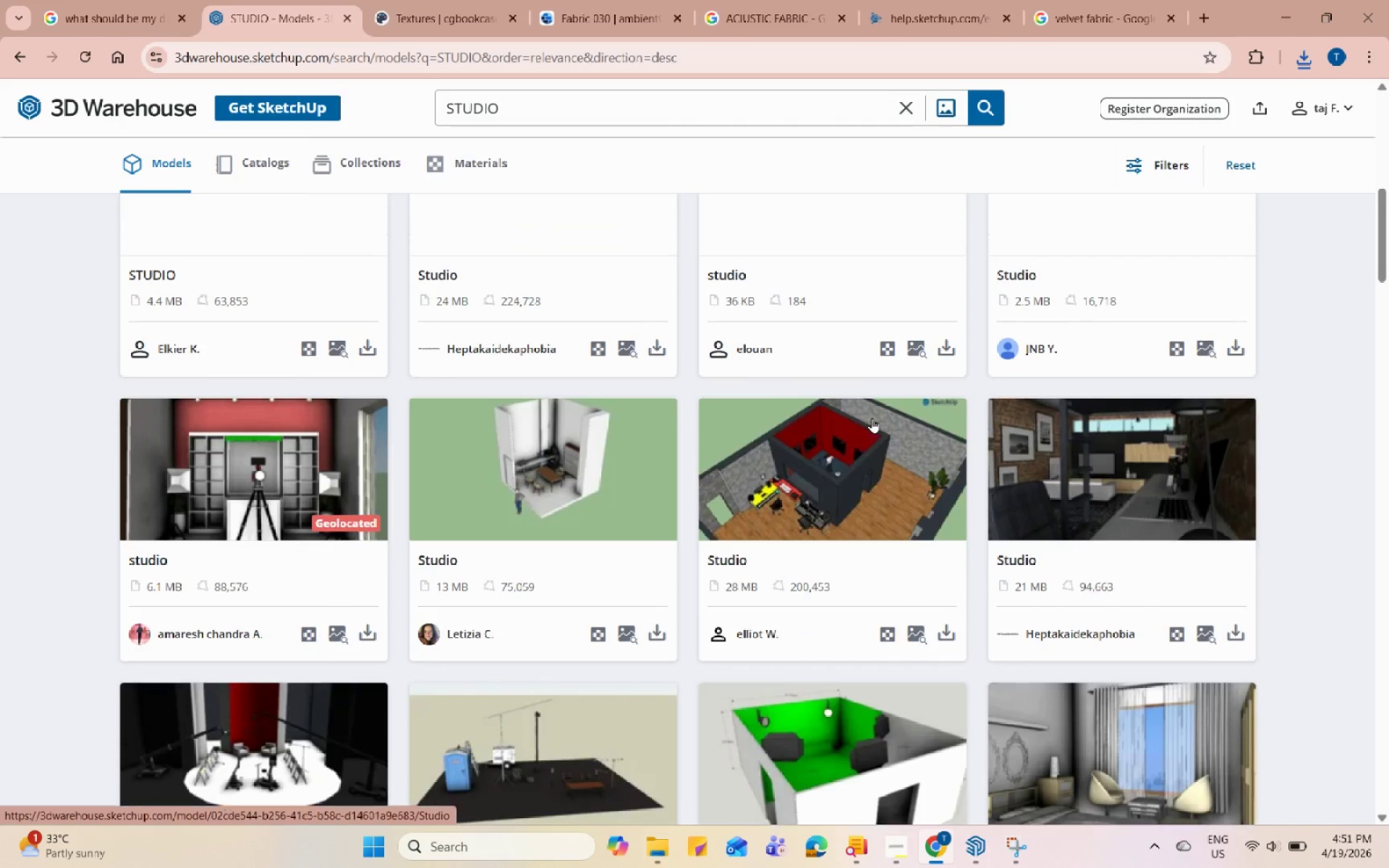 
scroll: coordinate [872, 418], scroll_direction: down, amount: 6.0
 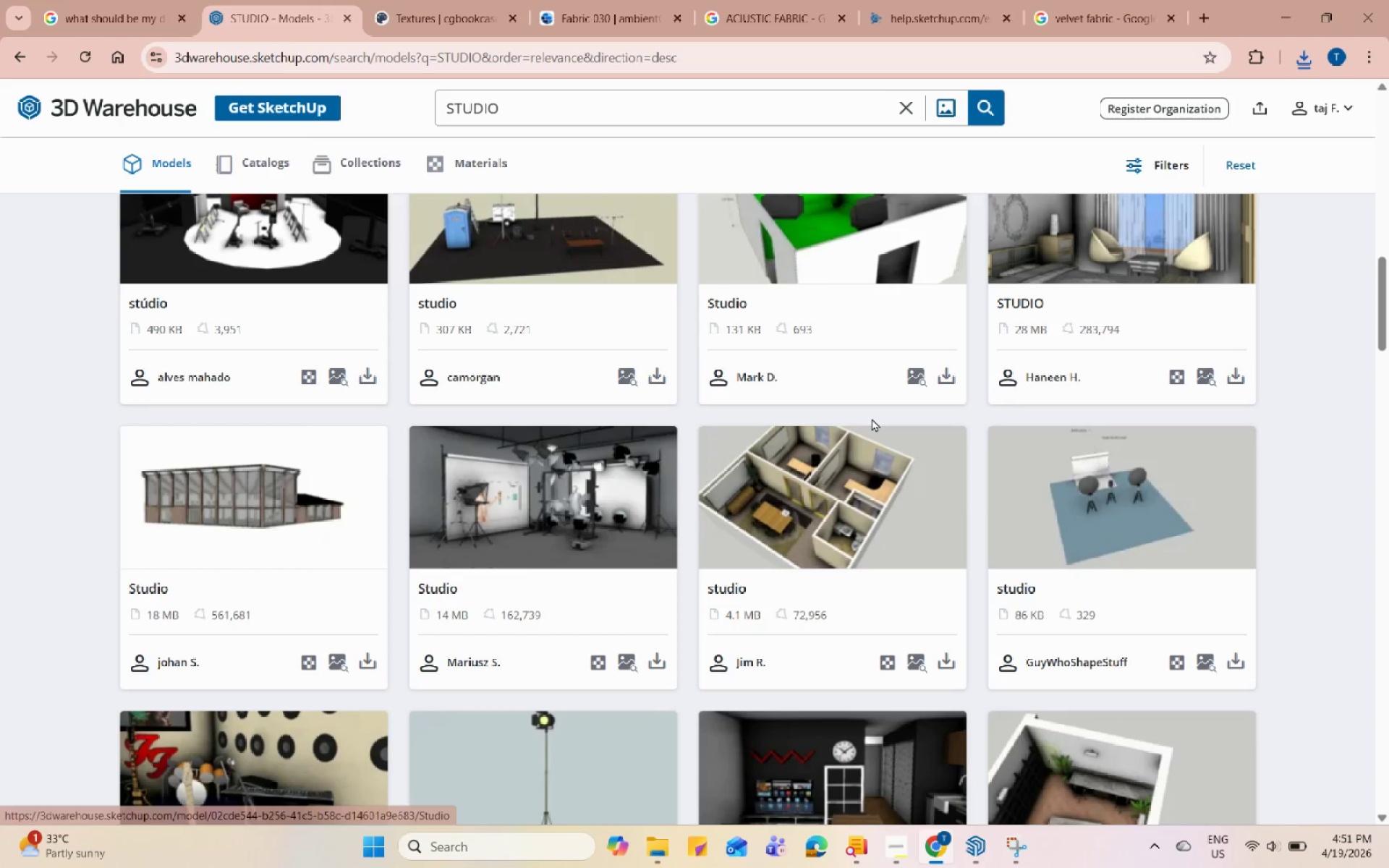 
scroll: coordinate [872, 409], scroll_direction: up, amount: 10.0
 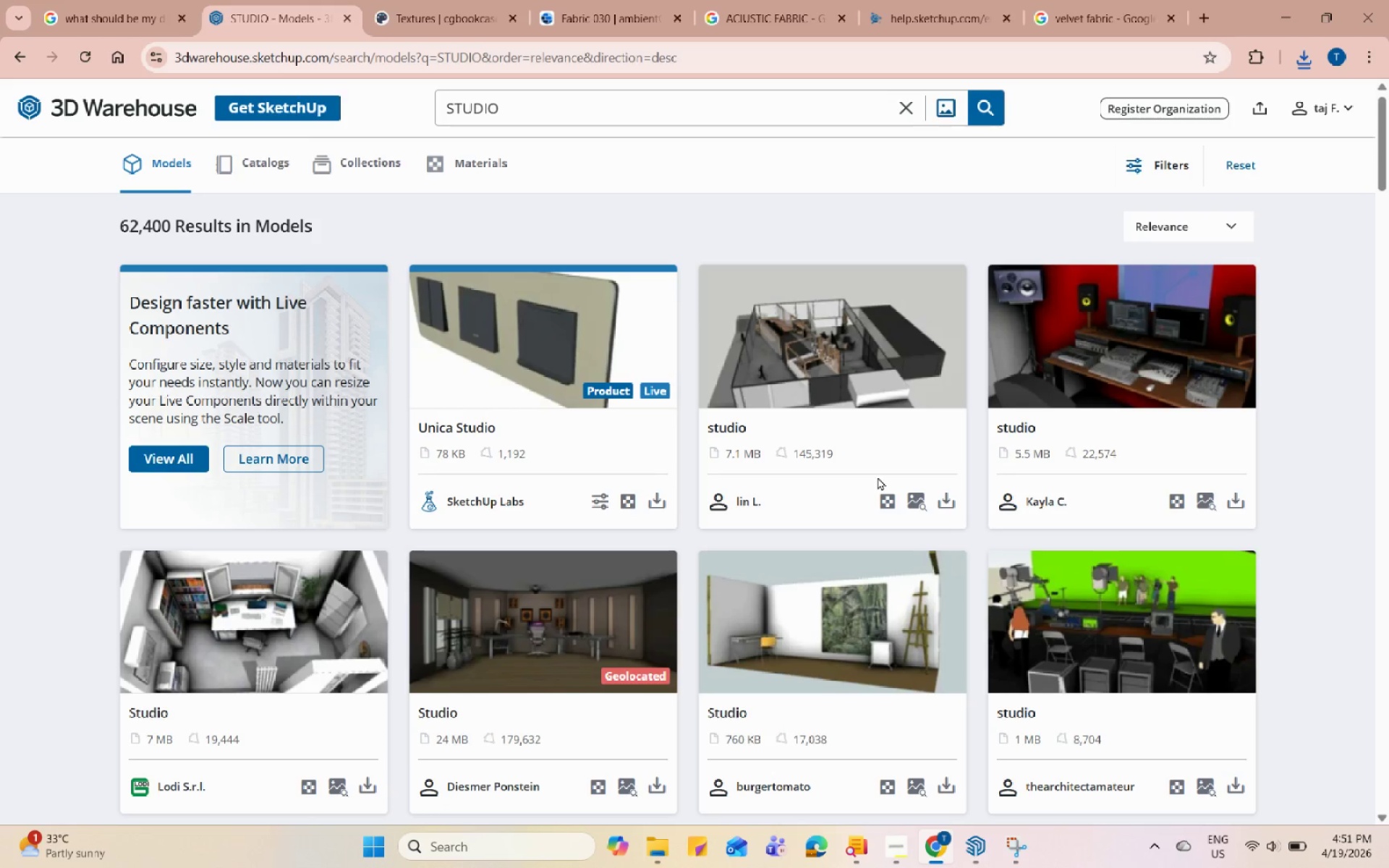 
left_click([881, 371])
 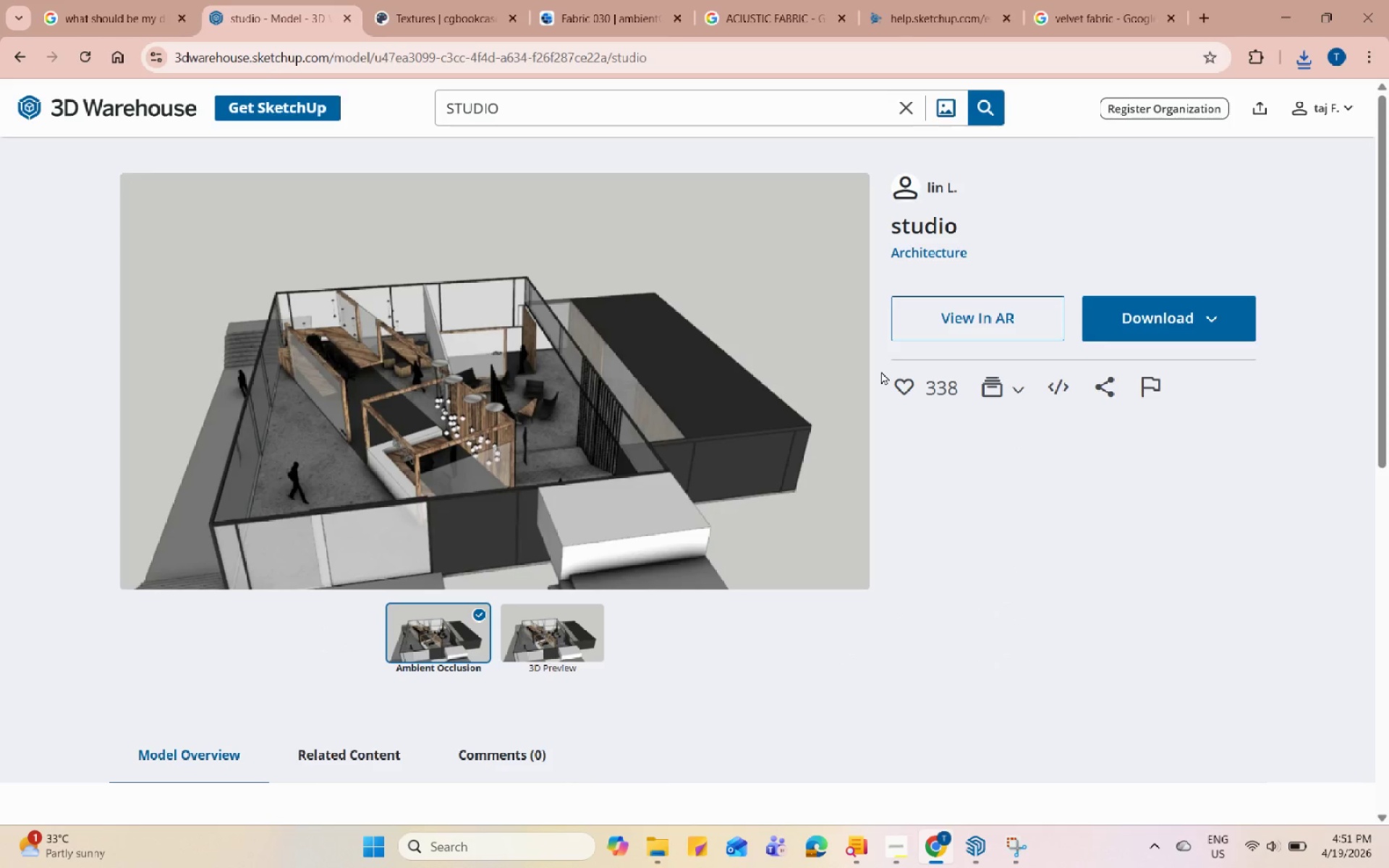 
 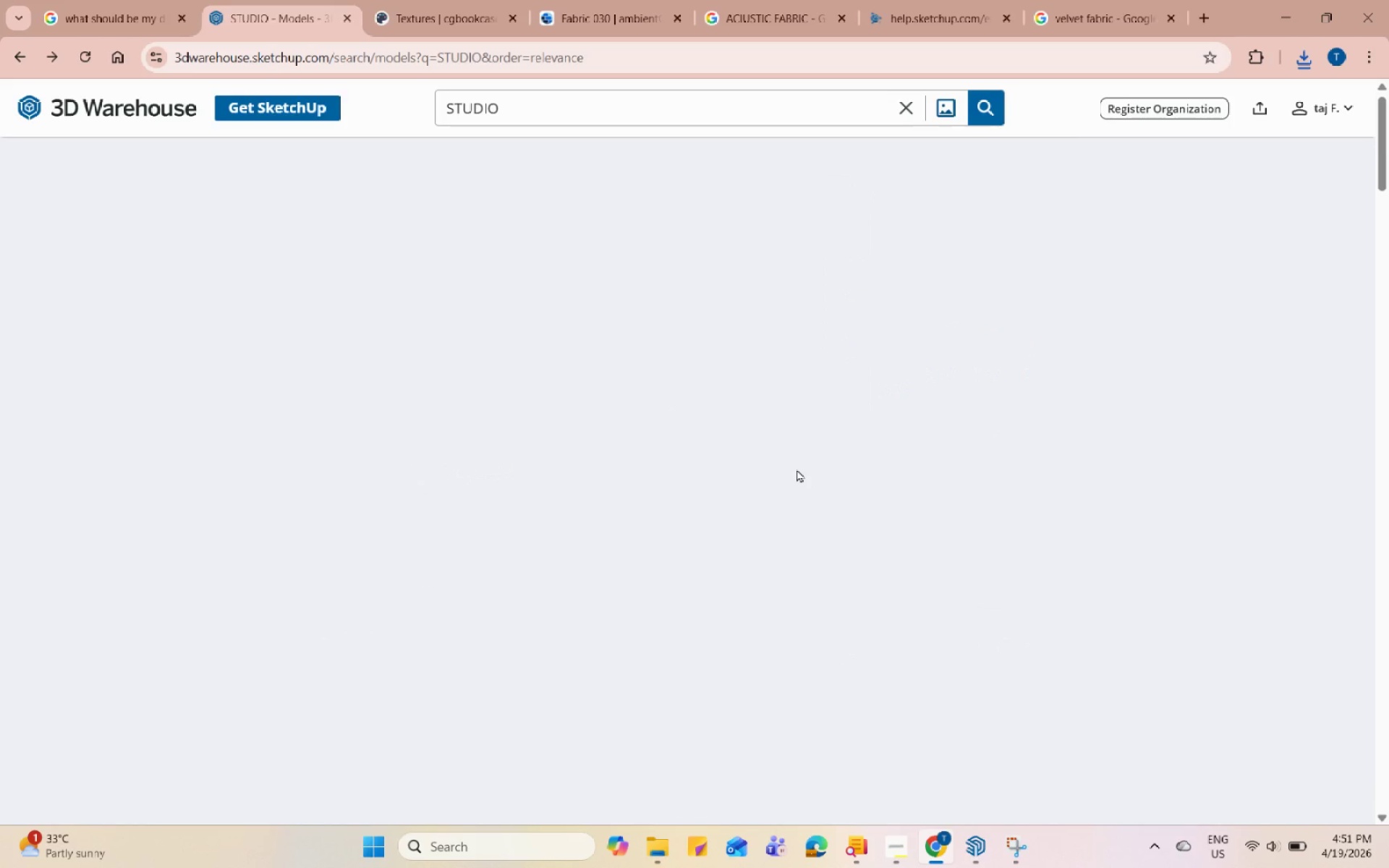 
scroll: coordinate [780, 487], scroll_direction: up, amount: 1.0
 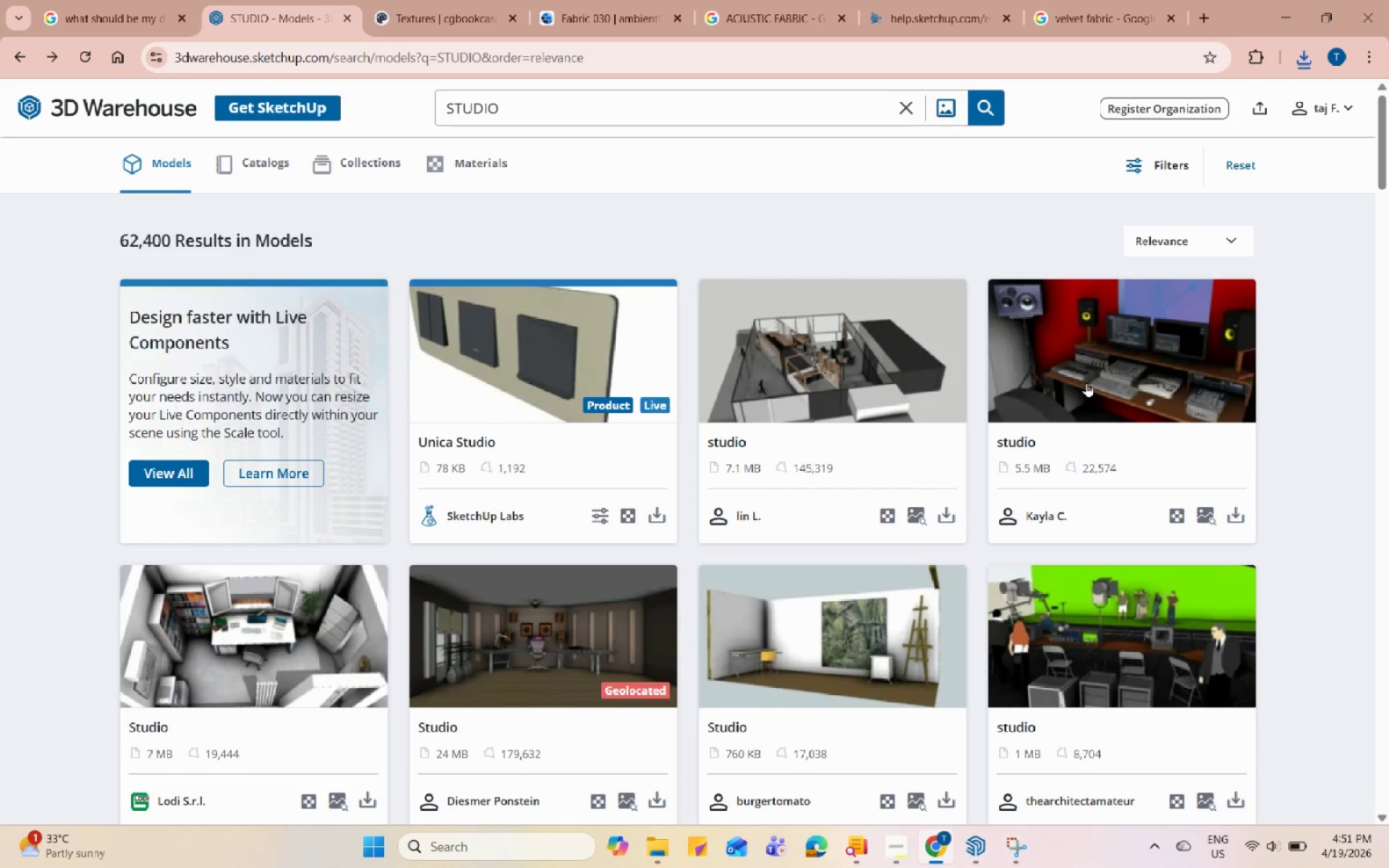 
left_click([1110, 378])
 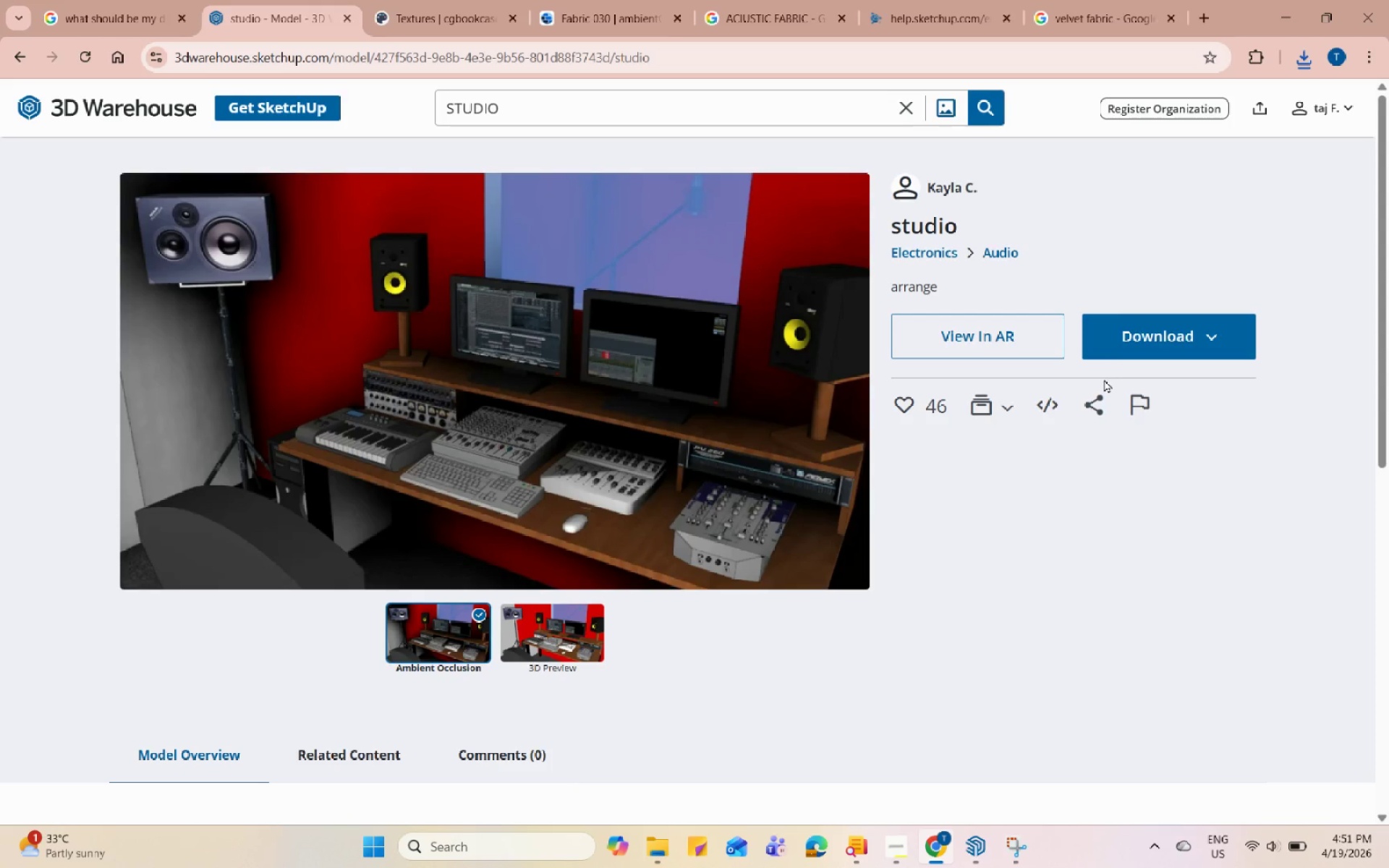 
left_click([14, 41])
 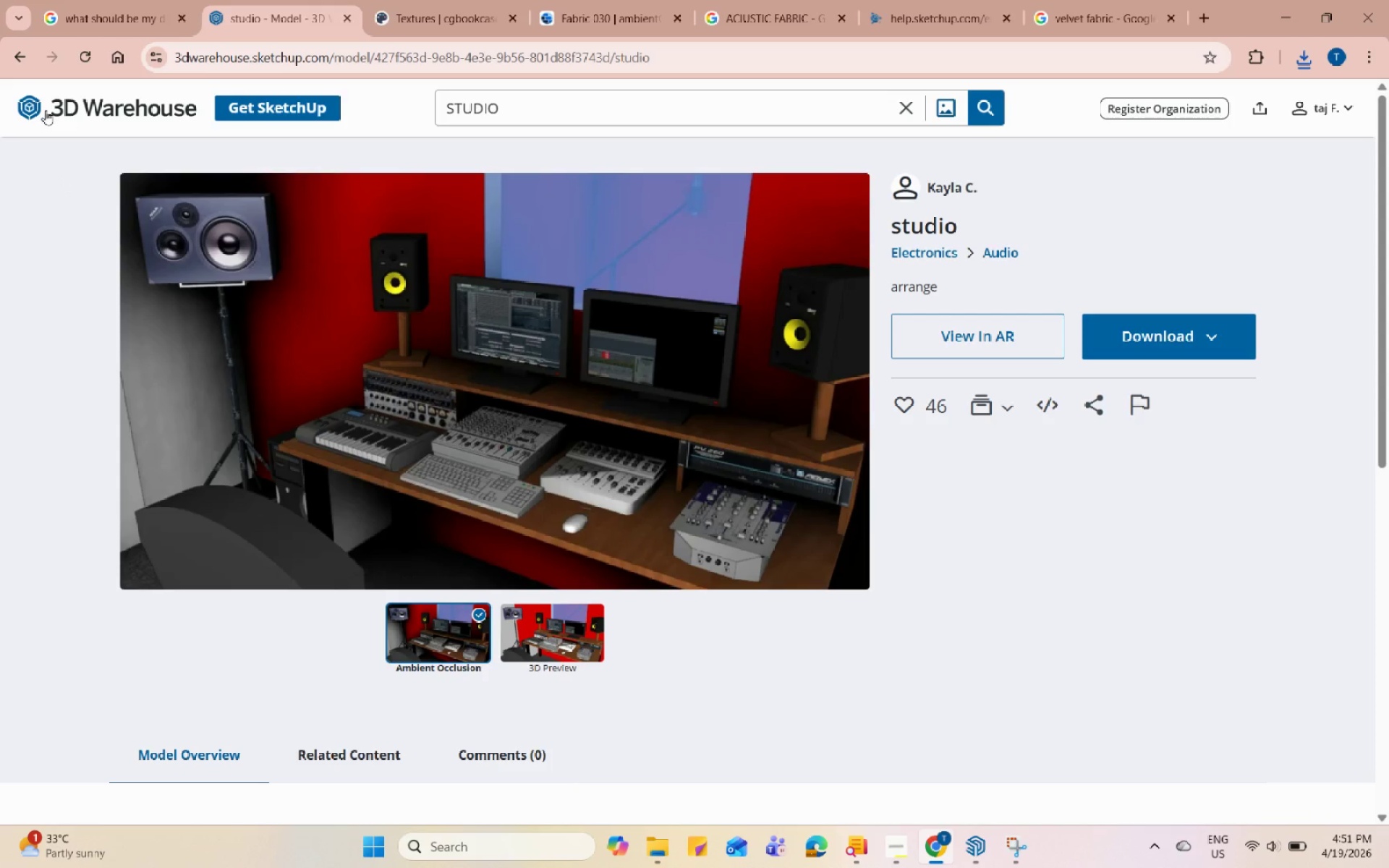 
left_click([22, 56])
 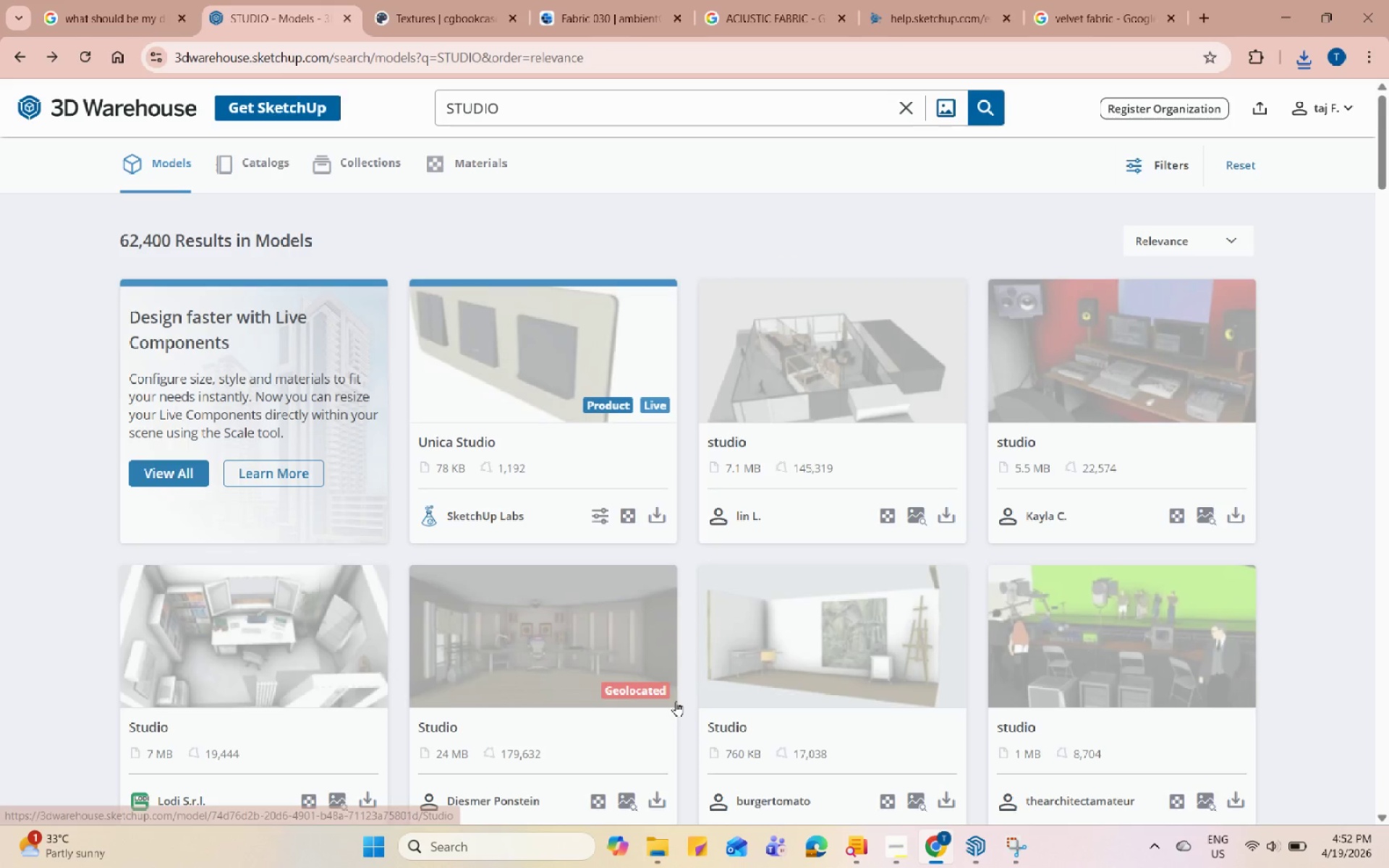 
scroll: coordinate [681, 689], scroll_direction: down, amount: 16.0
 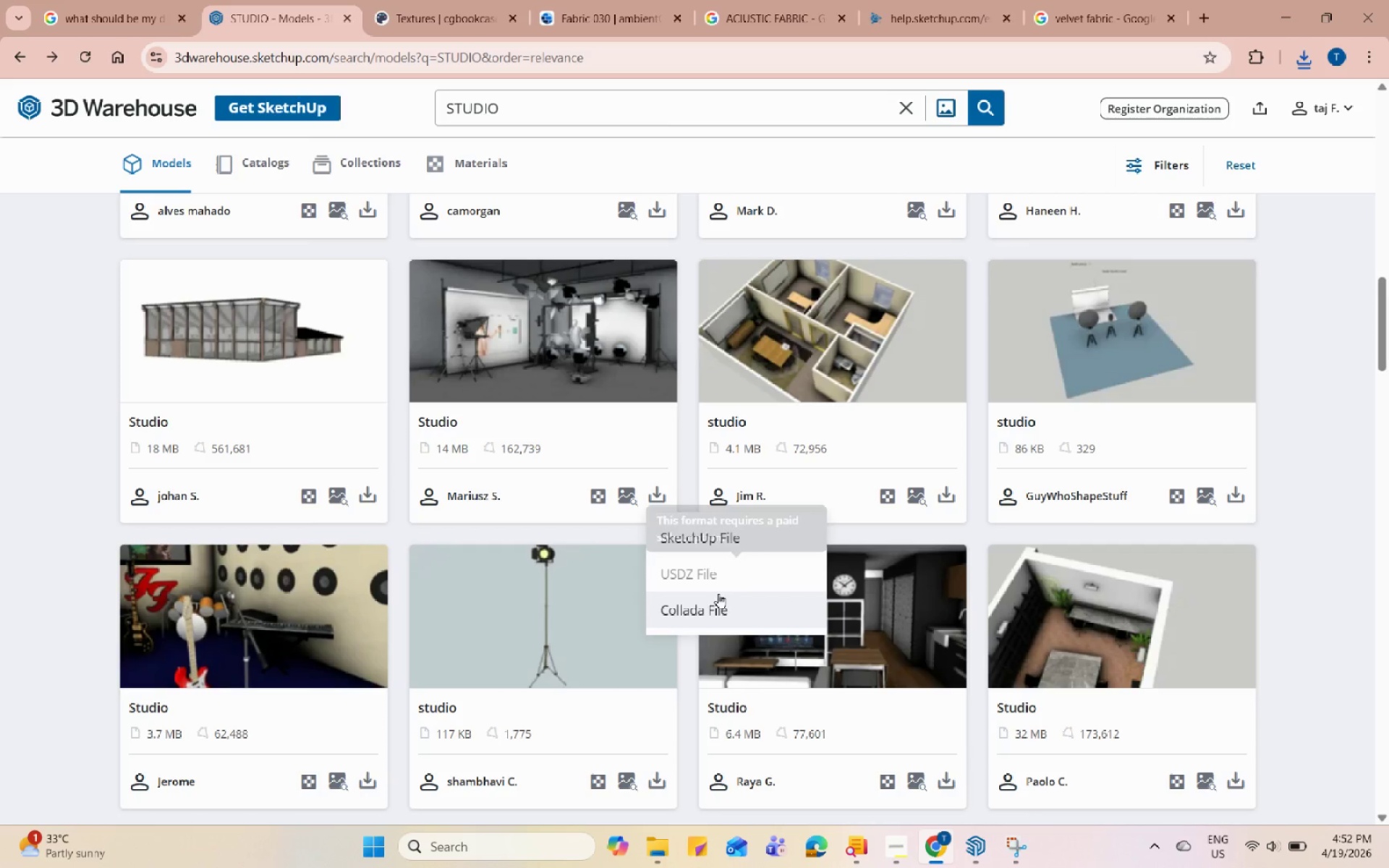 
left_click([724, 536])
 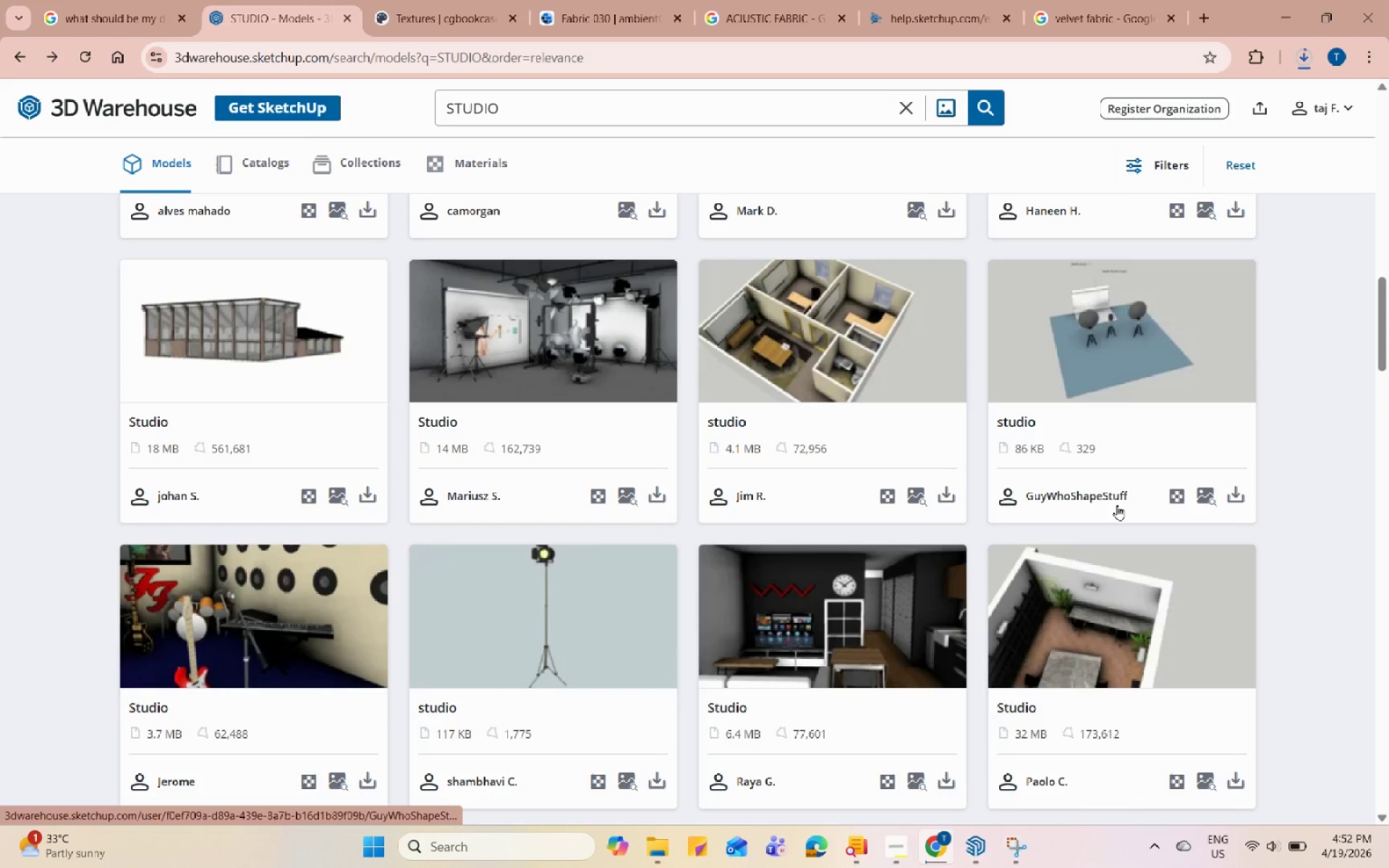 
left_click([896, 606])
 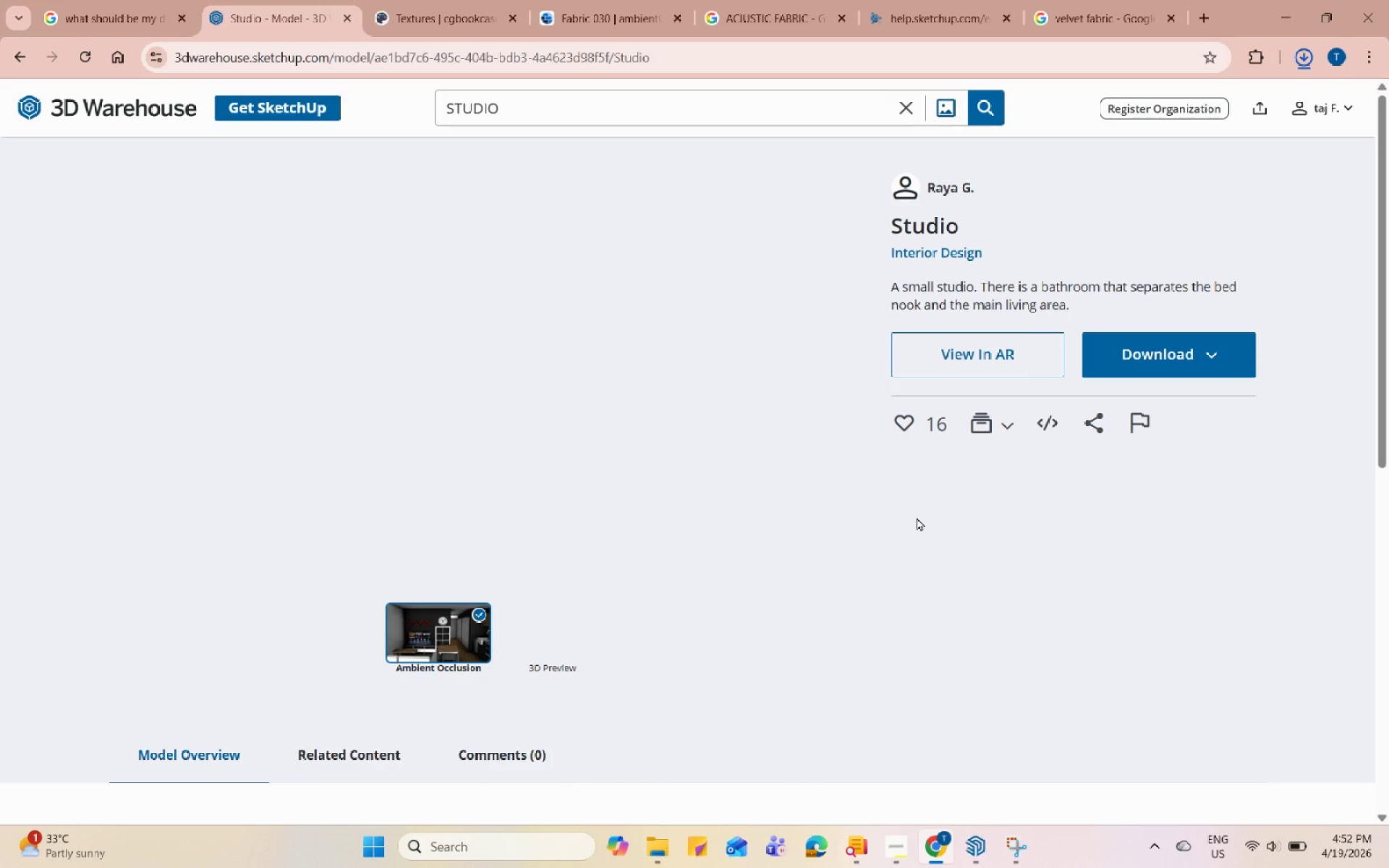 
 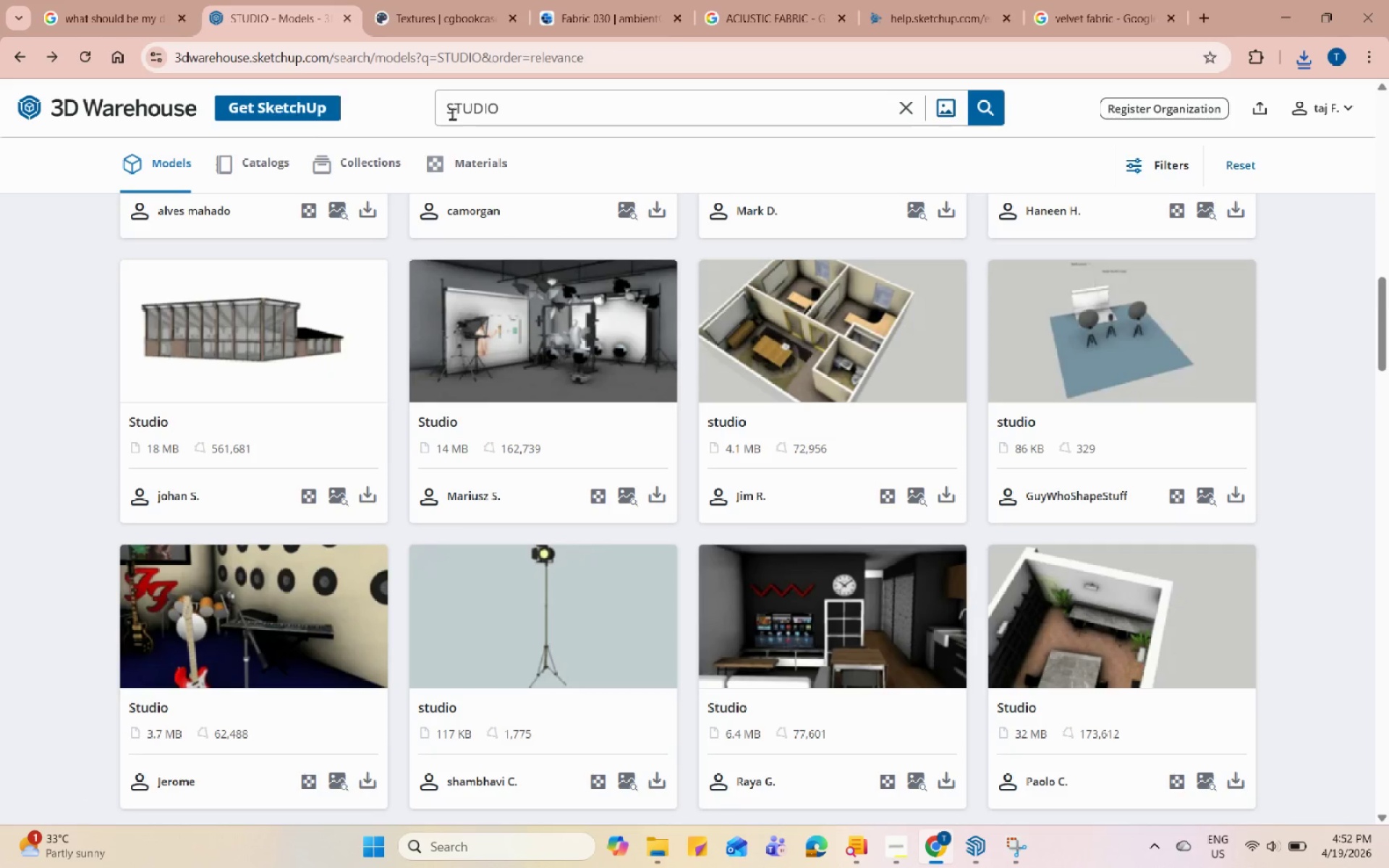 
left_click([443, 113])
 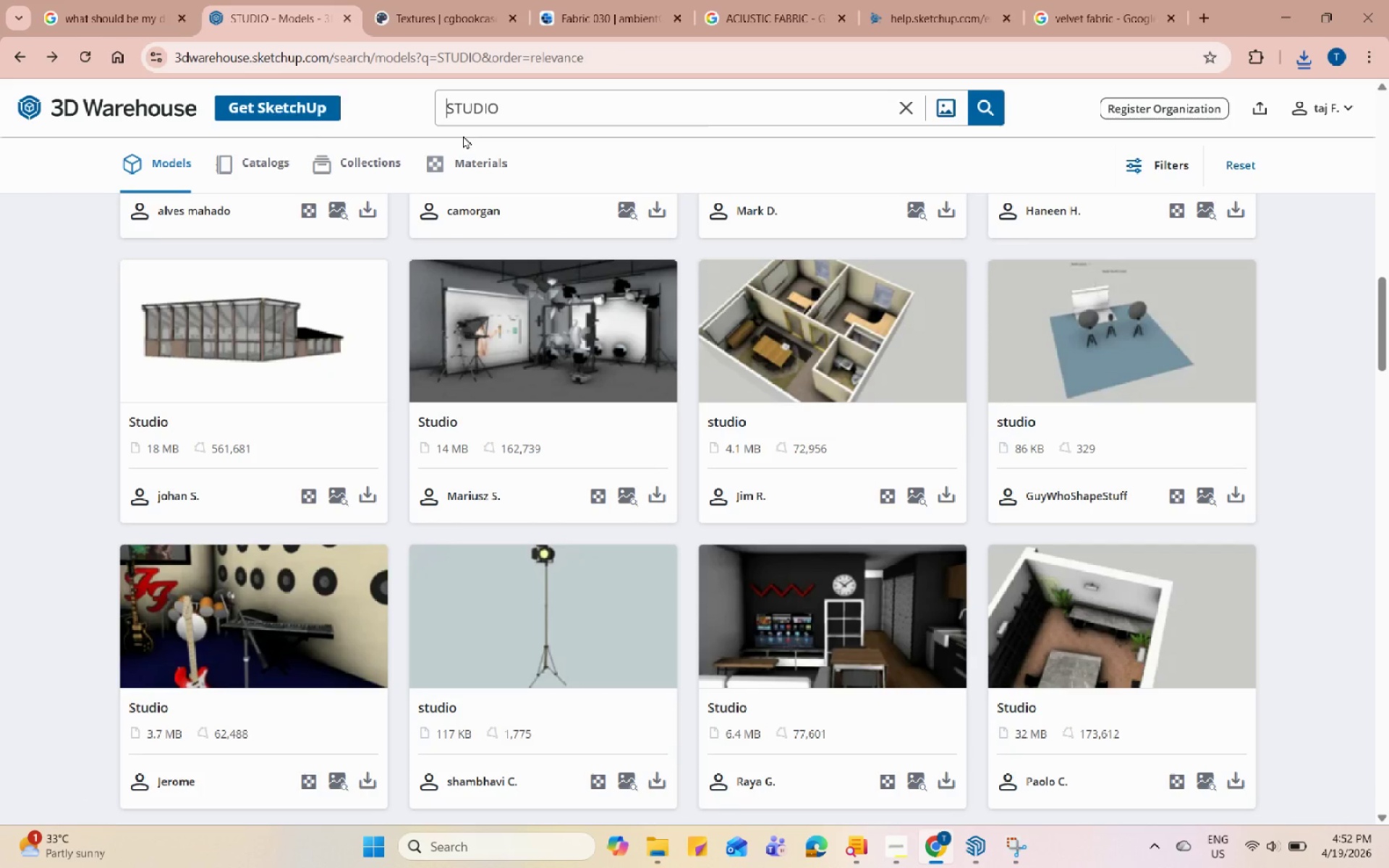 
type(production )
 